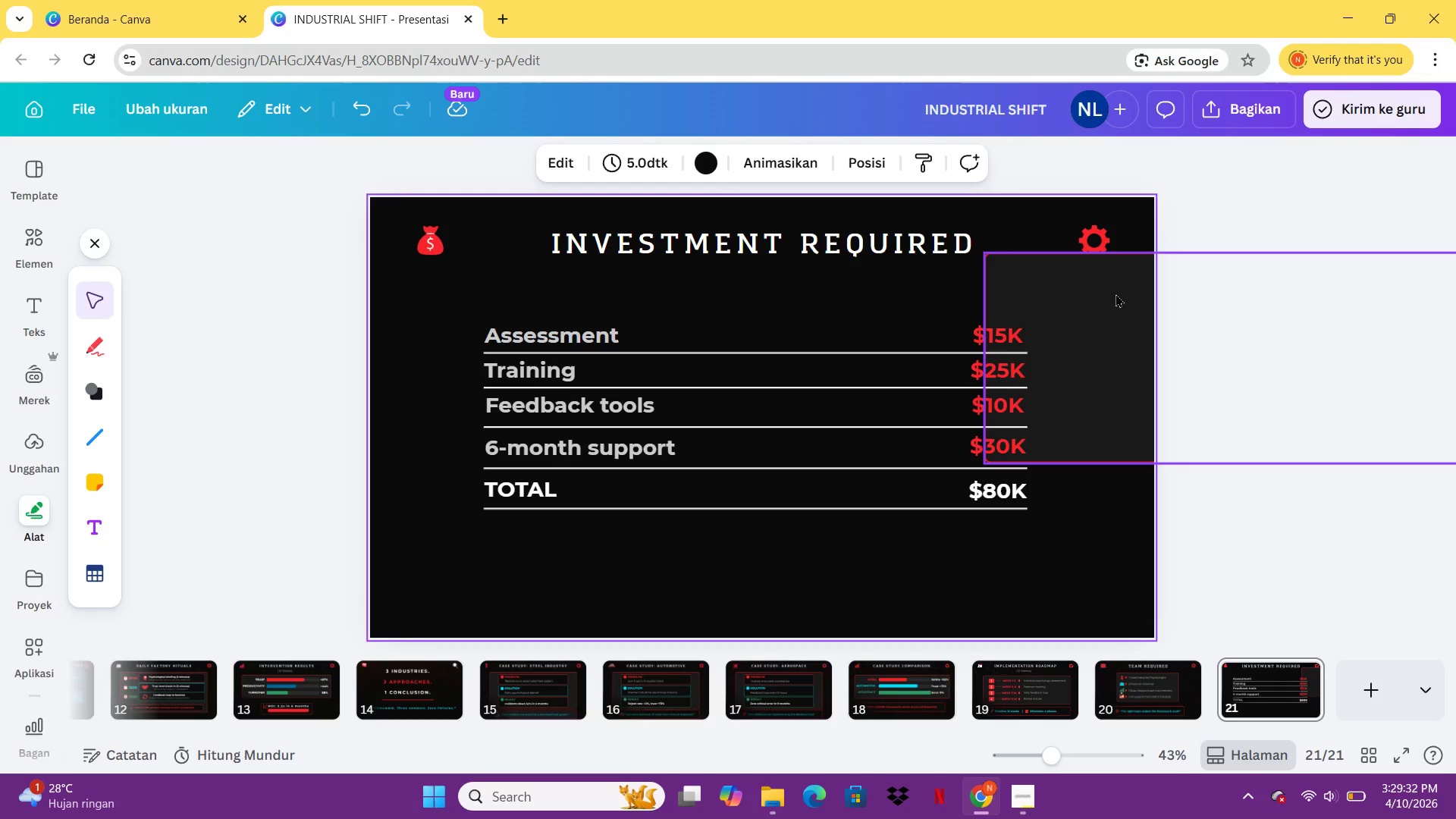 
left_click_drag(start_coordinate=[1114, 293], to_coordinate=[571, 356])
 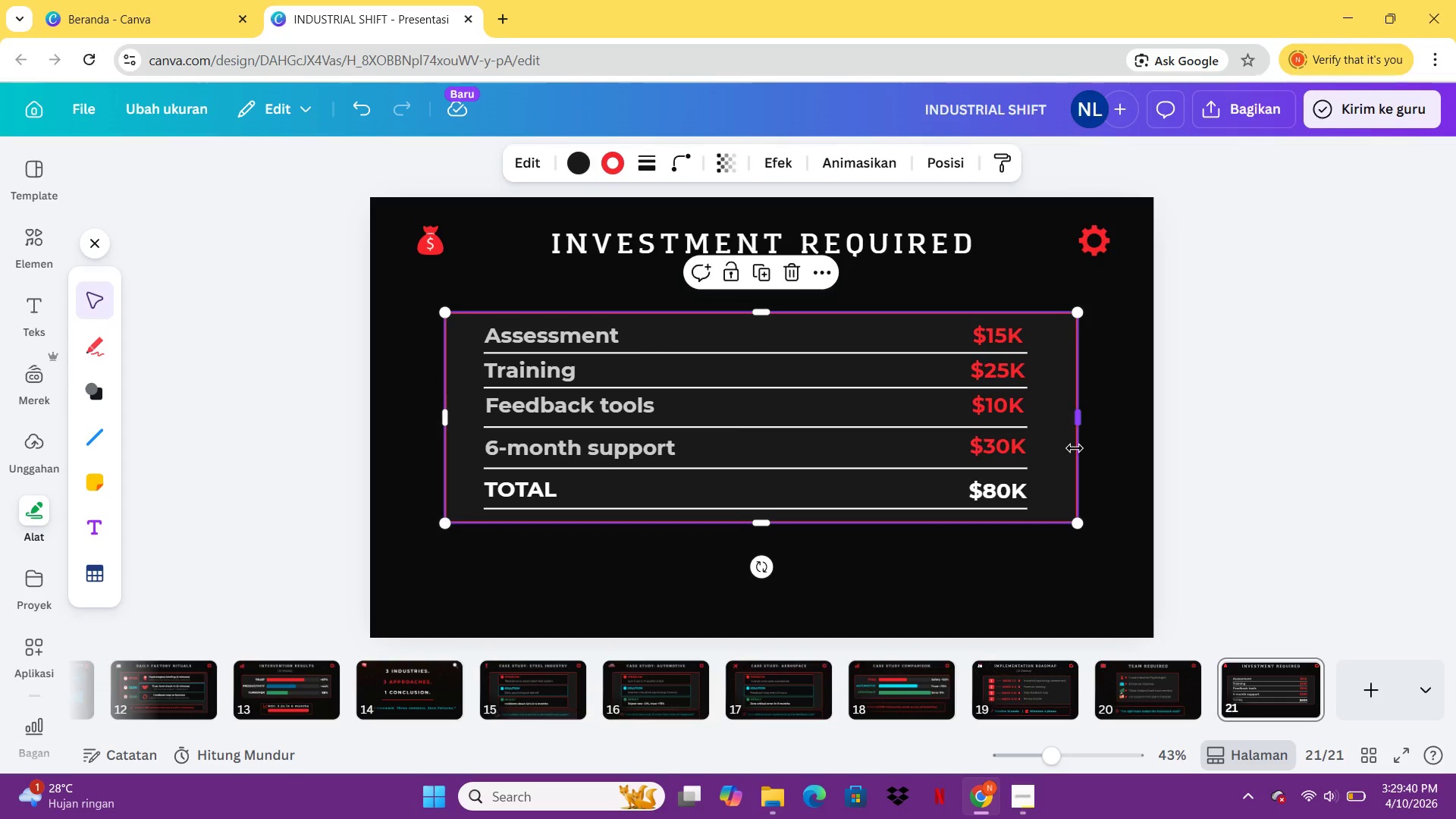 
left_click_drag(start_coordinate=[1077, 421], to_coordinate=[1065, 422])
 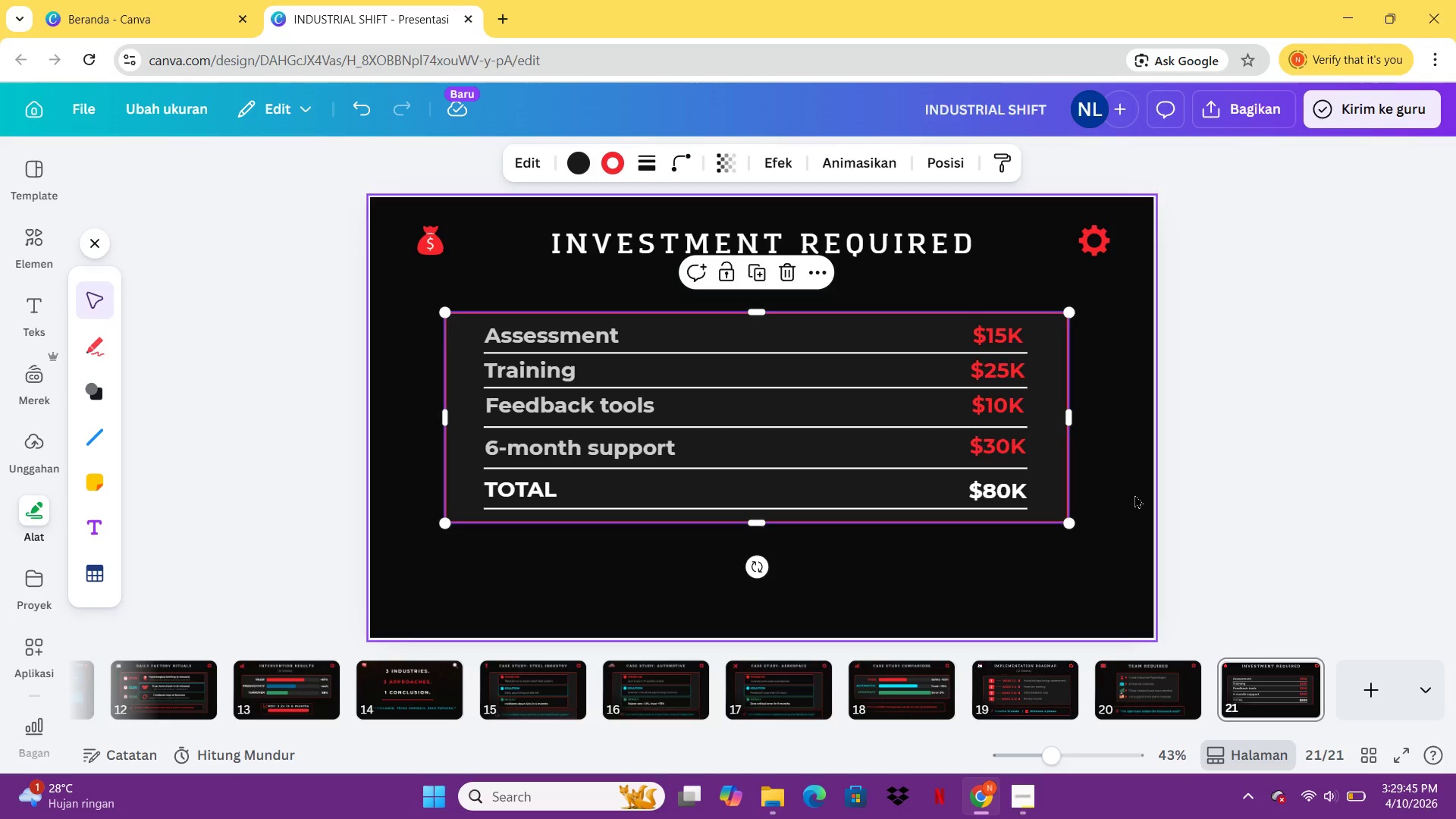 
left_click([1134, 494])
 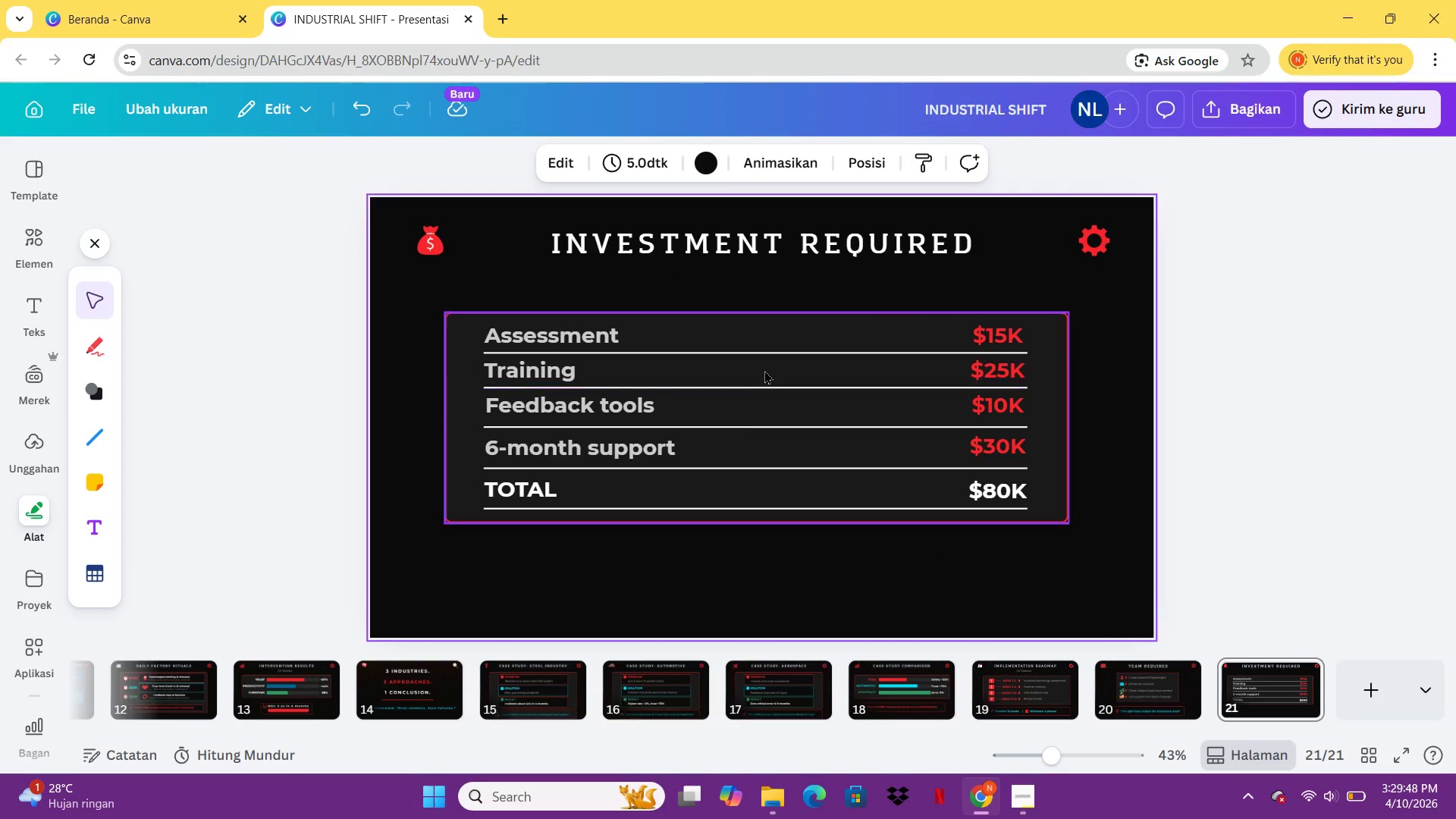 
left_click([767, 353])
 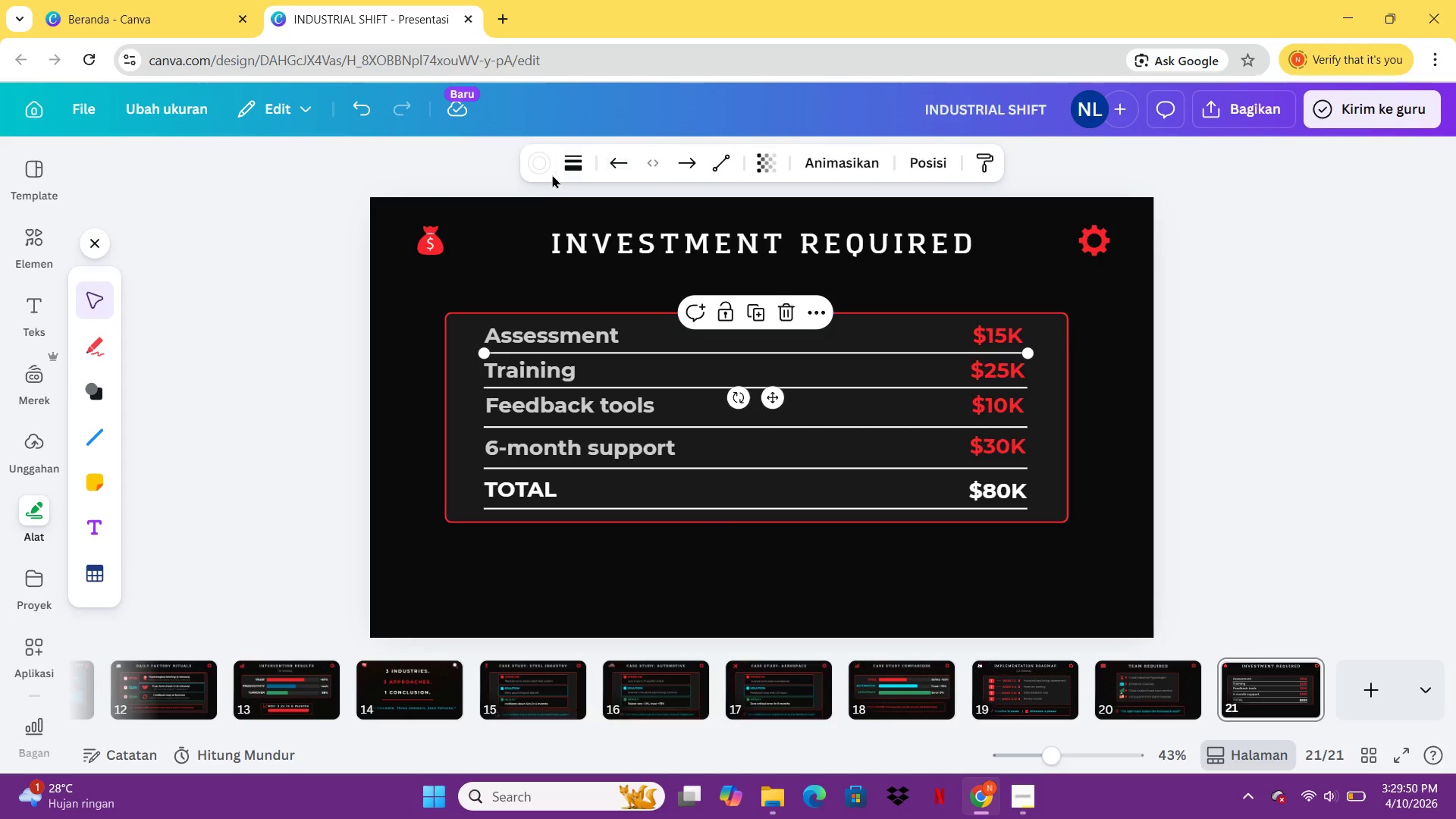 
left_click([538, 165])
 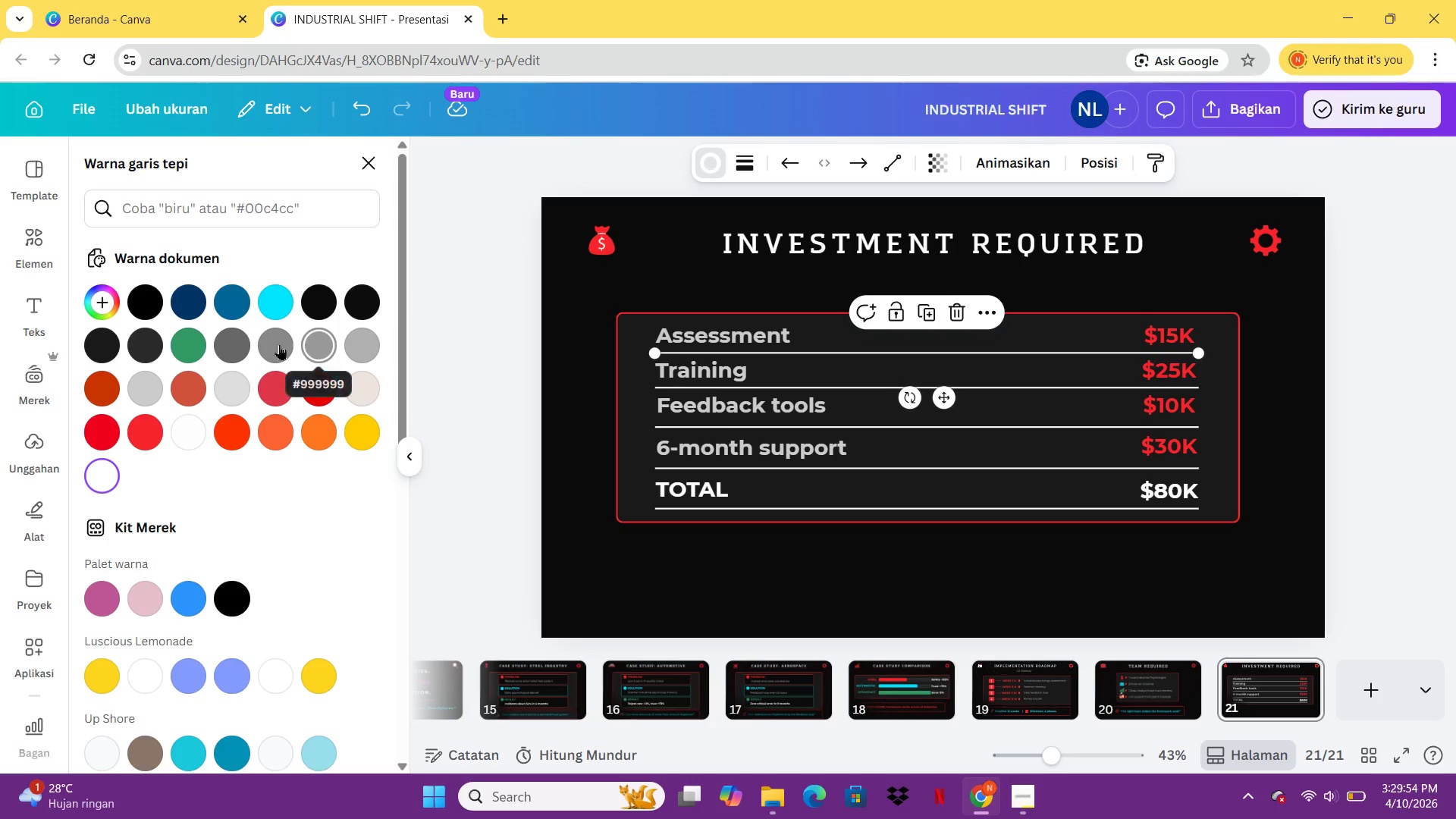 
left_click([309, 347])
 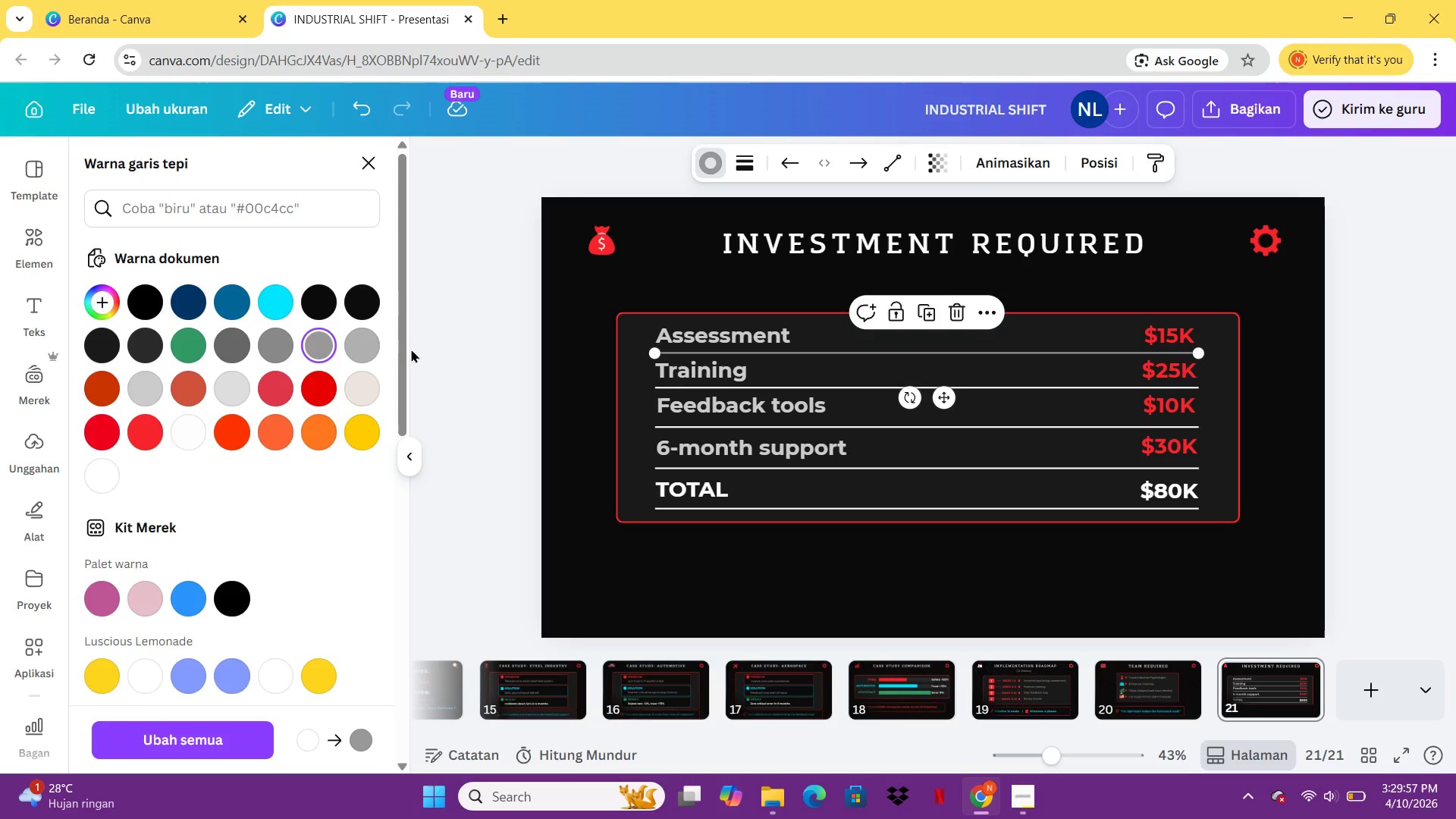 
left_click([284, 340])
 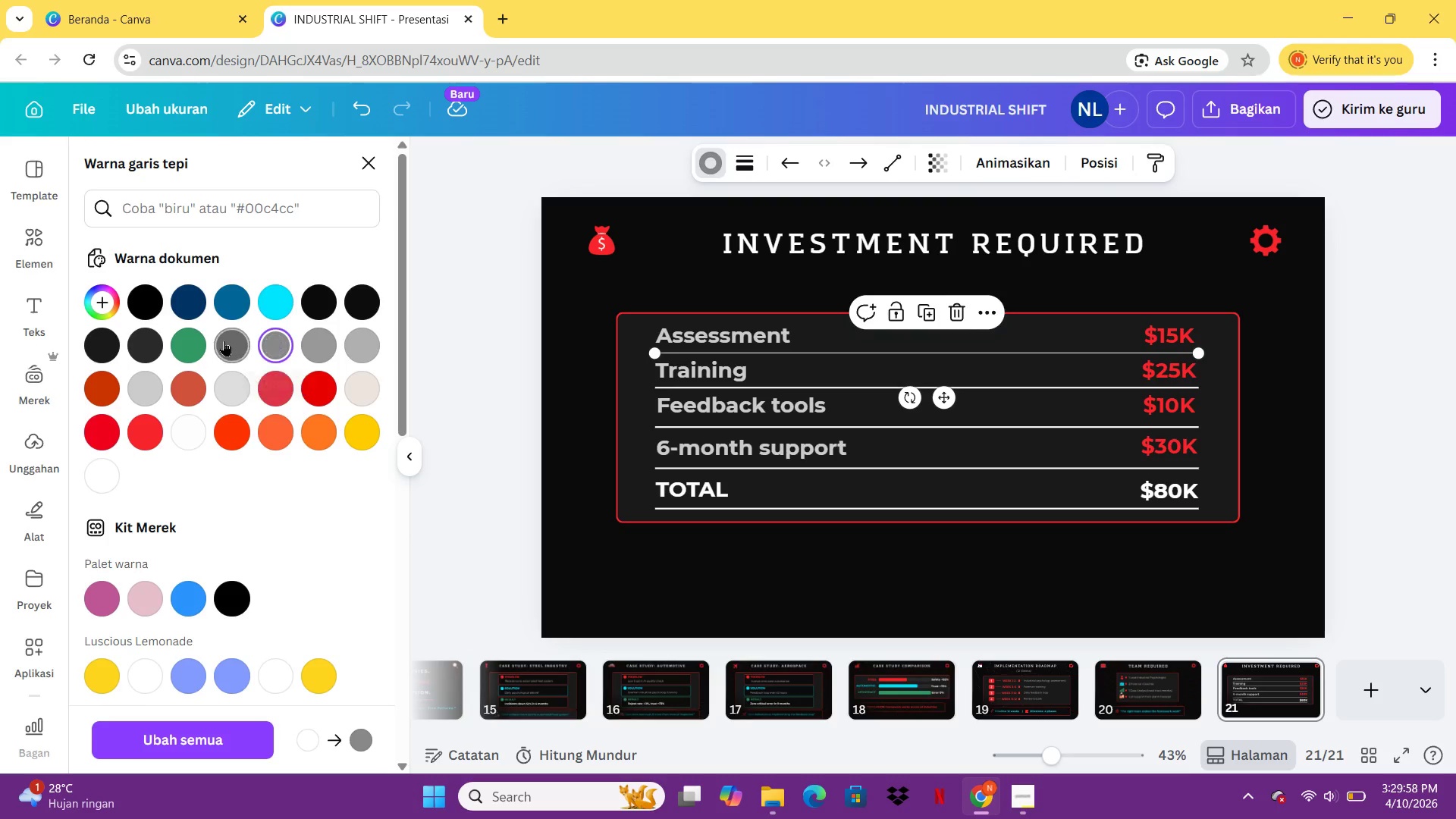 
left_click([223, 339])
 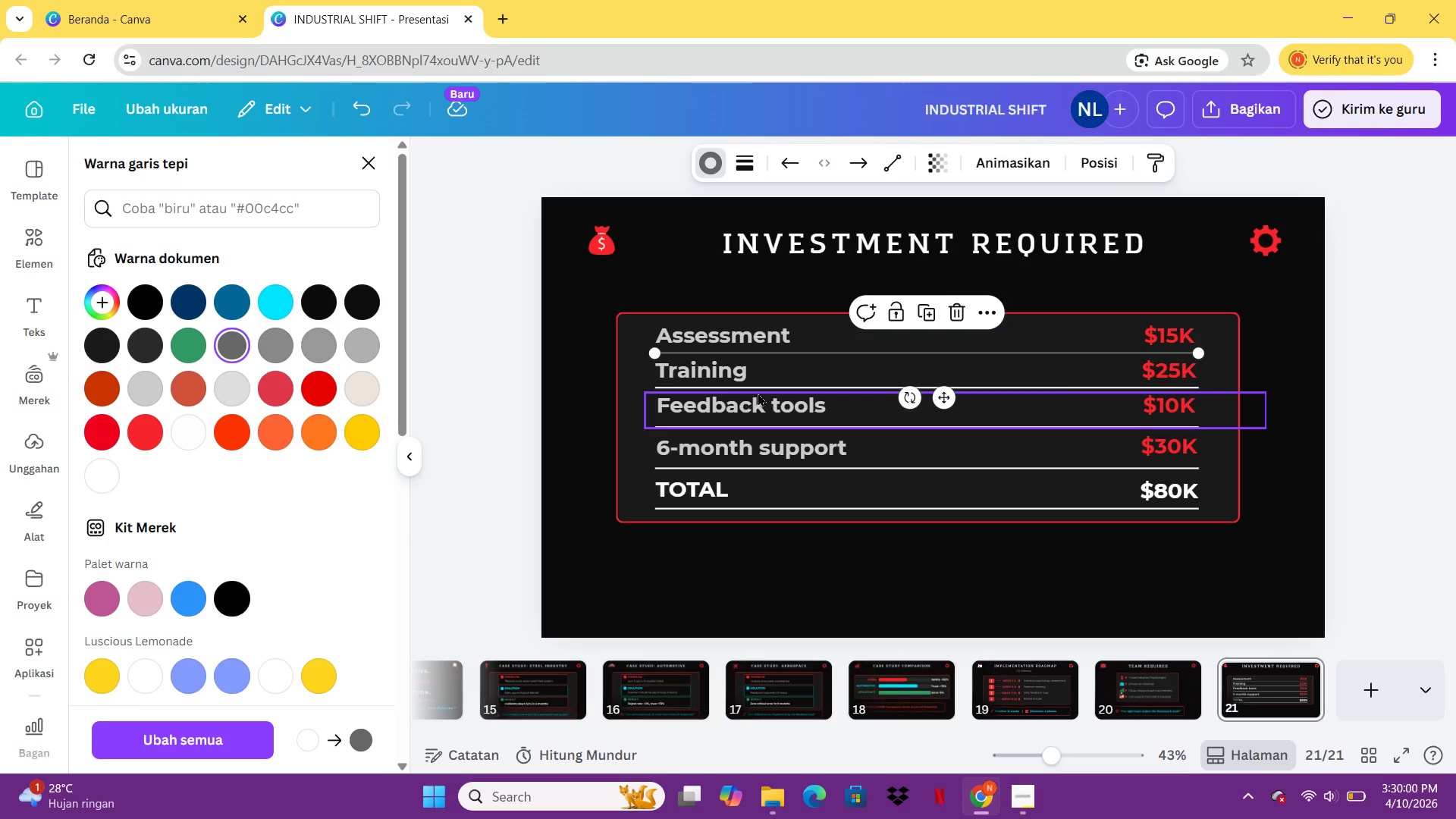 
left_click([773, 388])
 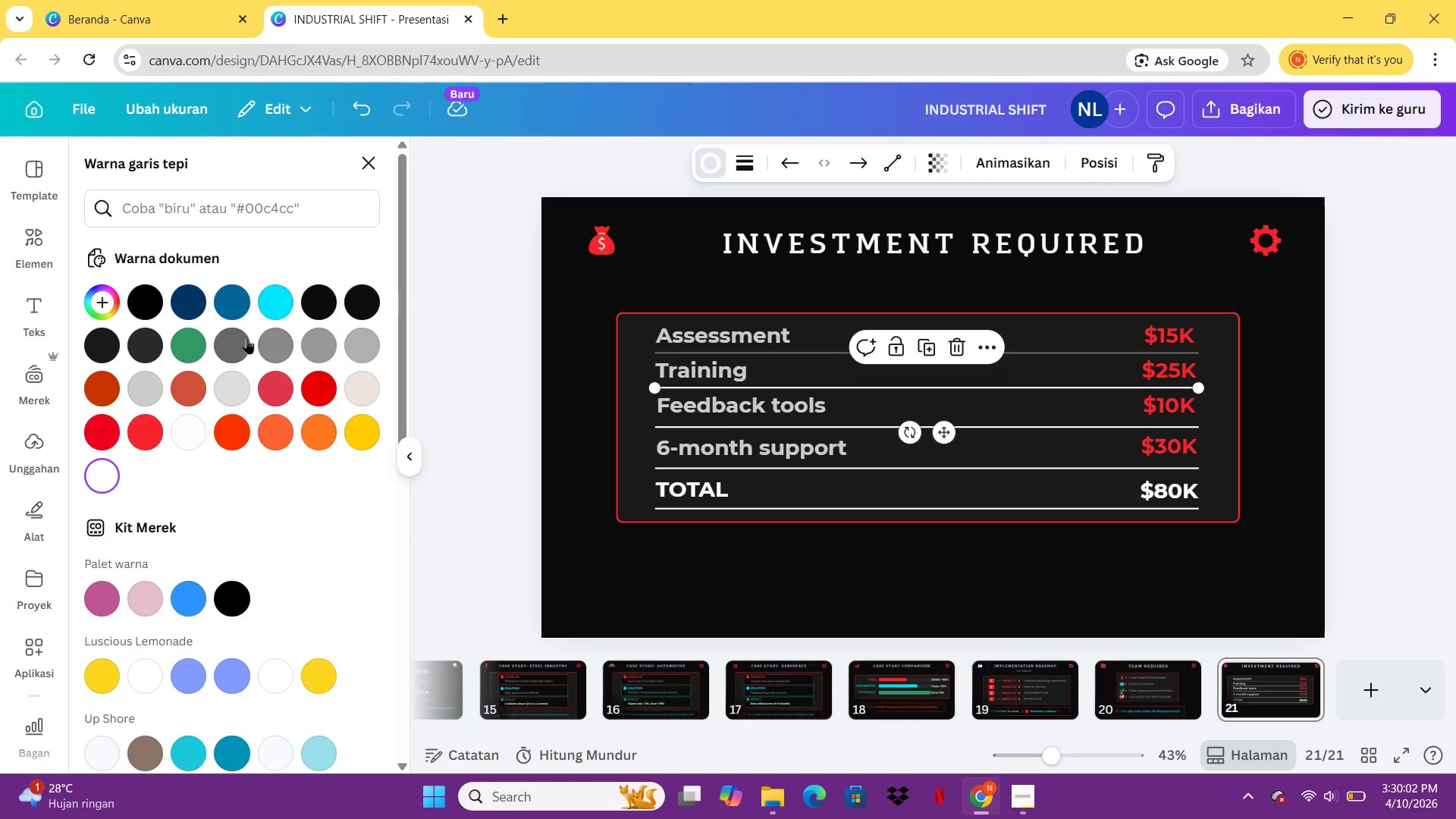 
left_click([238, 339])
 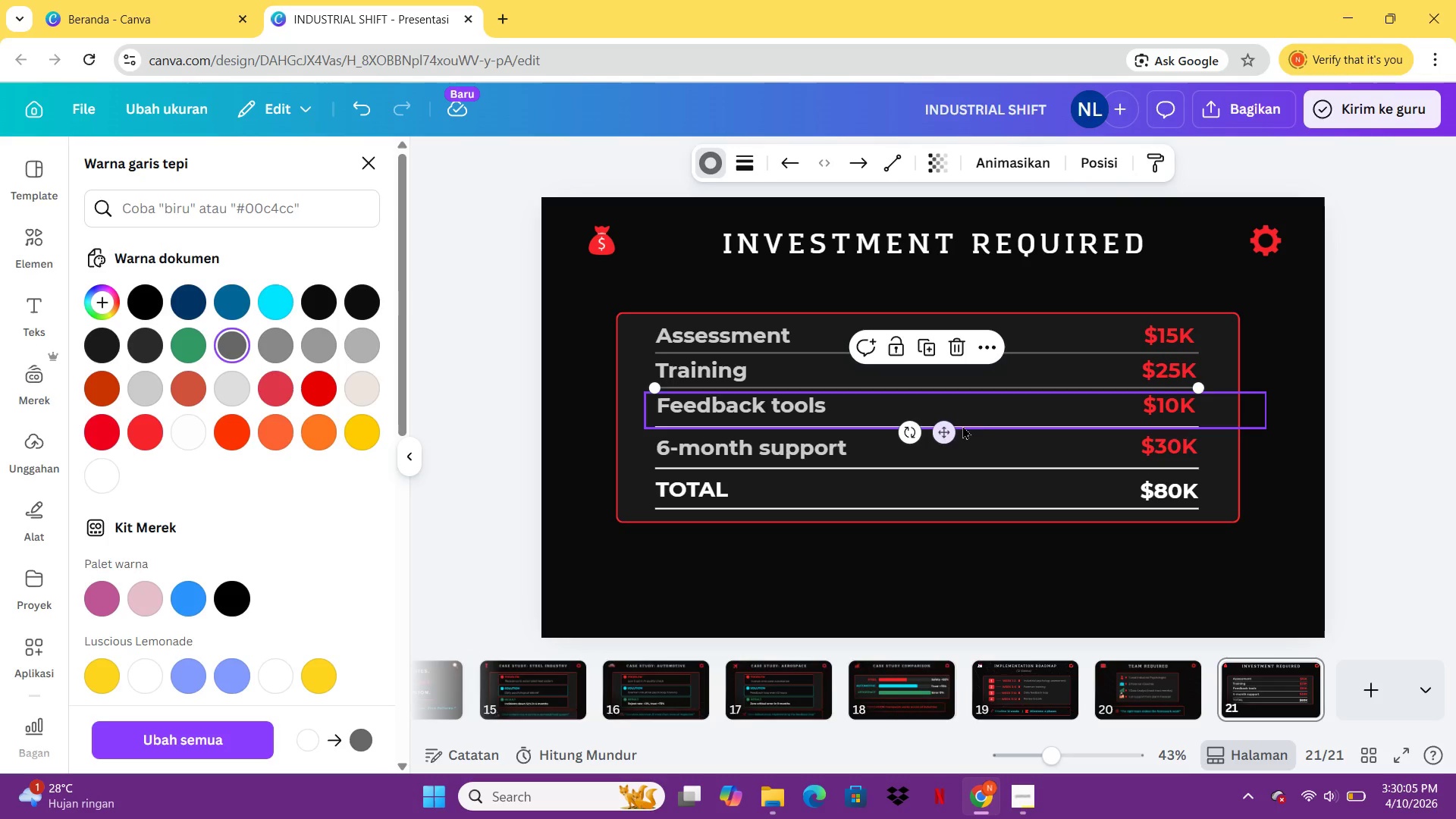 
left_click([971, 429])
 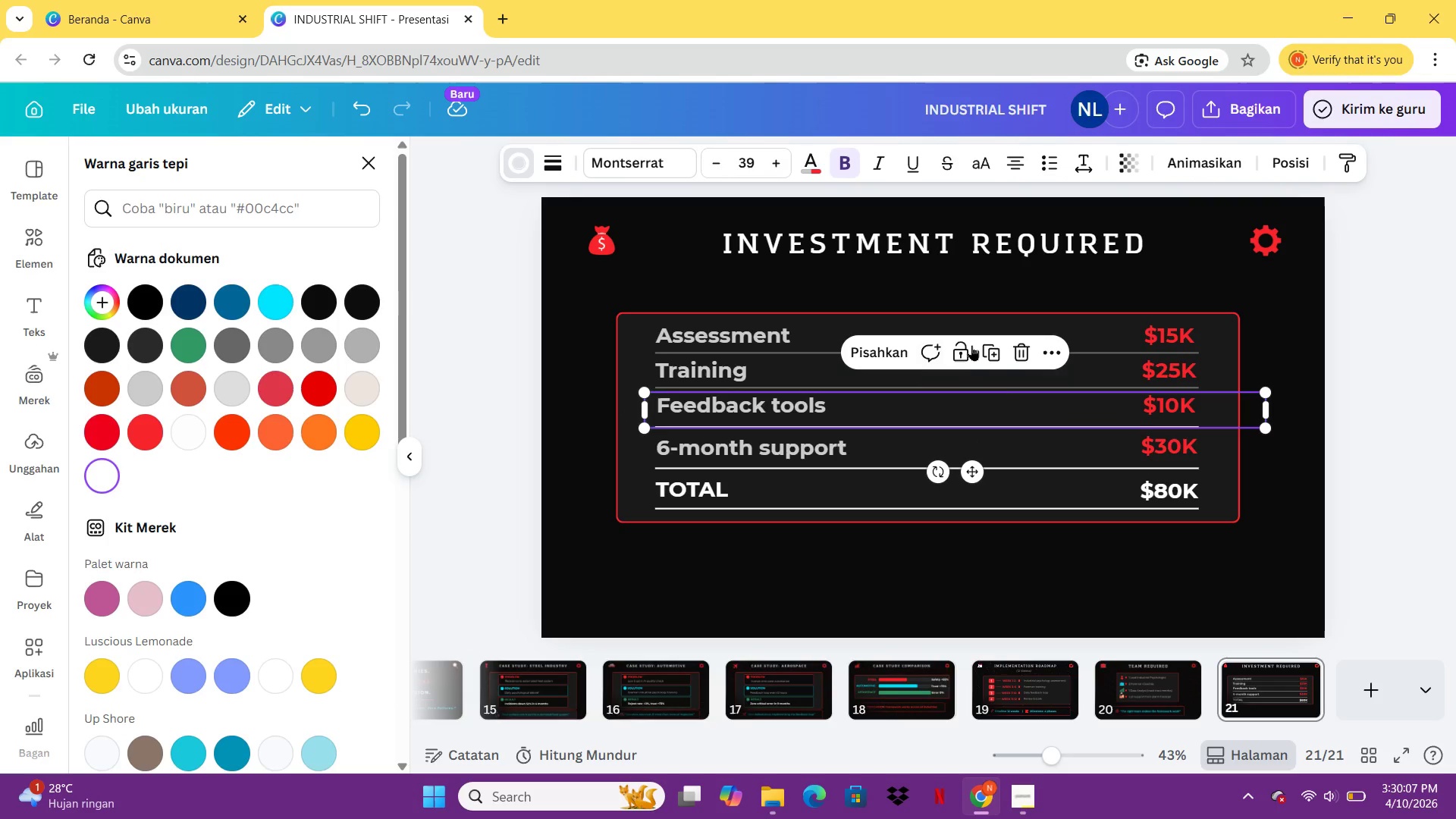 
left_click([881, 349])
 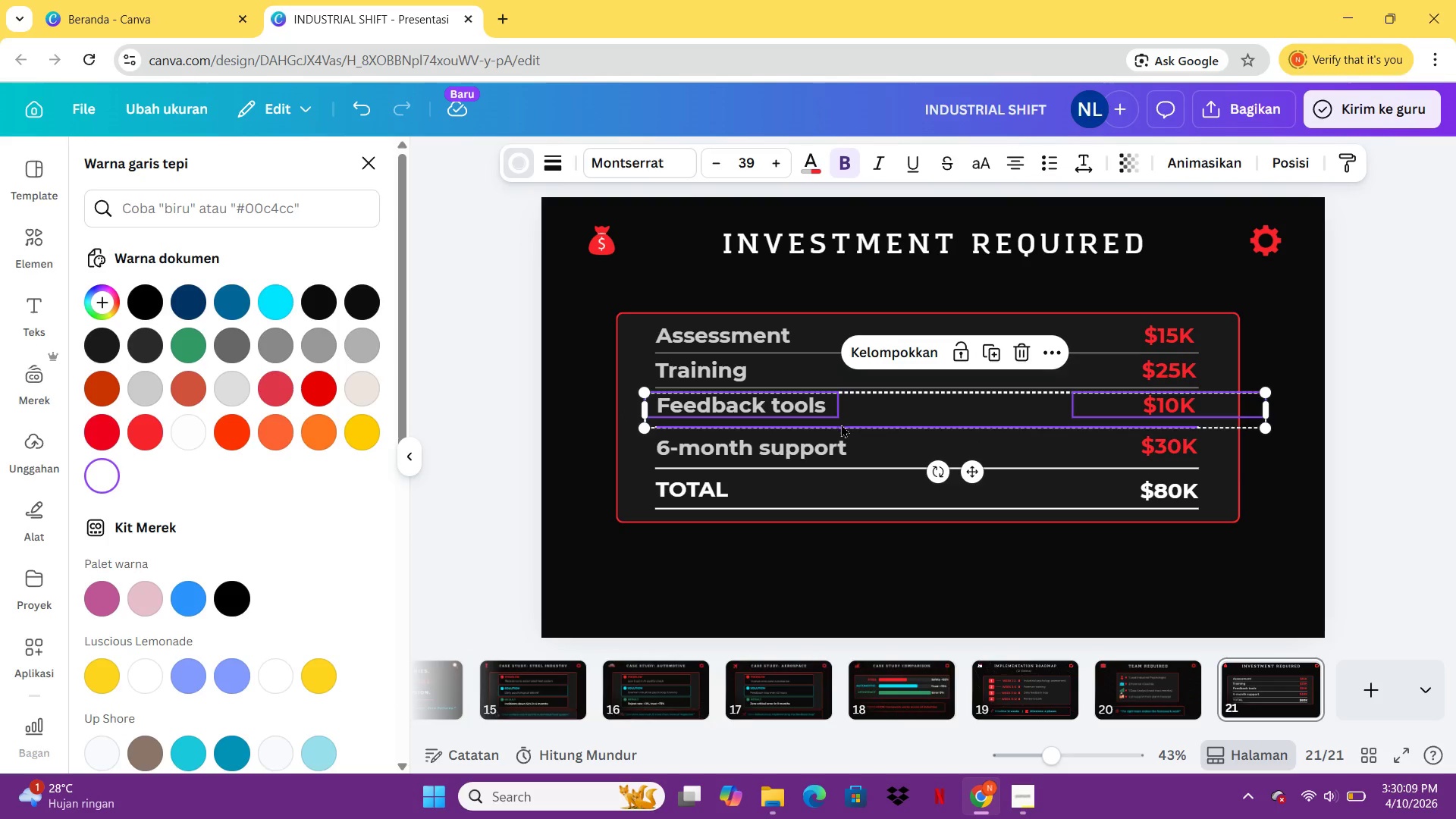 
left_click([851, 427])
 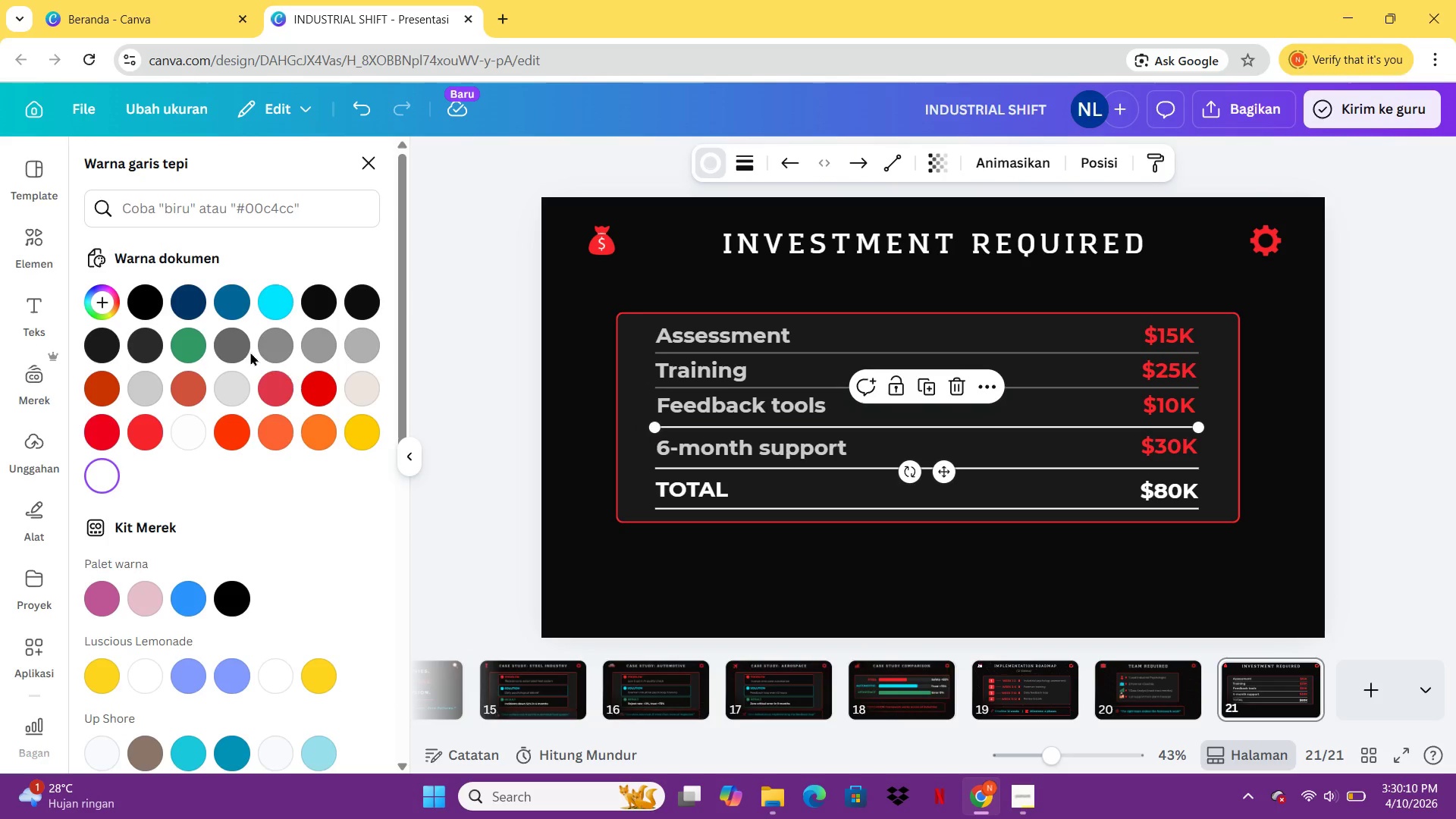 
left_click([232, 346])
 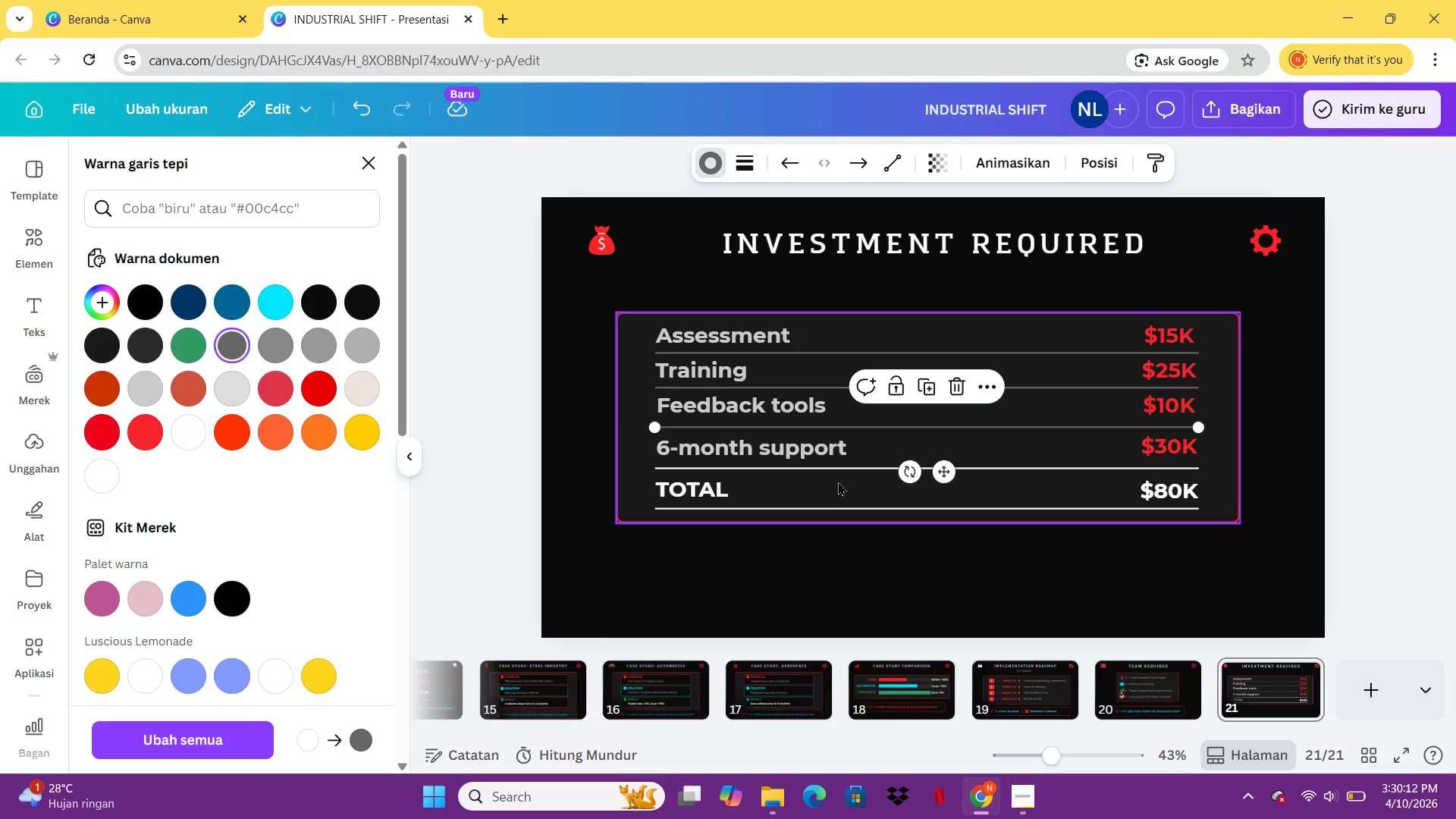 
left_click([858, 469])
 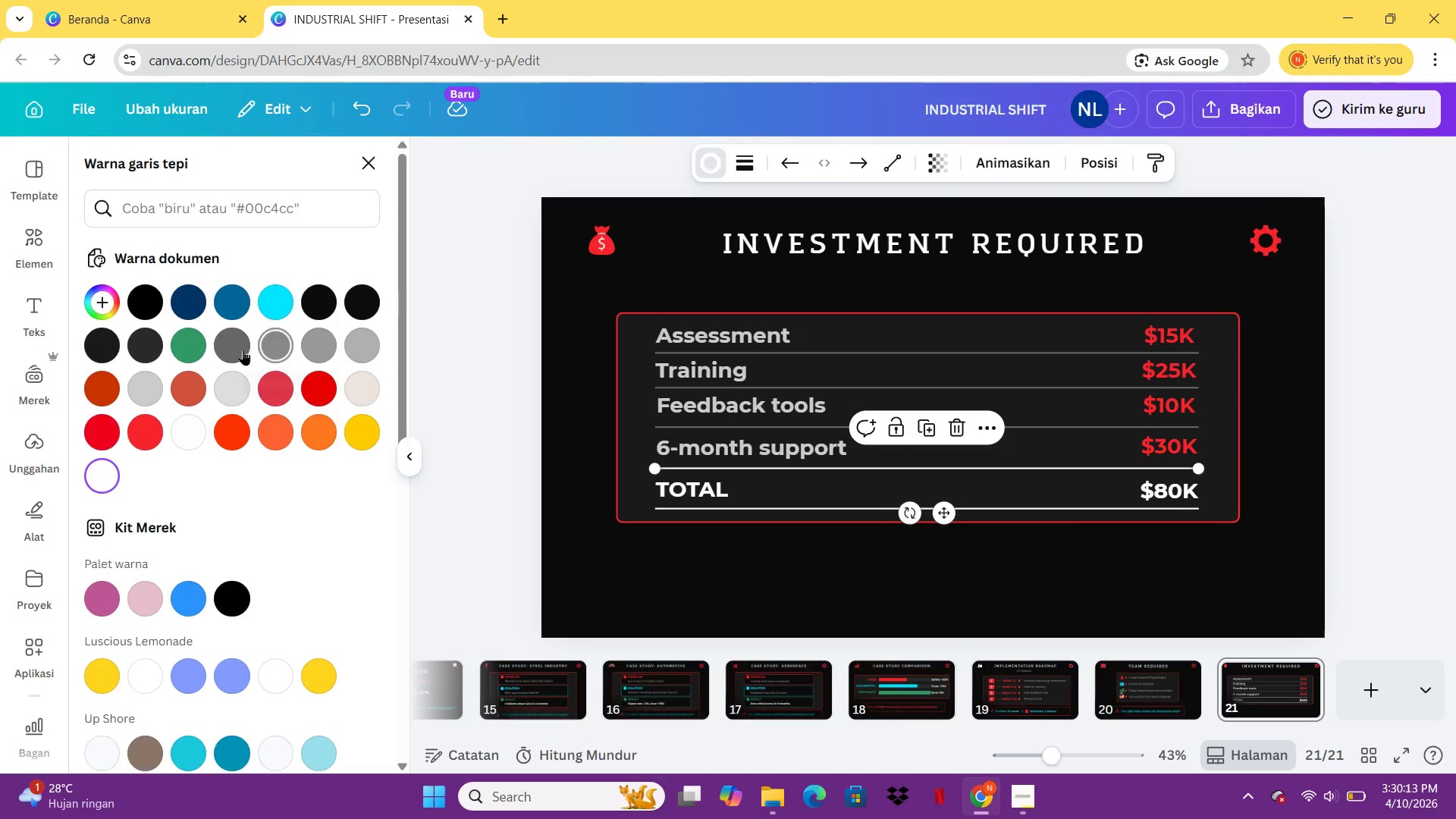 
left_click([240, 346])
 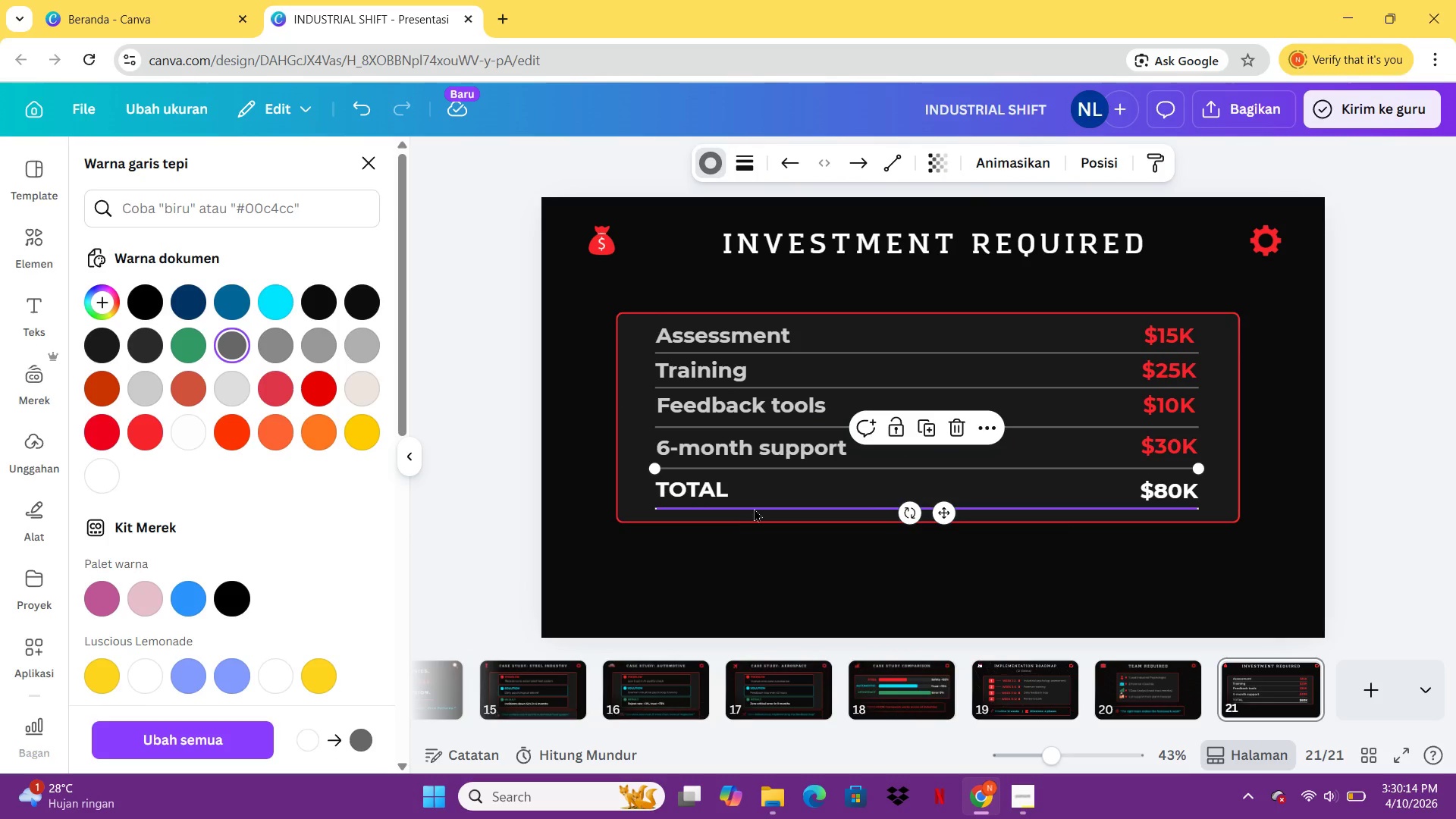 
left_click([755, 508])
 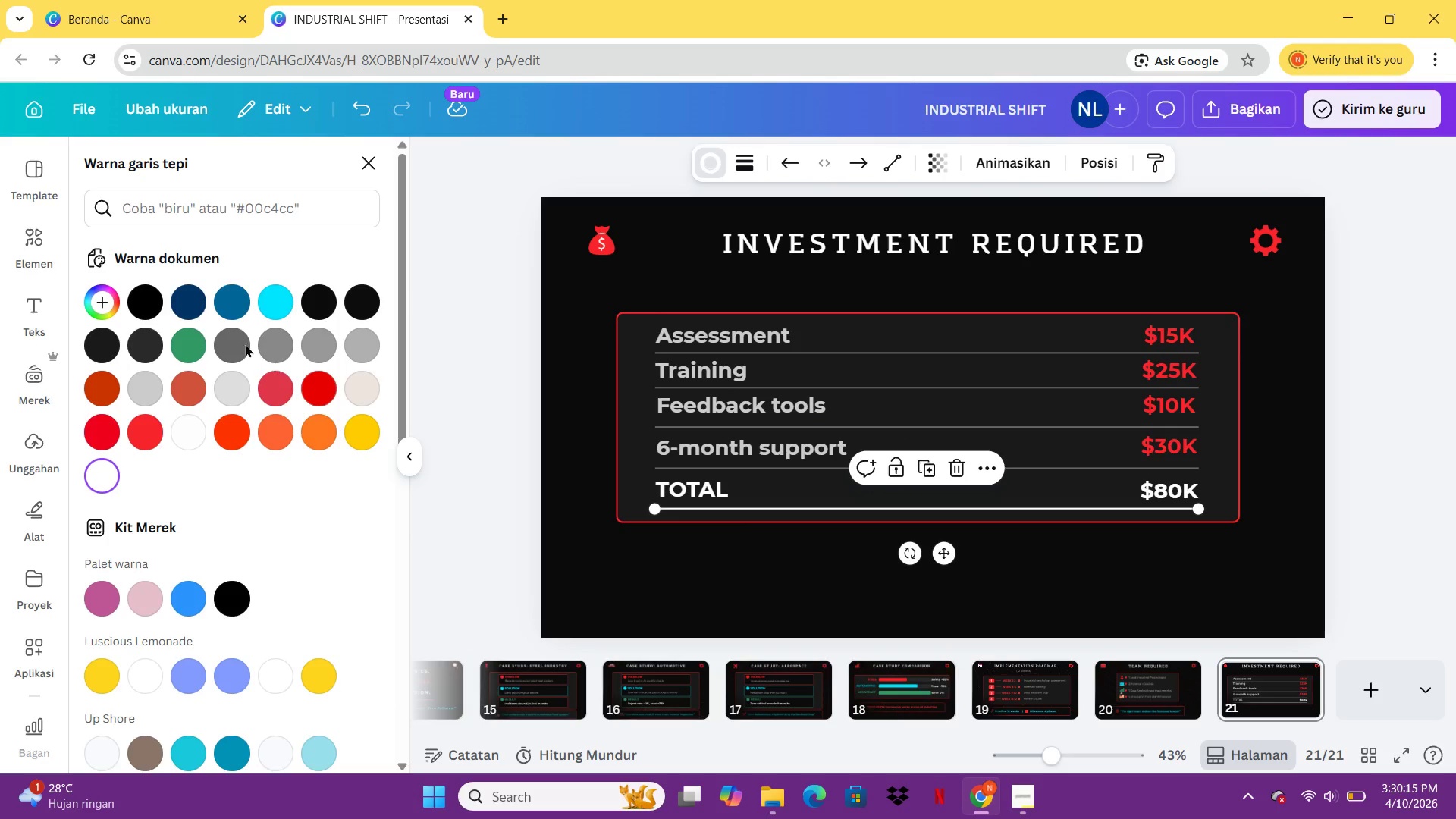 
left_click([239, 337])
 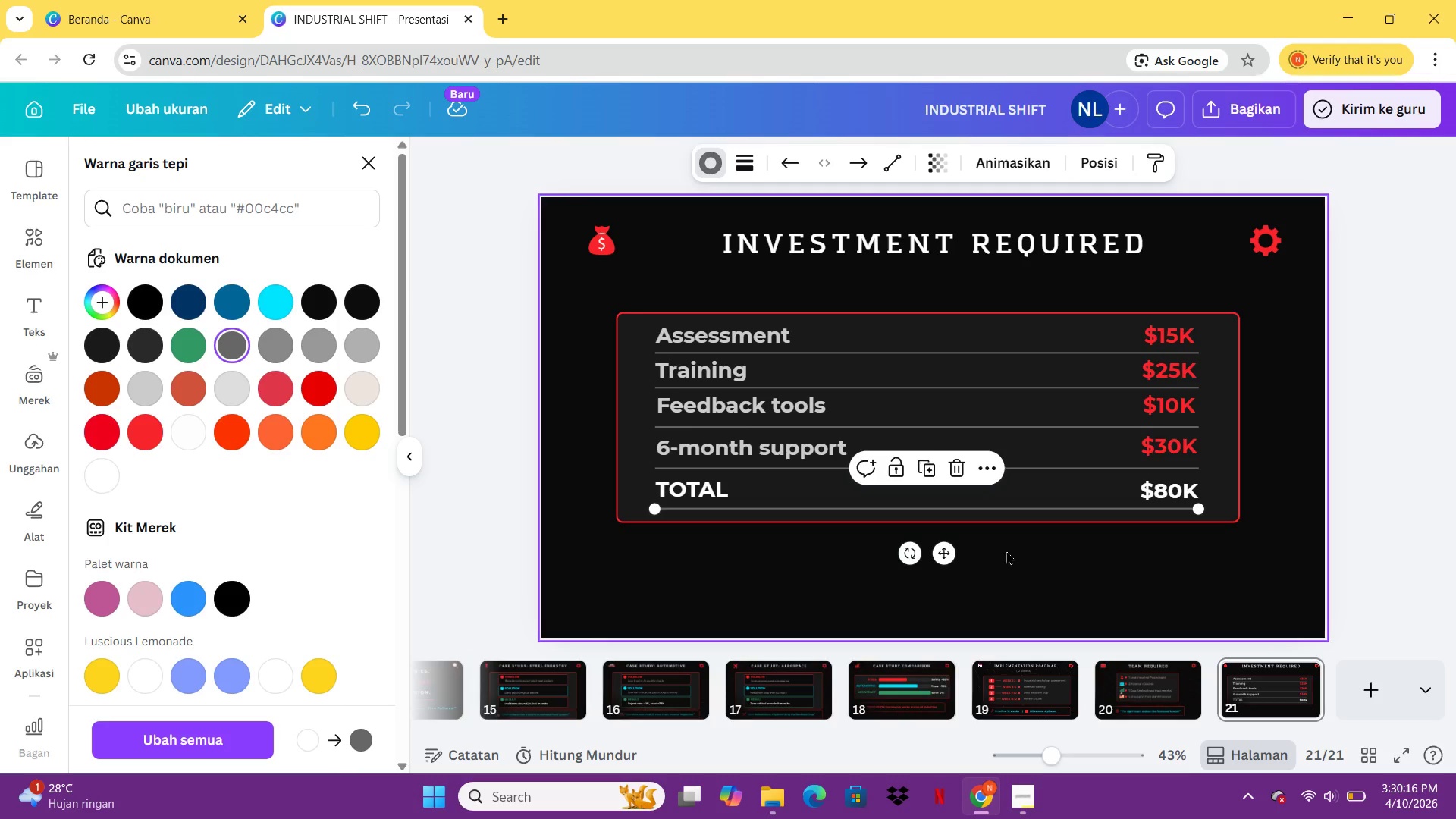 
left_click([1012, 553])
 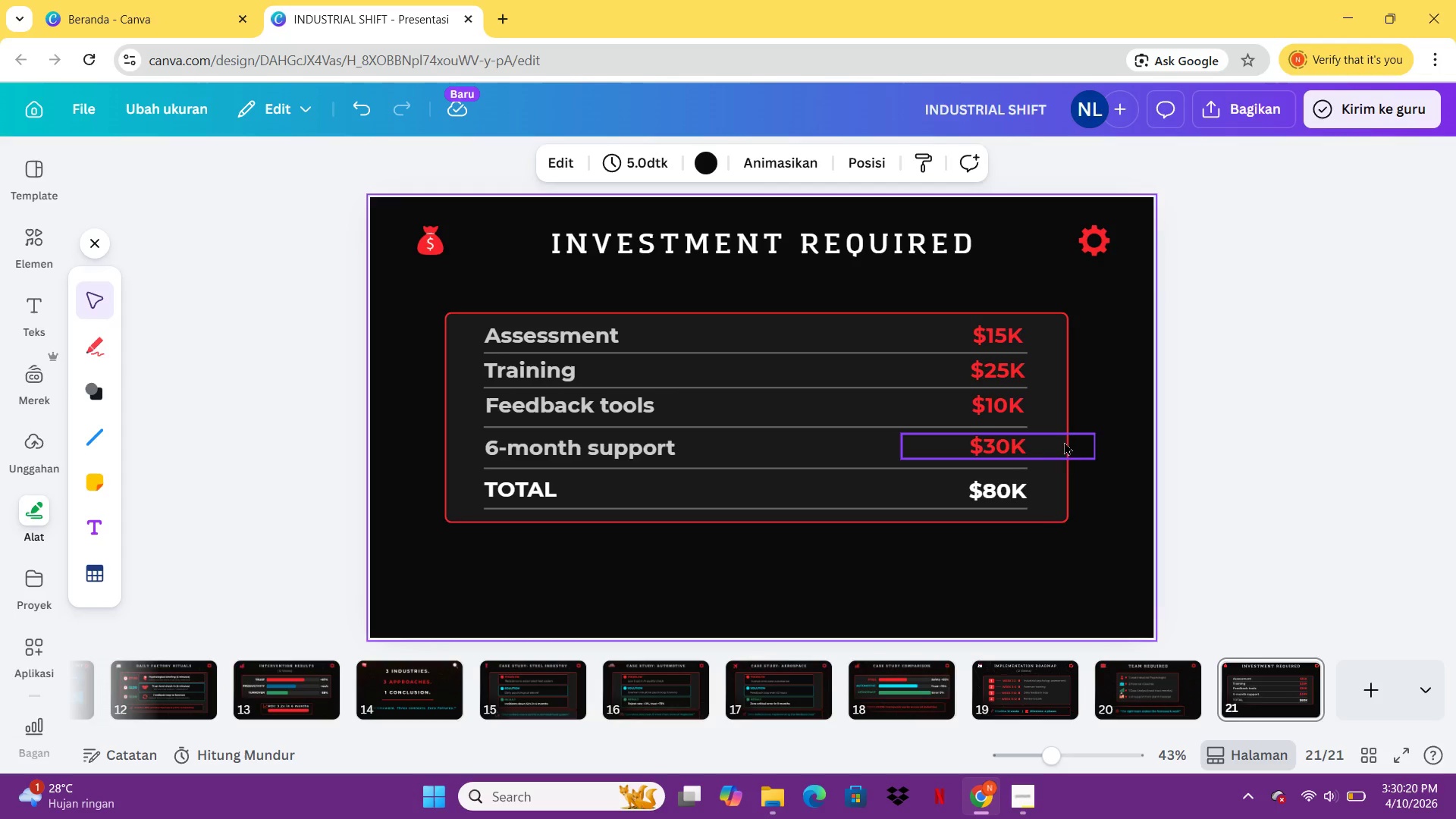 
left_click_drag(start_coordinate=[1055, 560], to_coordinate=[479, 312])
 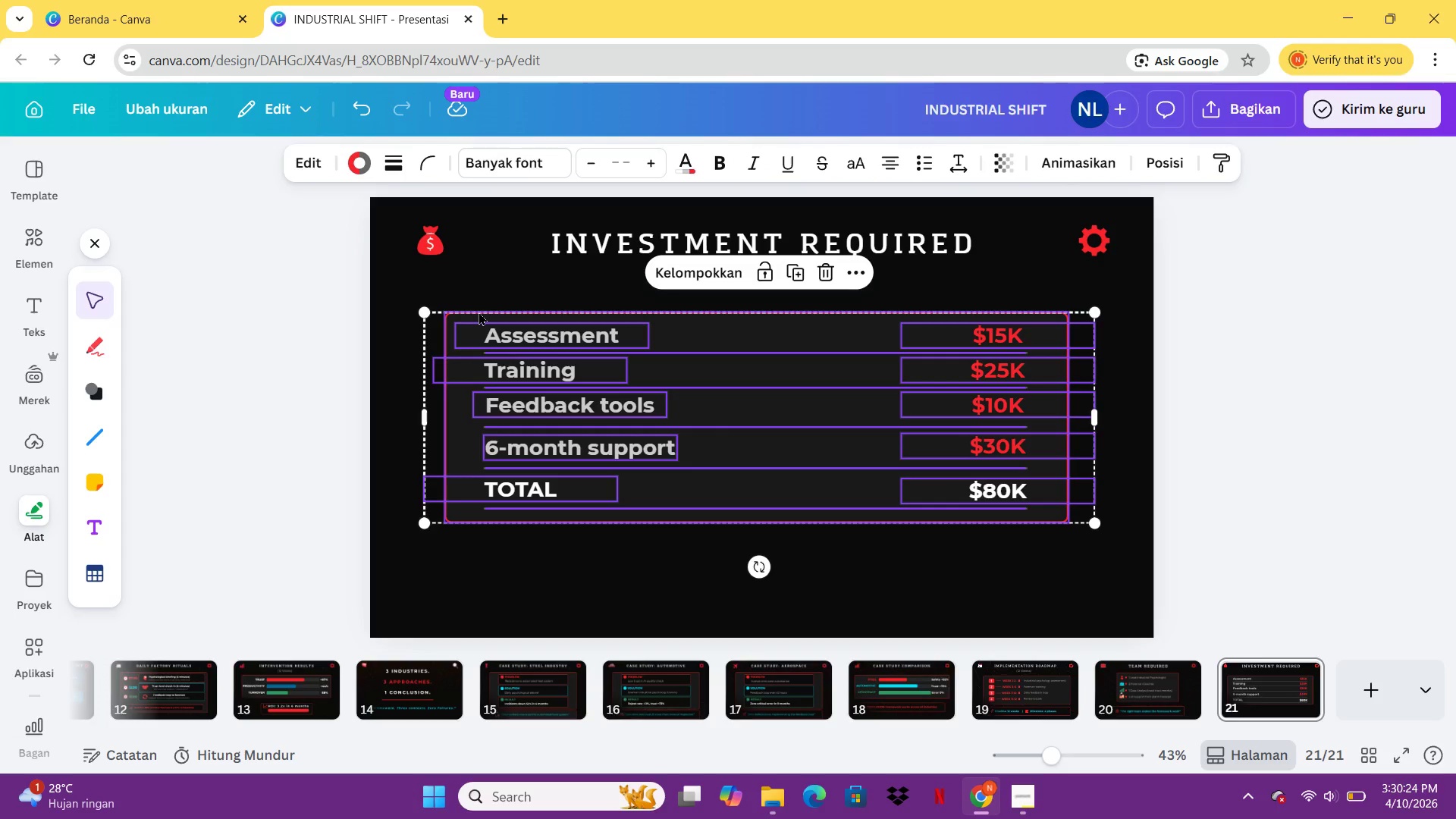 
key(Control+G)
 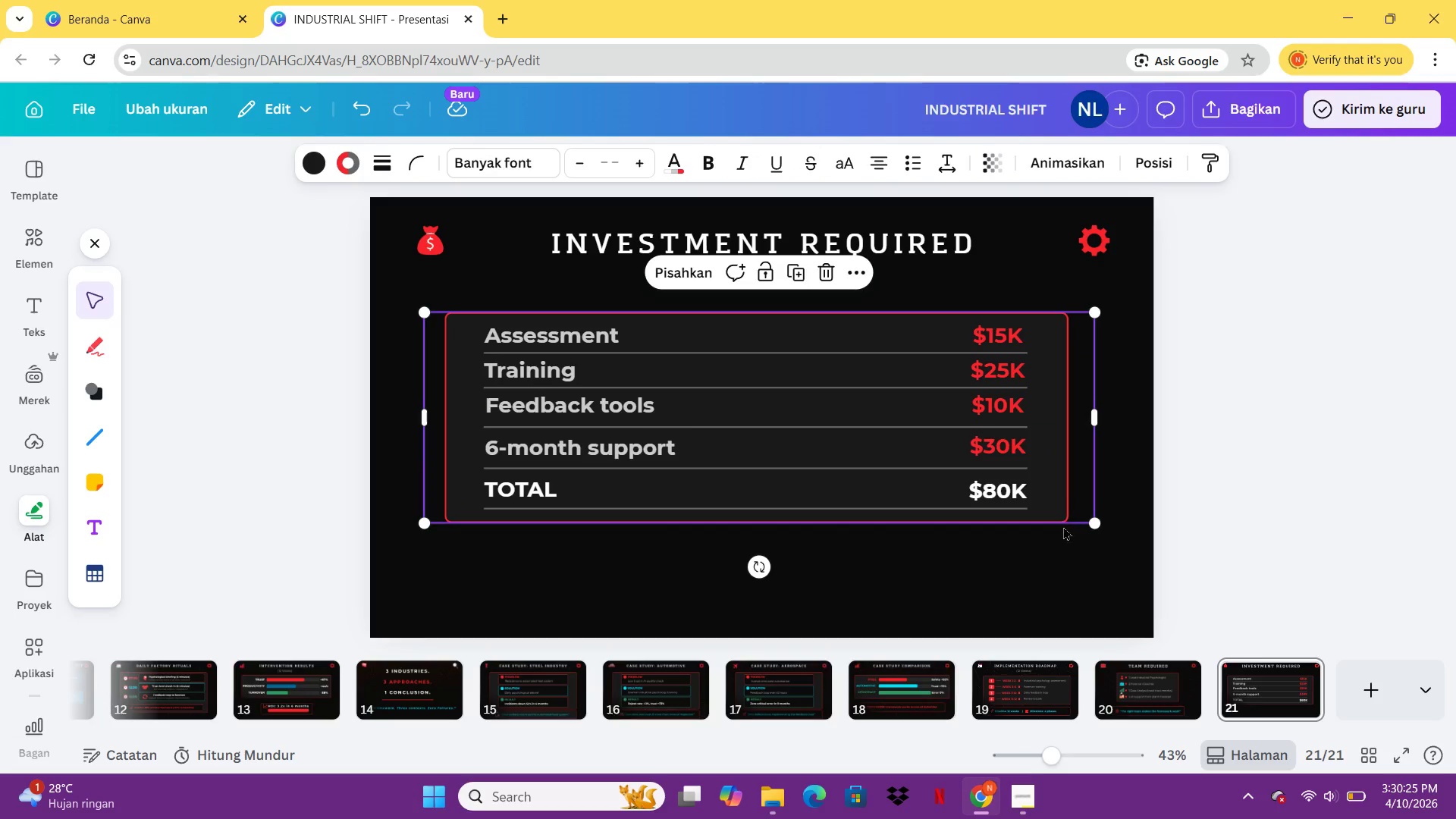 
left_click([1078, 571])
 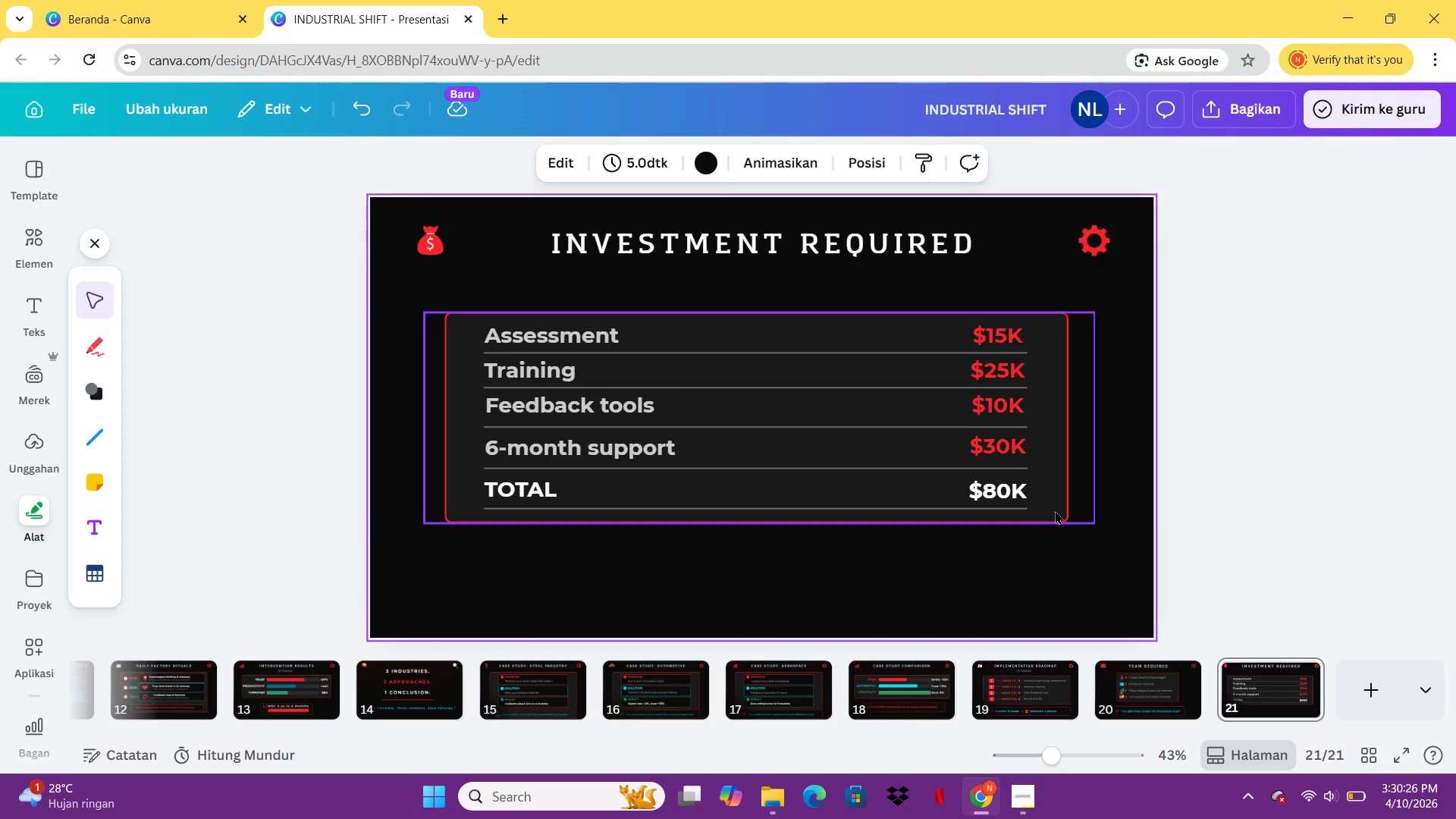 
left_click([1046, 507])
 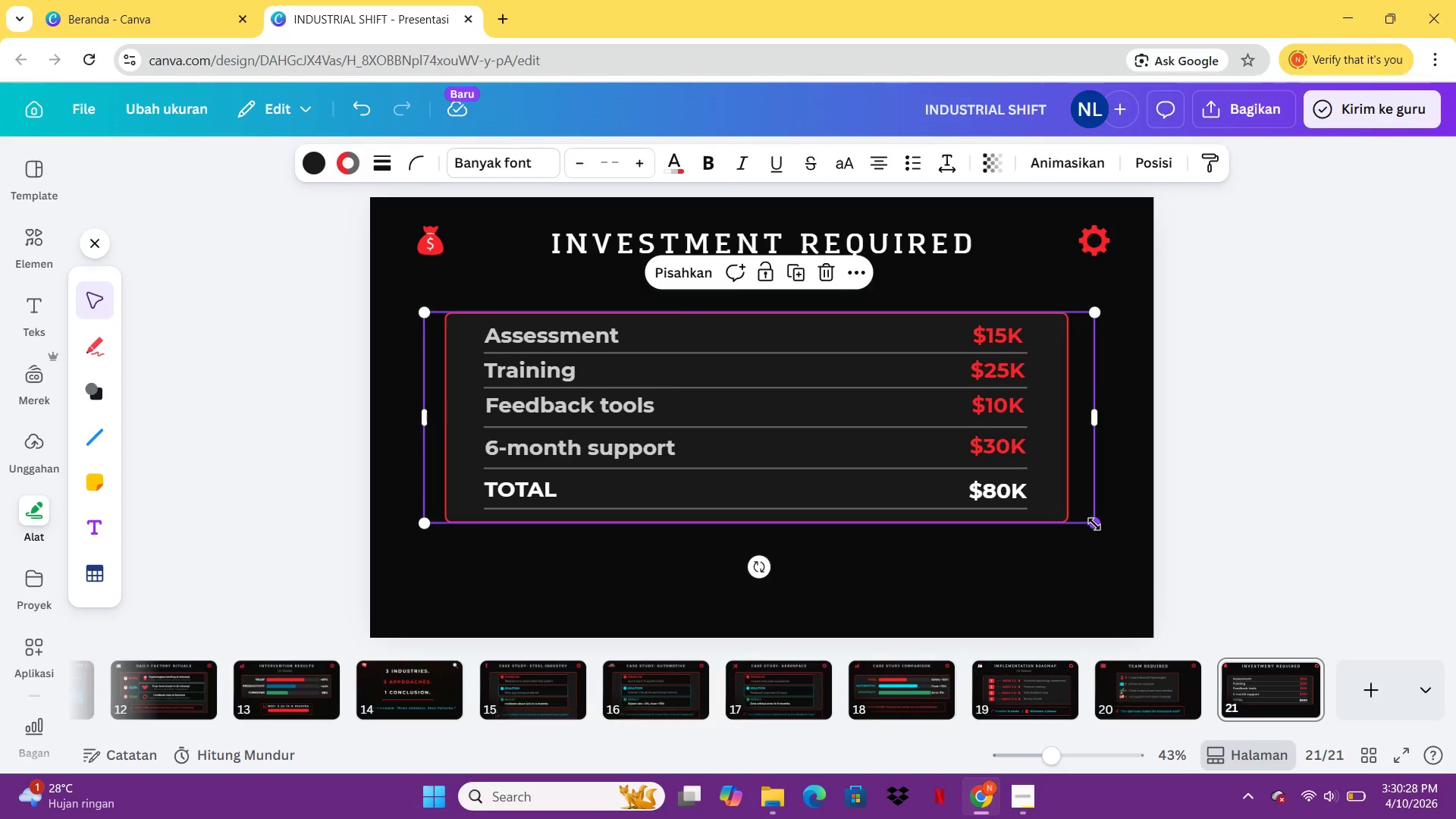 
left_click_drag(start_coordinate=[1093, 524], to_coordinate=[1045, 503])
 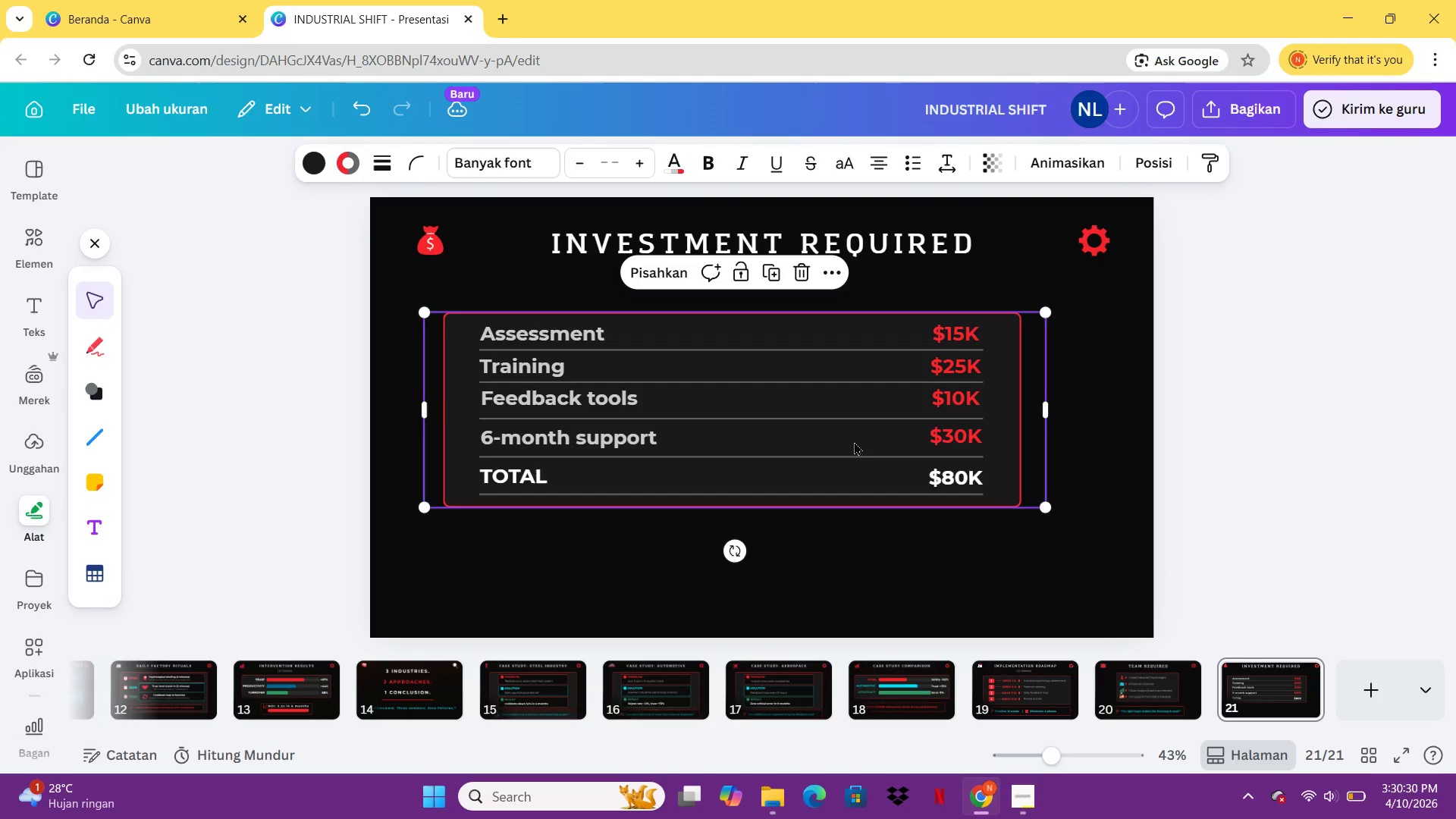 
left_click_drag(start_coordinate=[854, 441], to_coordinate=[883, 438])
 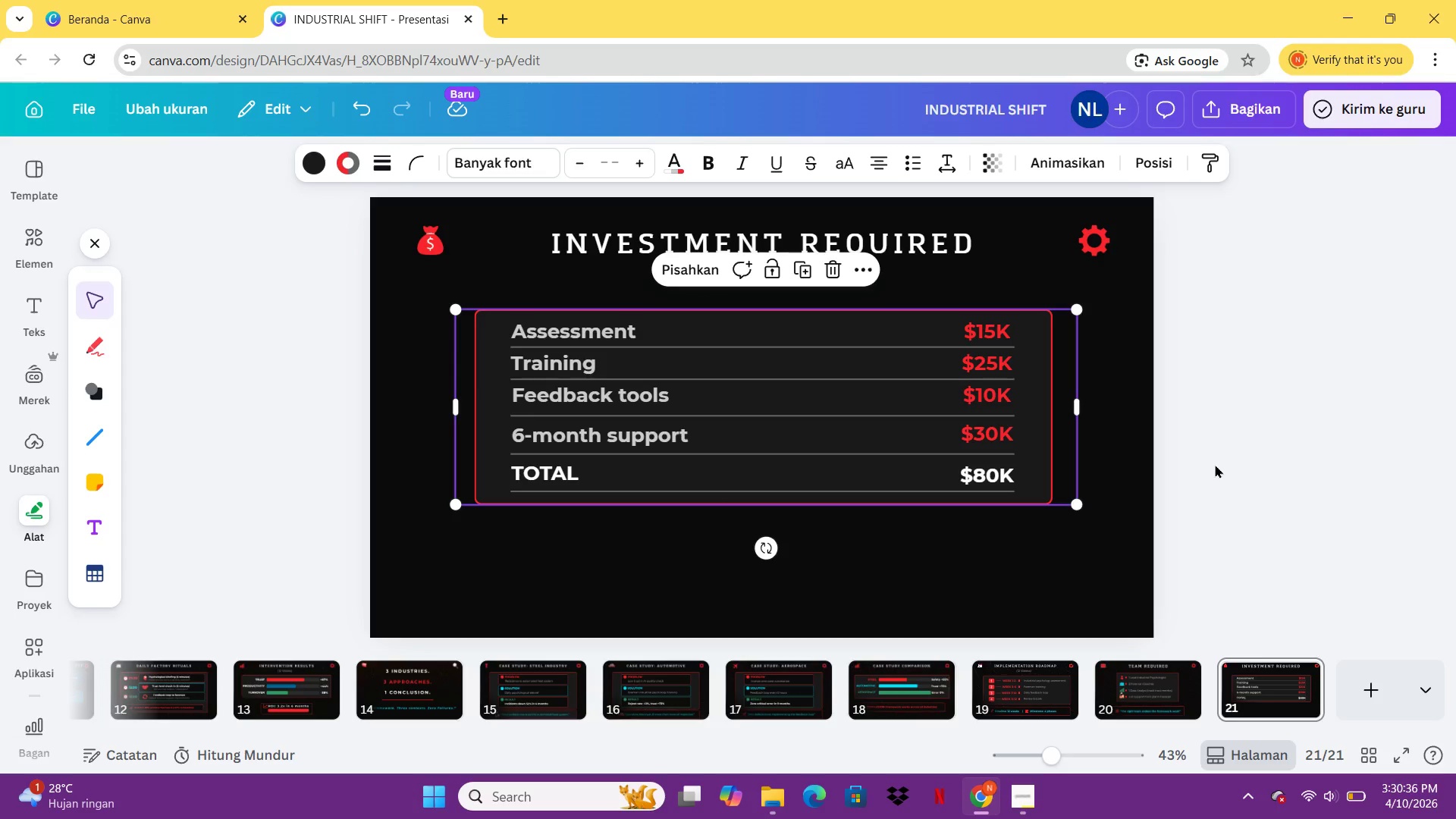 
left_click([1215, 464])
 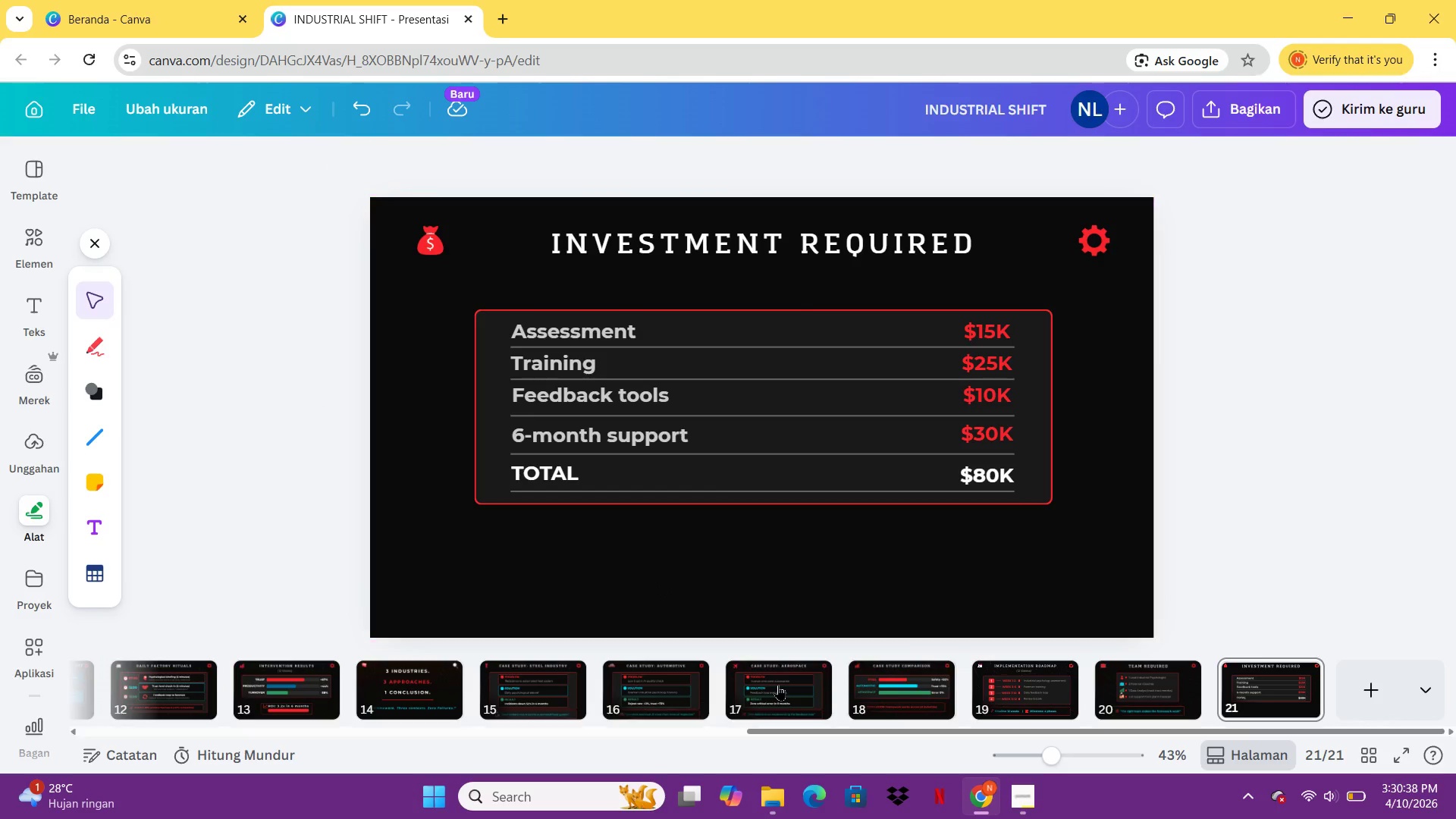 
left_click([891, 694])
 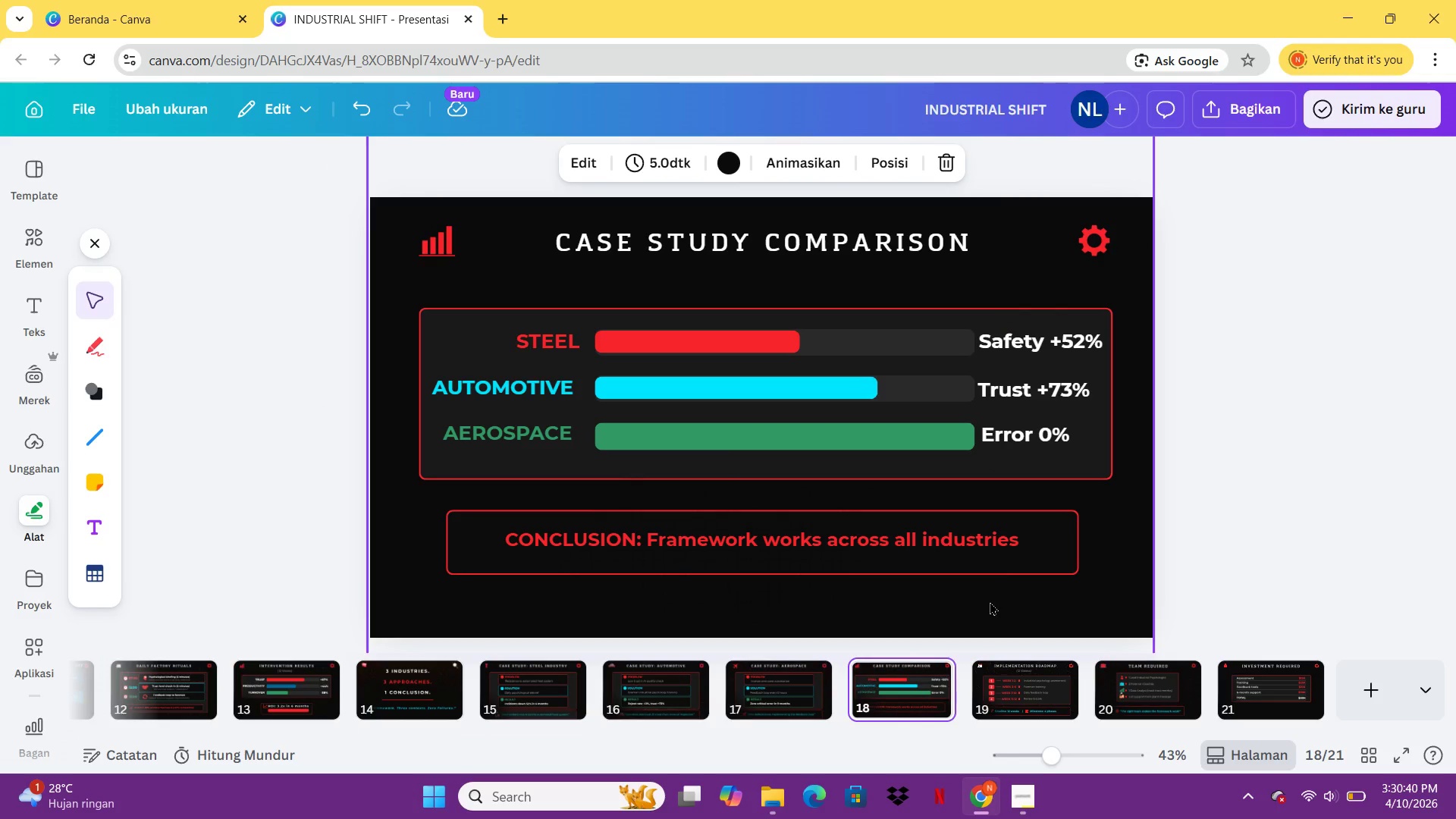 
left_click([1002, 562])
 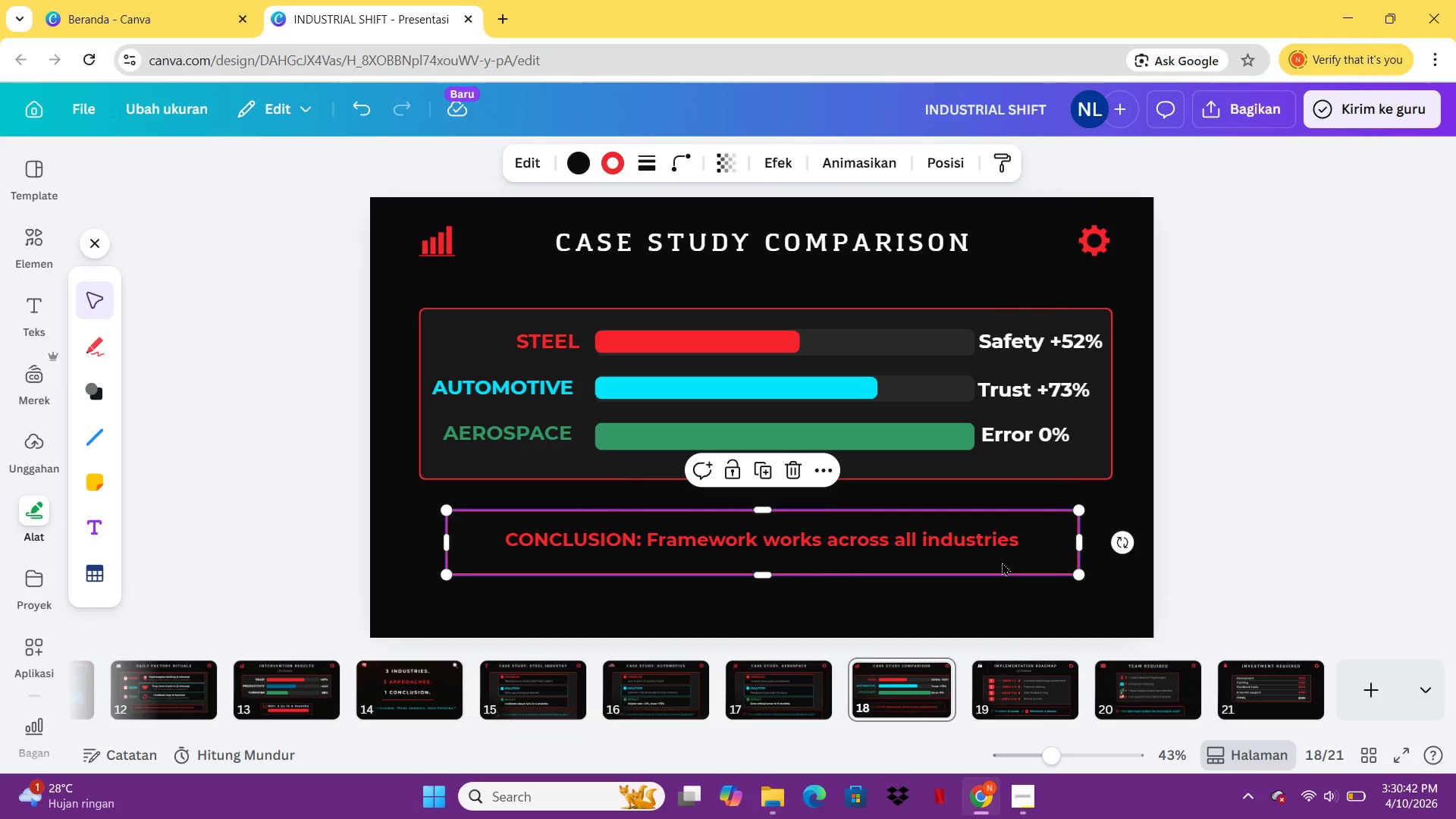 
key(Control+C)
 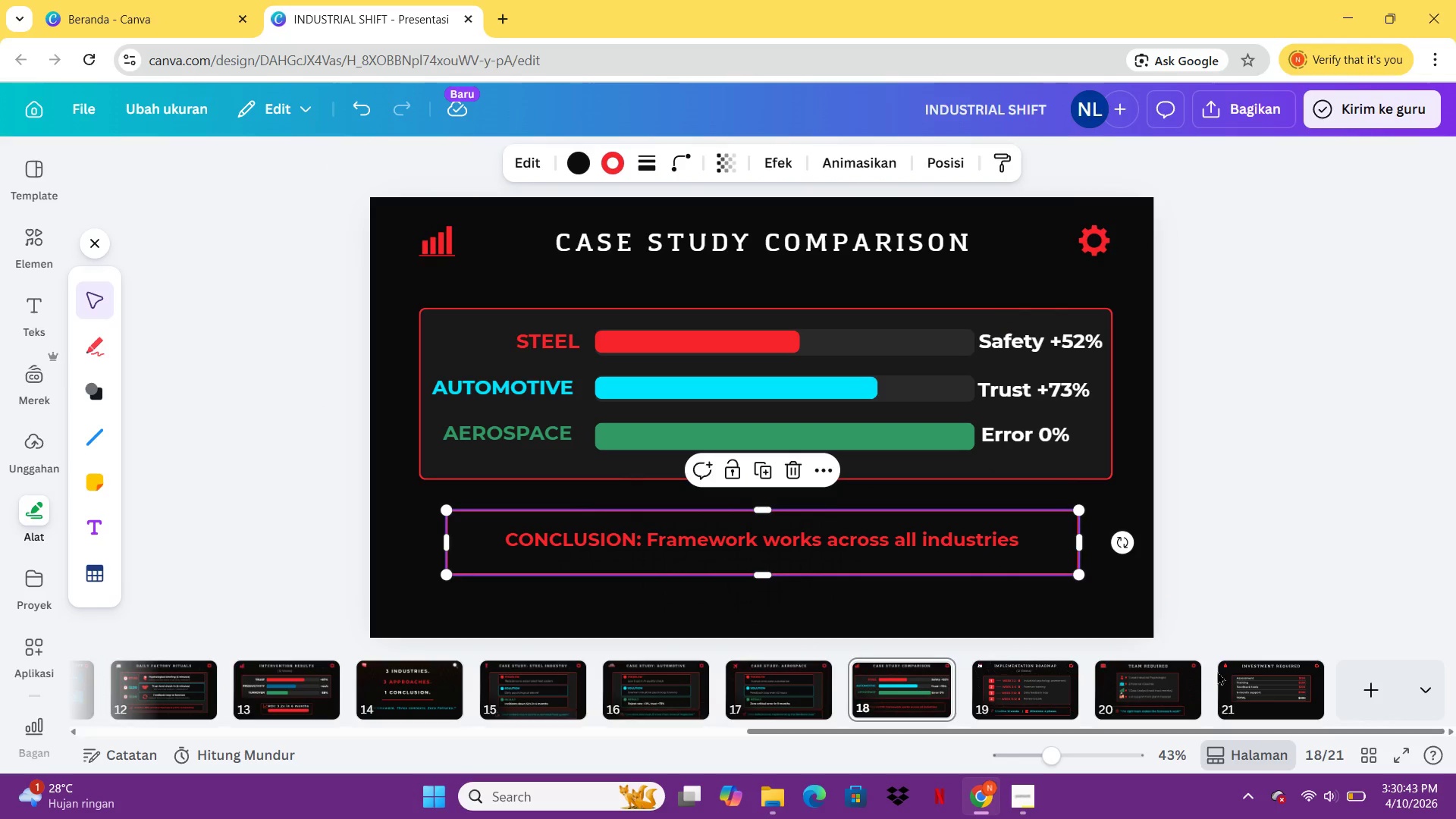 
left_click([1231, 676])
 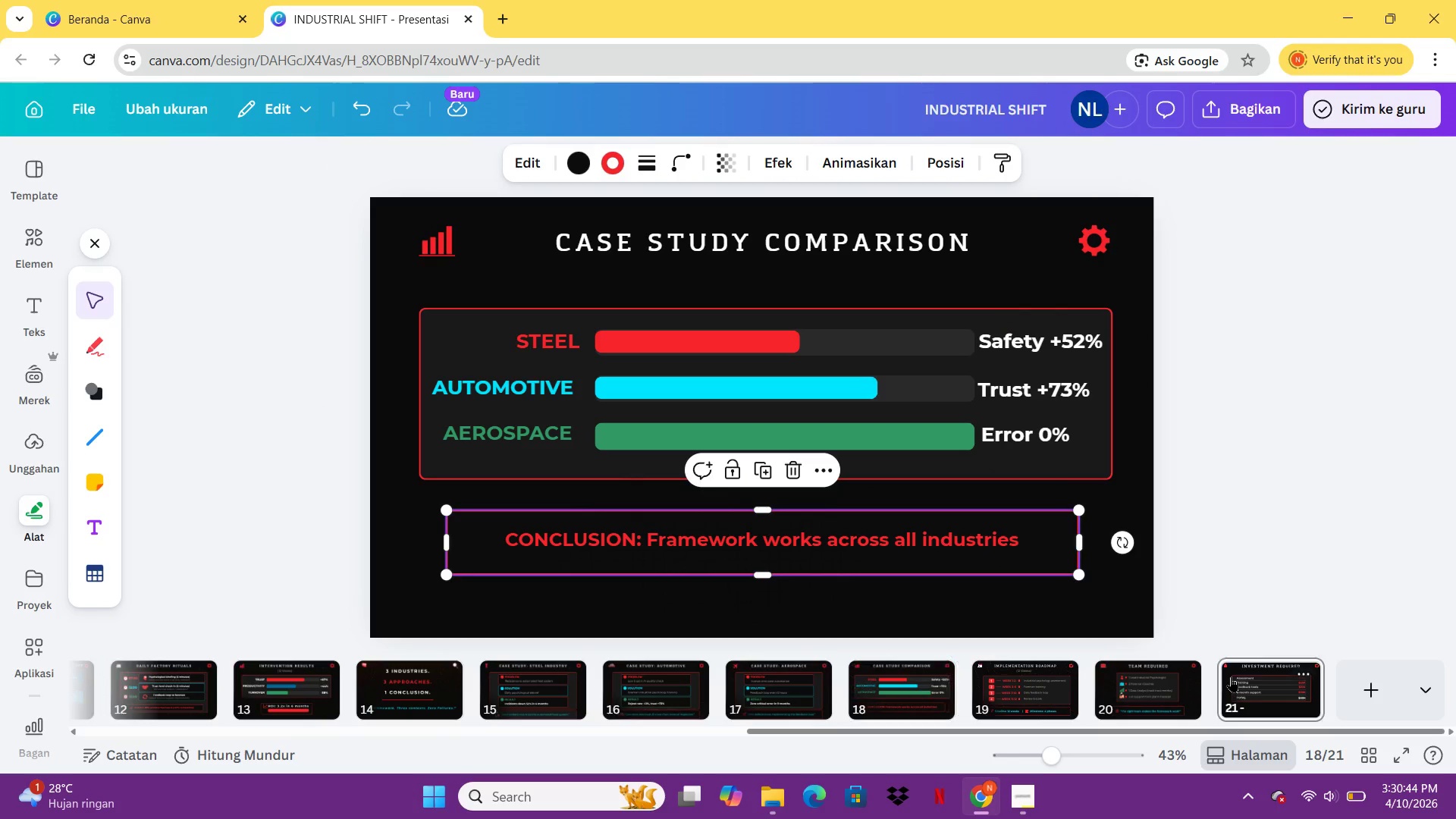 
key(Control+V)
 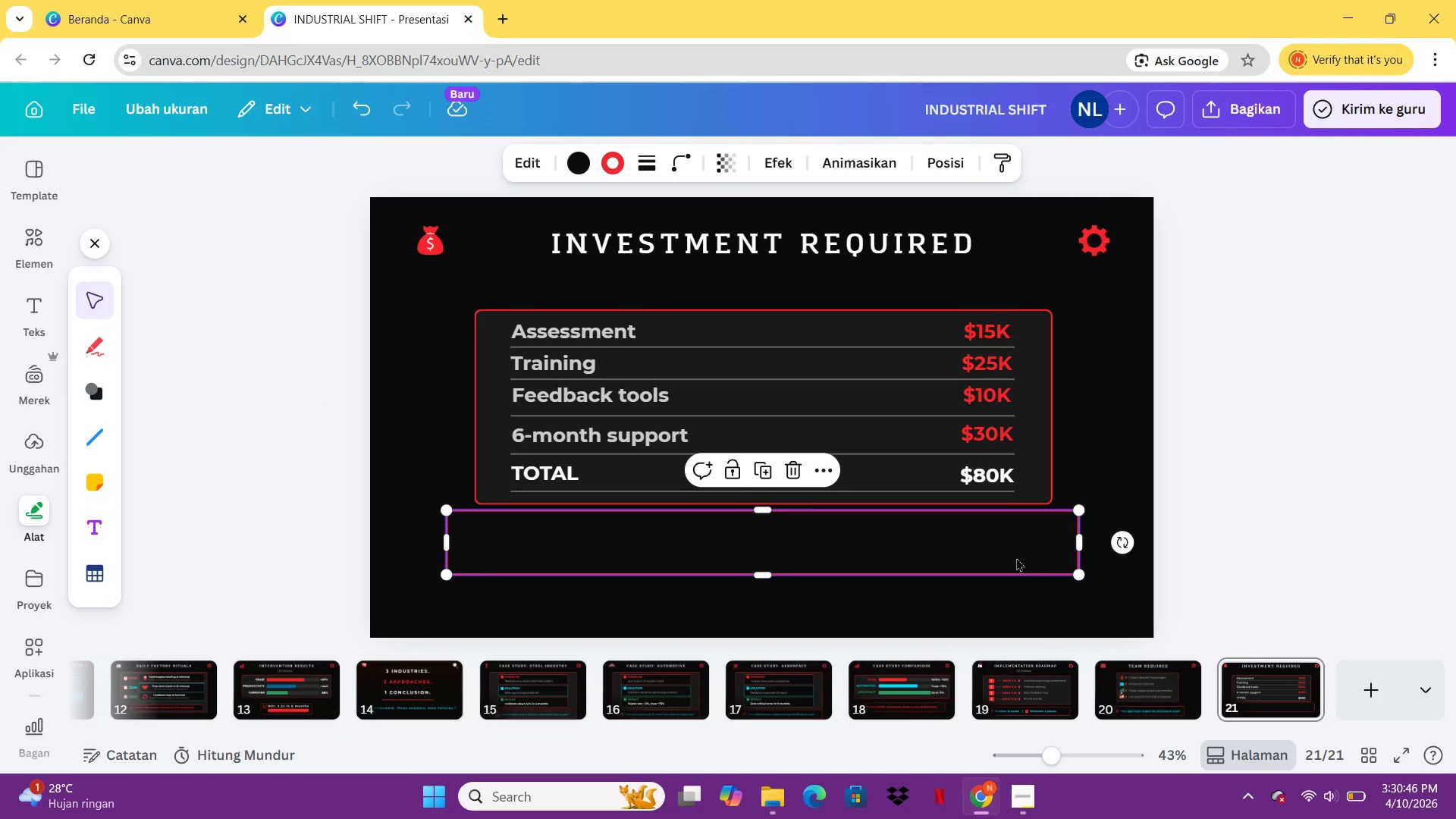 
left_click_drag(start_coordinate=[1000, 554], to_coordinate=[1001, 569])
 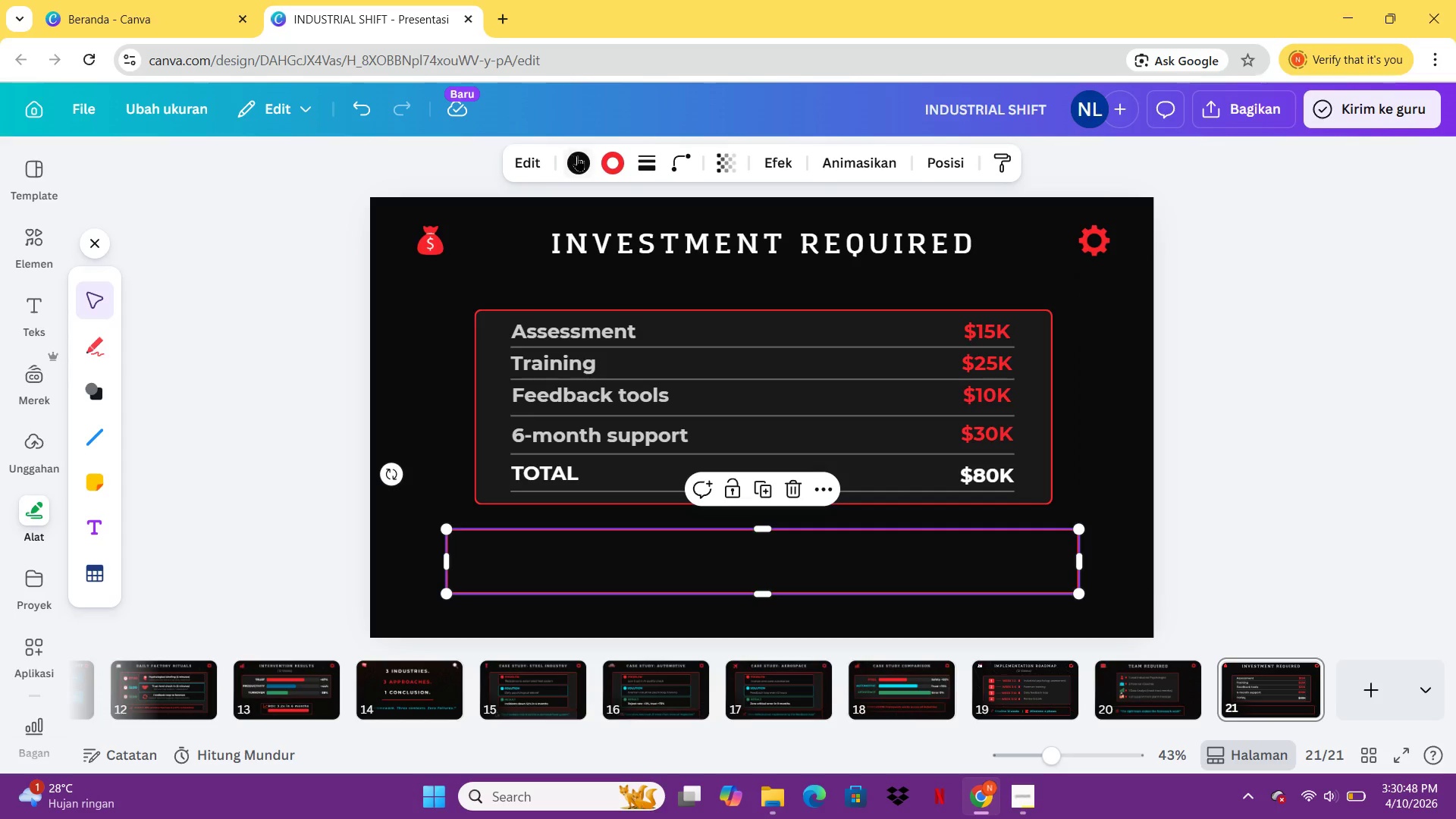 
left_click([610, 167])
 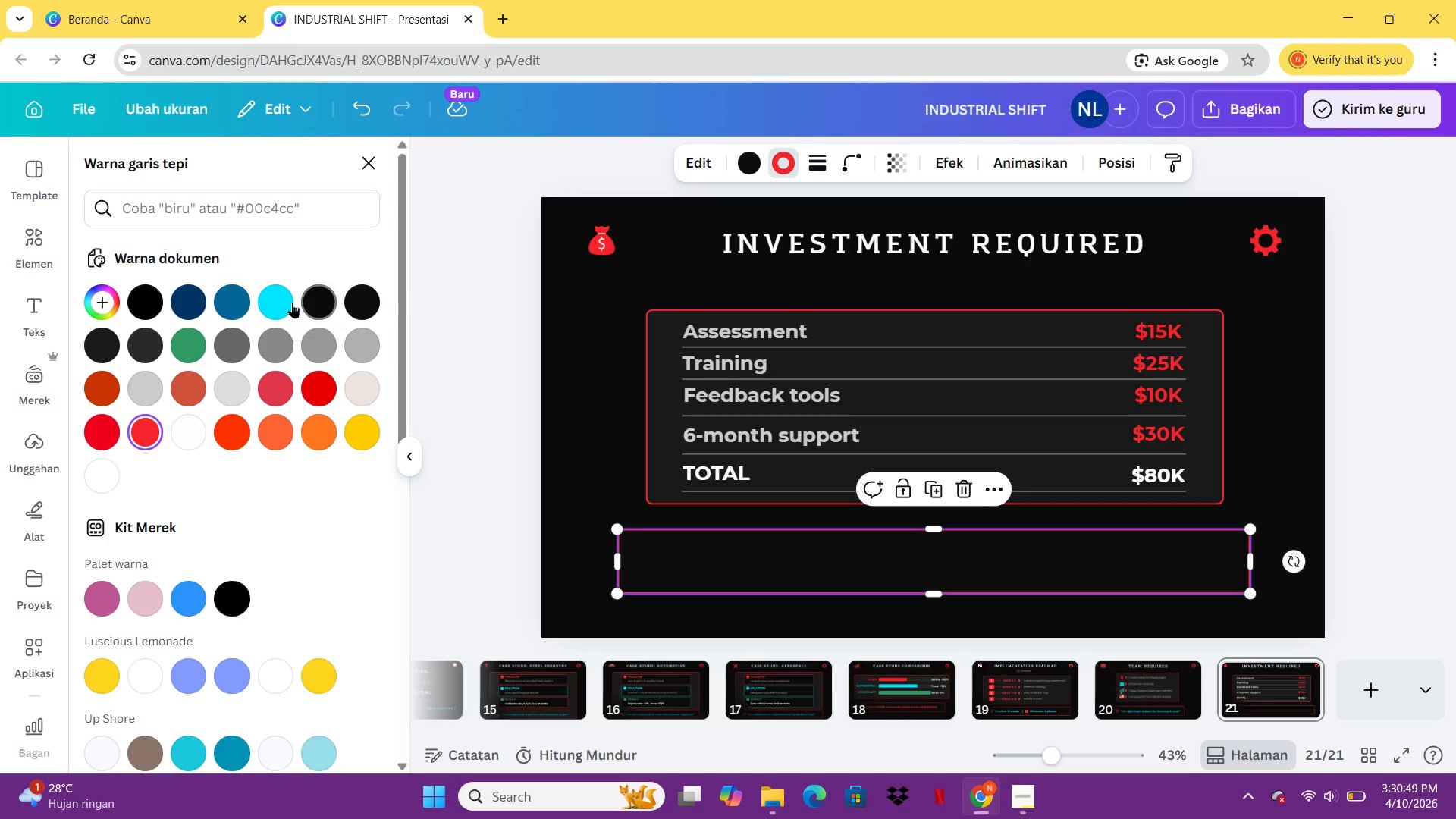 
left_click([272, 300])
 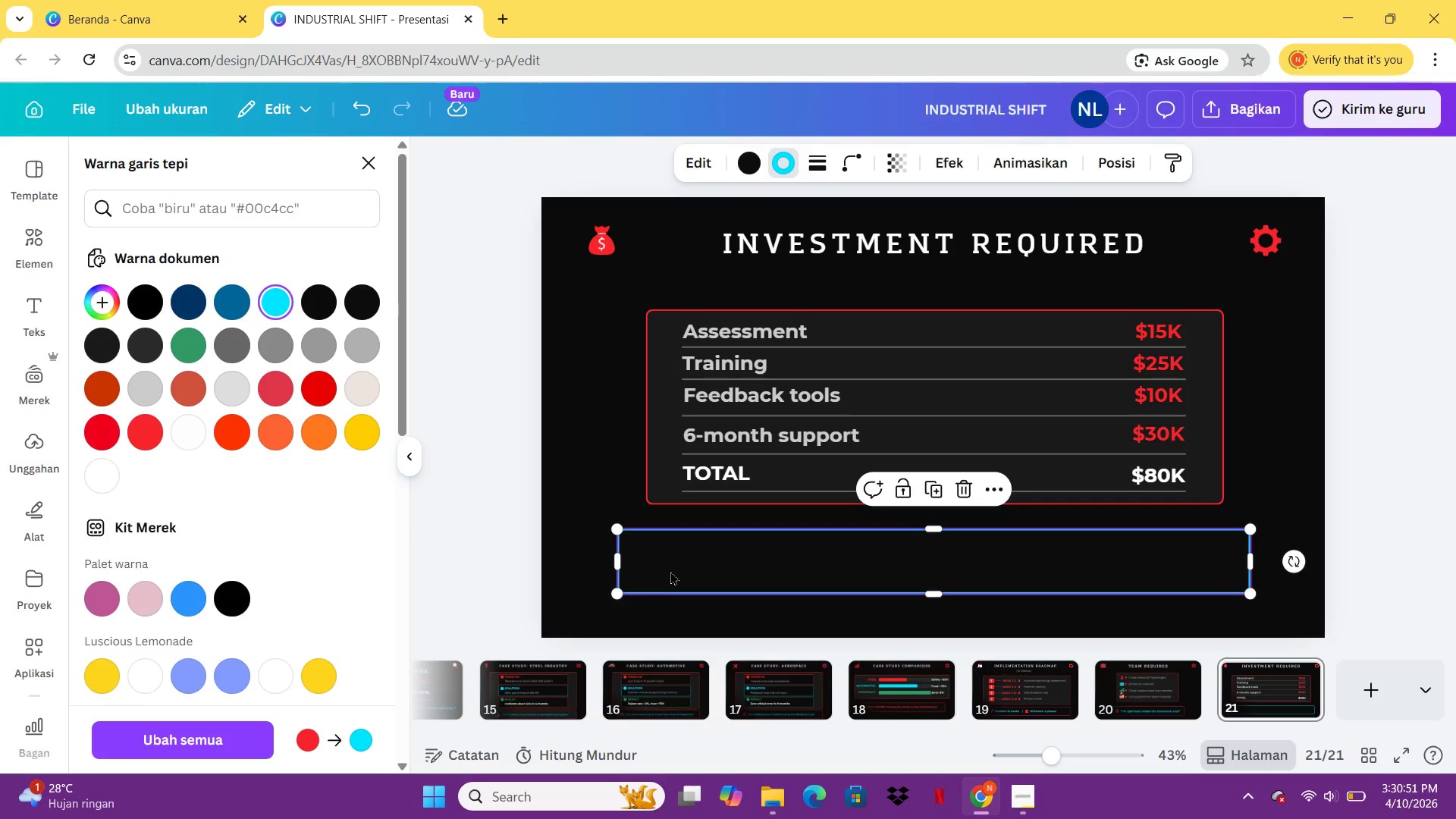 
left_click([670, 571])
 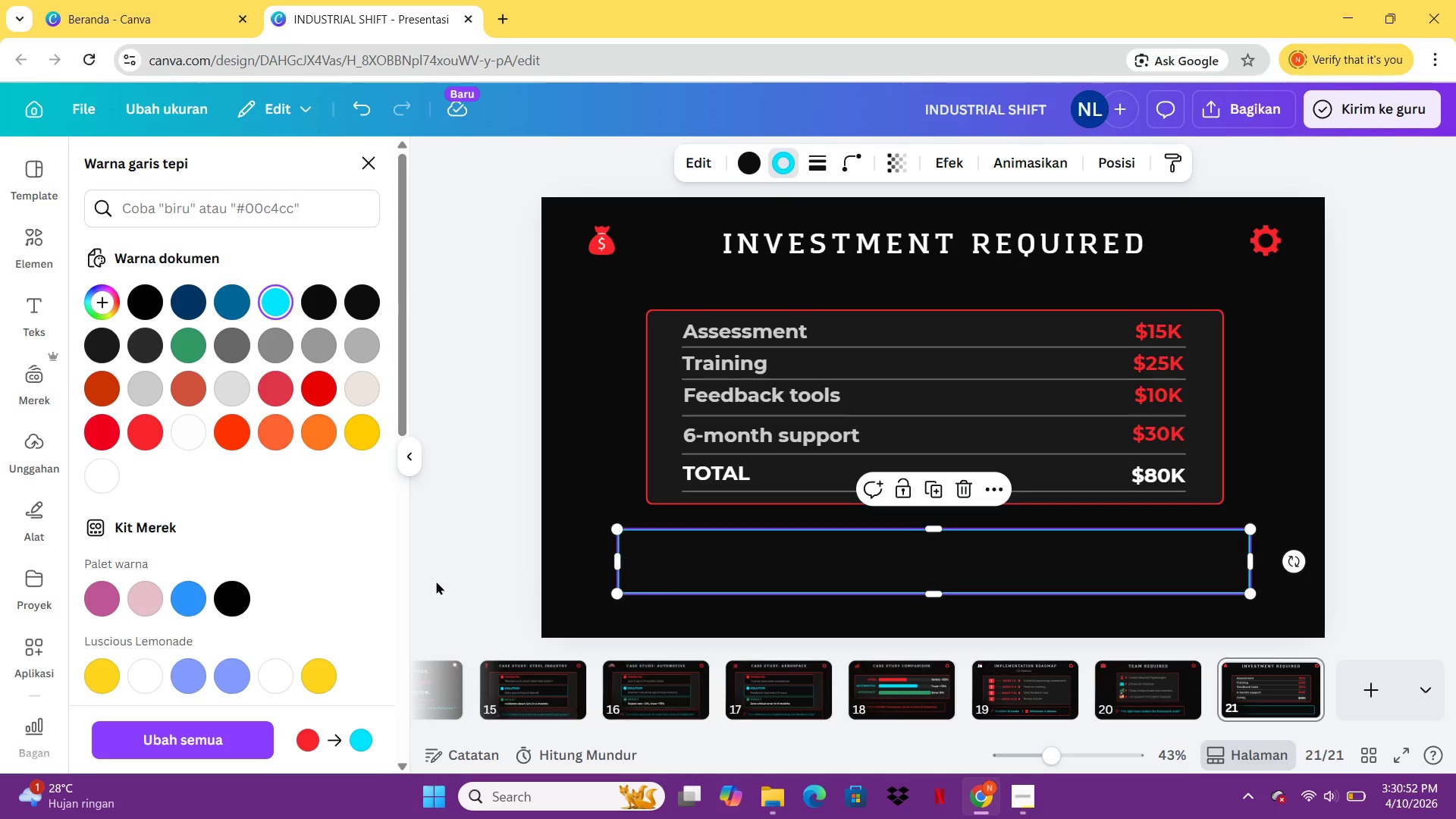 
left_click([430, 580])
 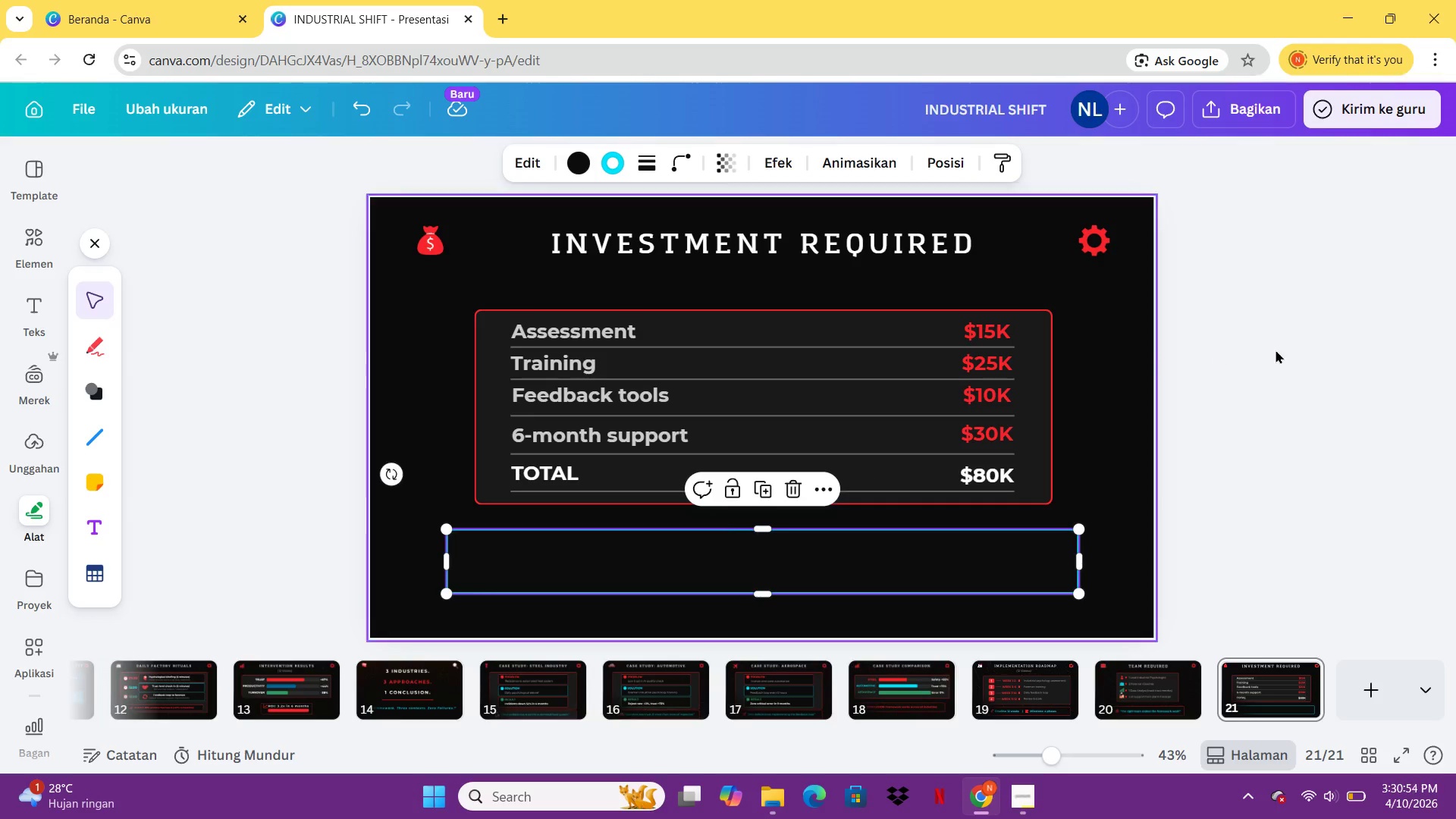 
left_click([1278, 350])
 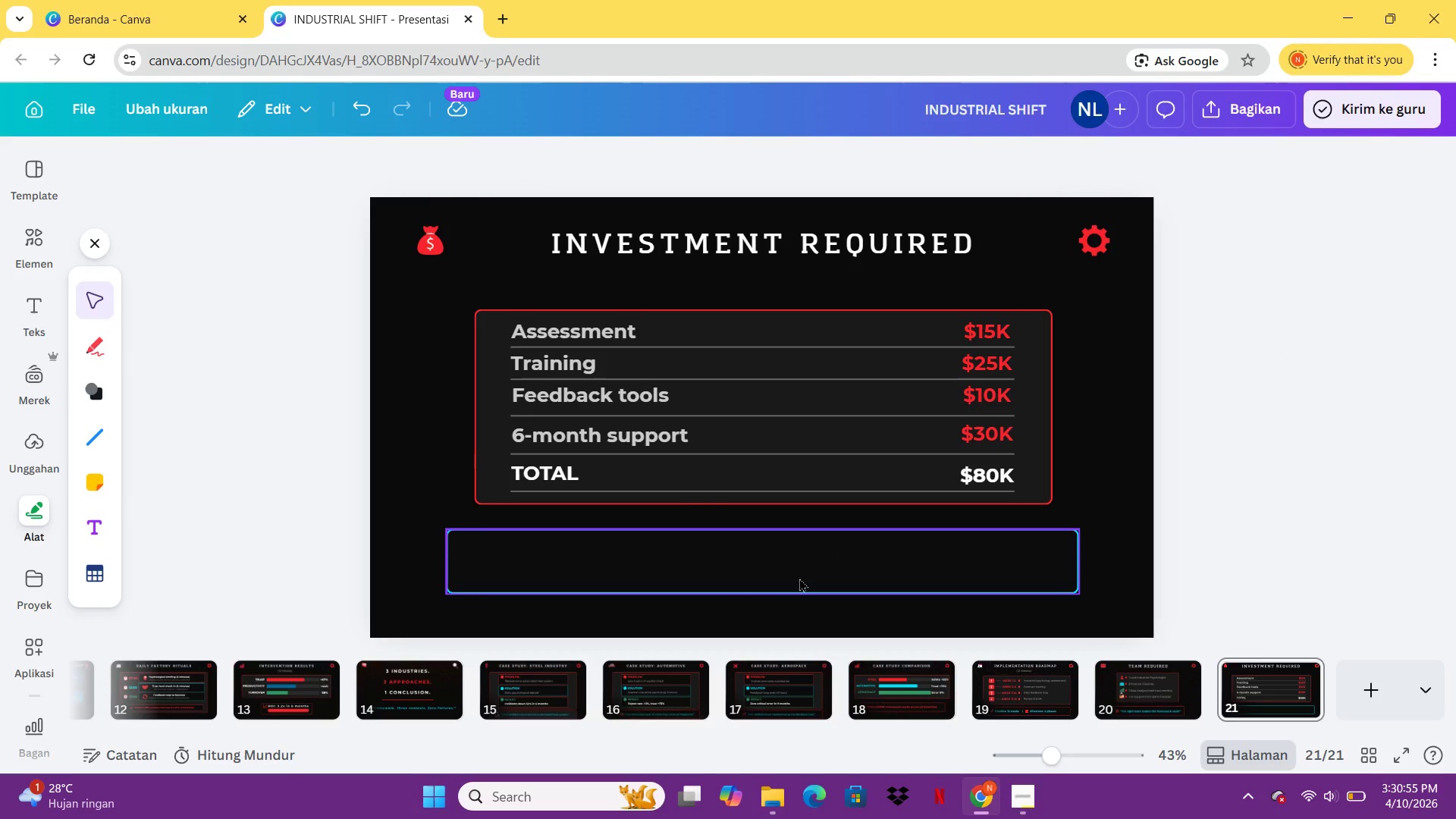 
left_click([799, 578])
 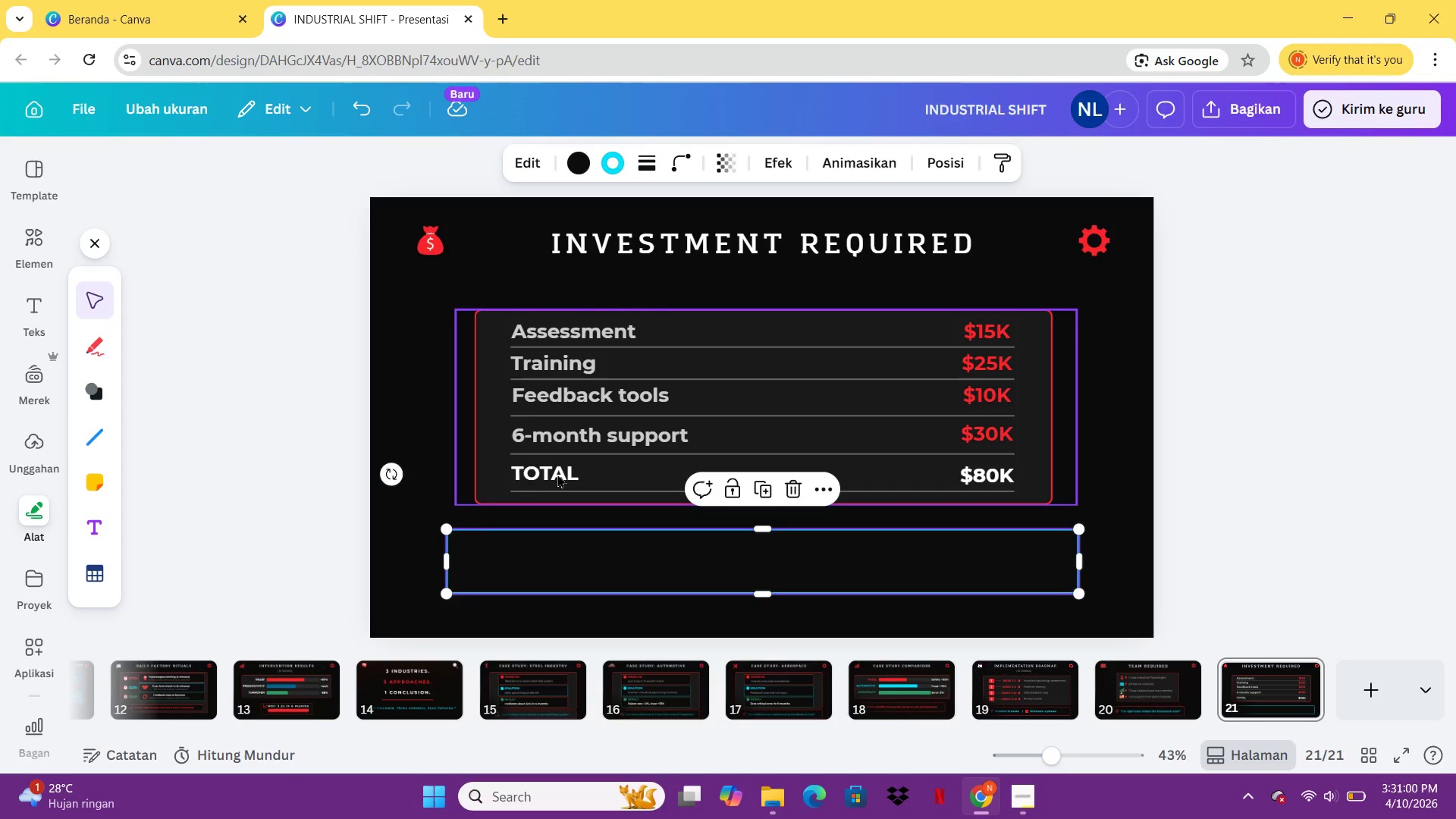 
wait(5.42)
 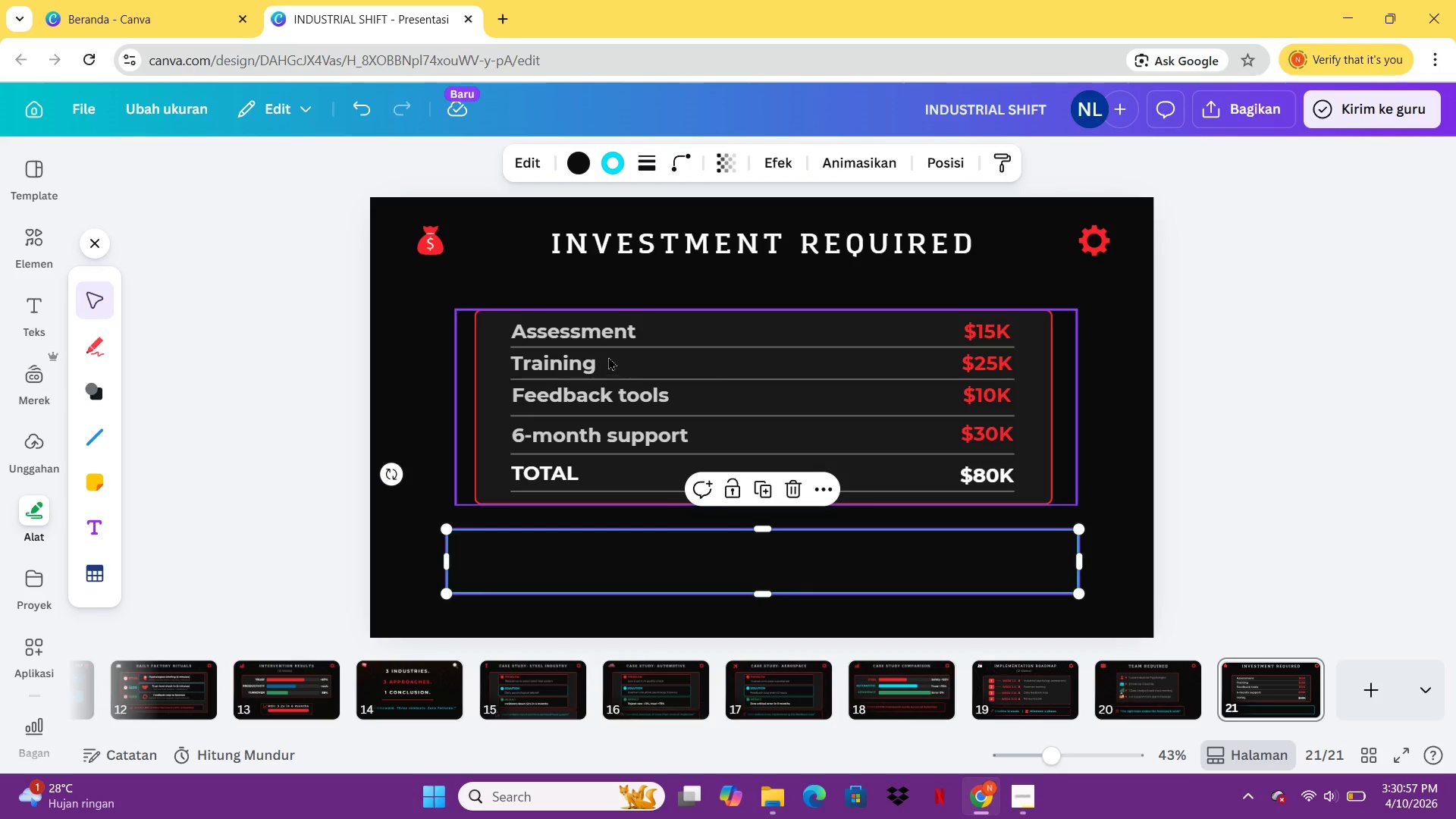 
left_click([902, 692])
 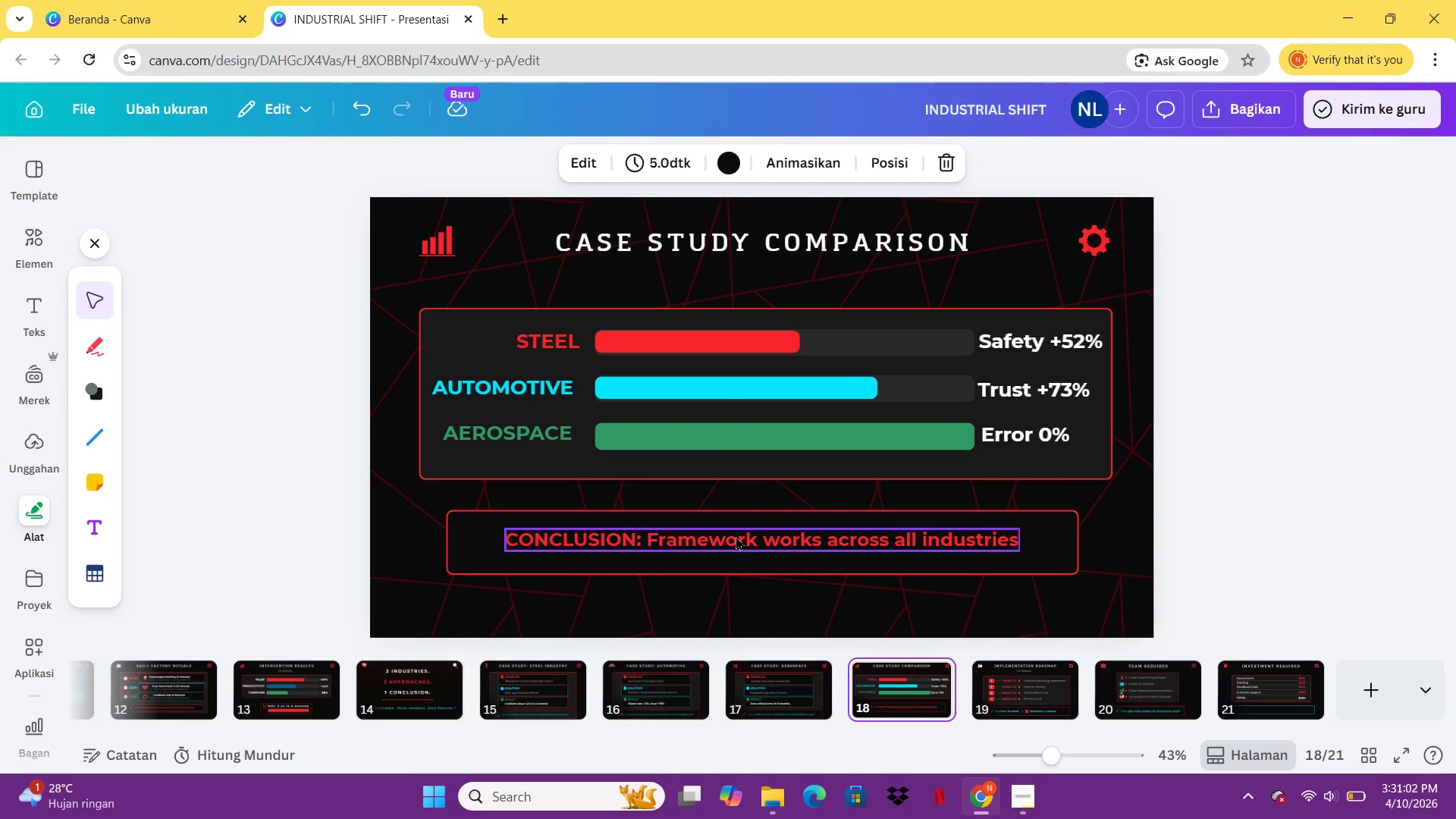 
left_click([736, 535])
 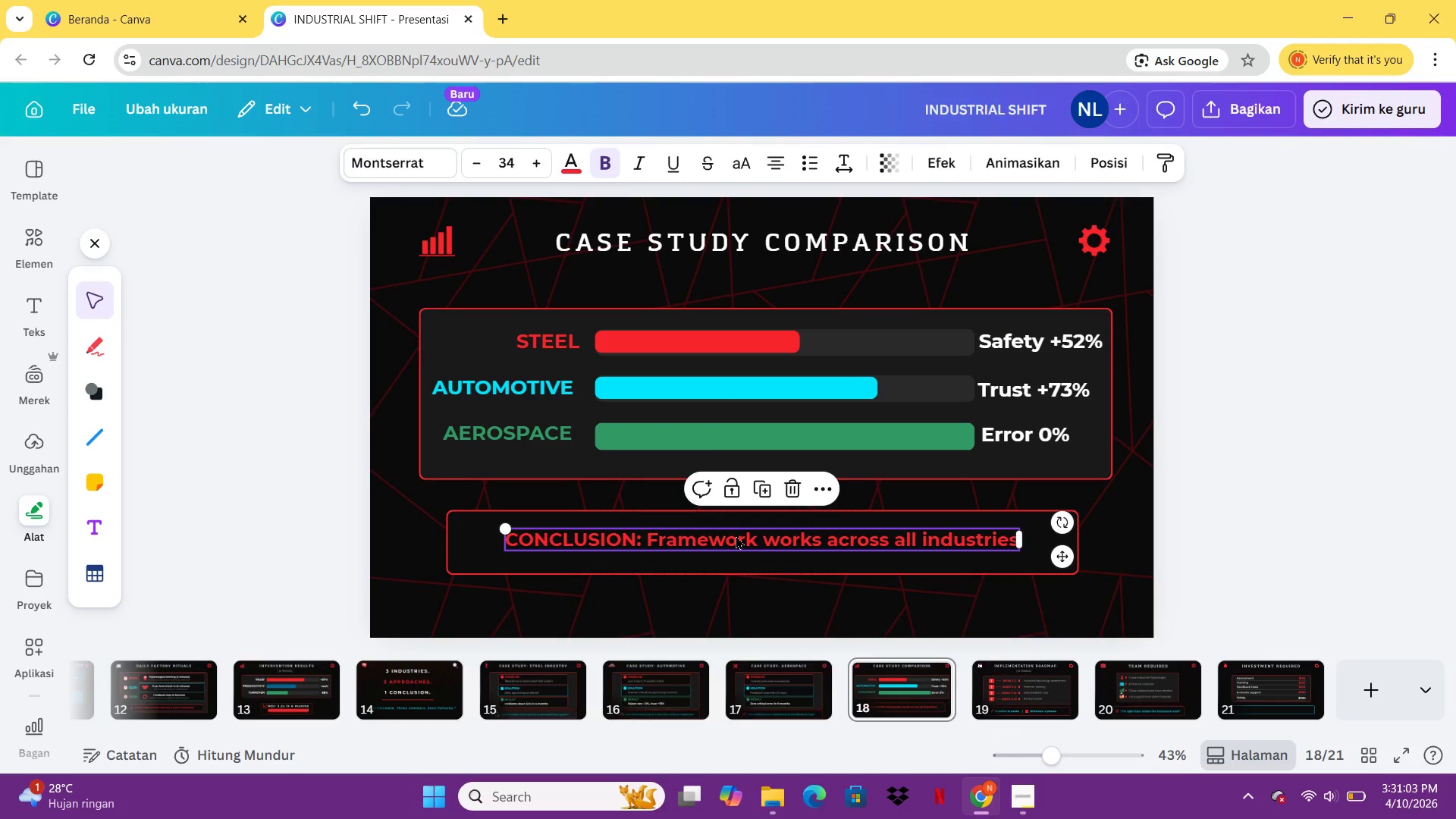 
key(Control+C)
 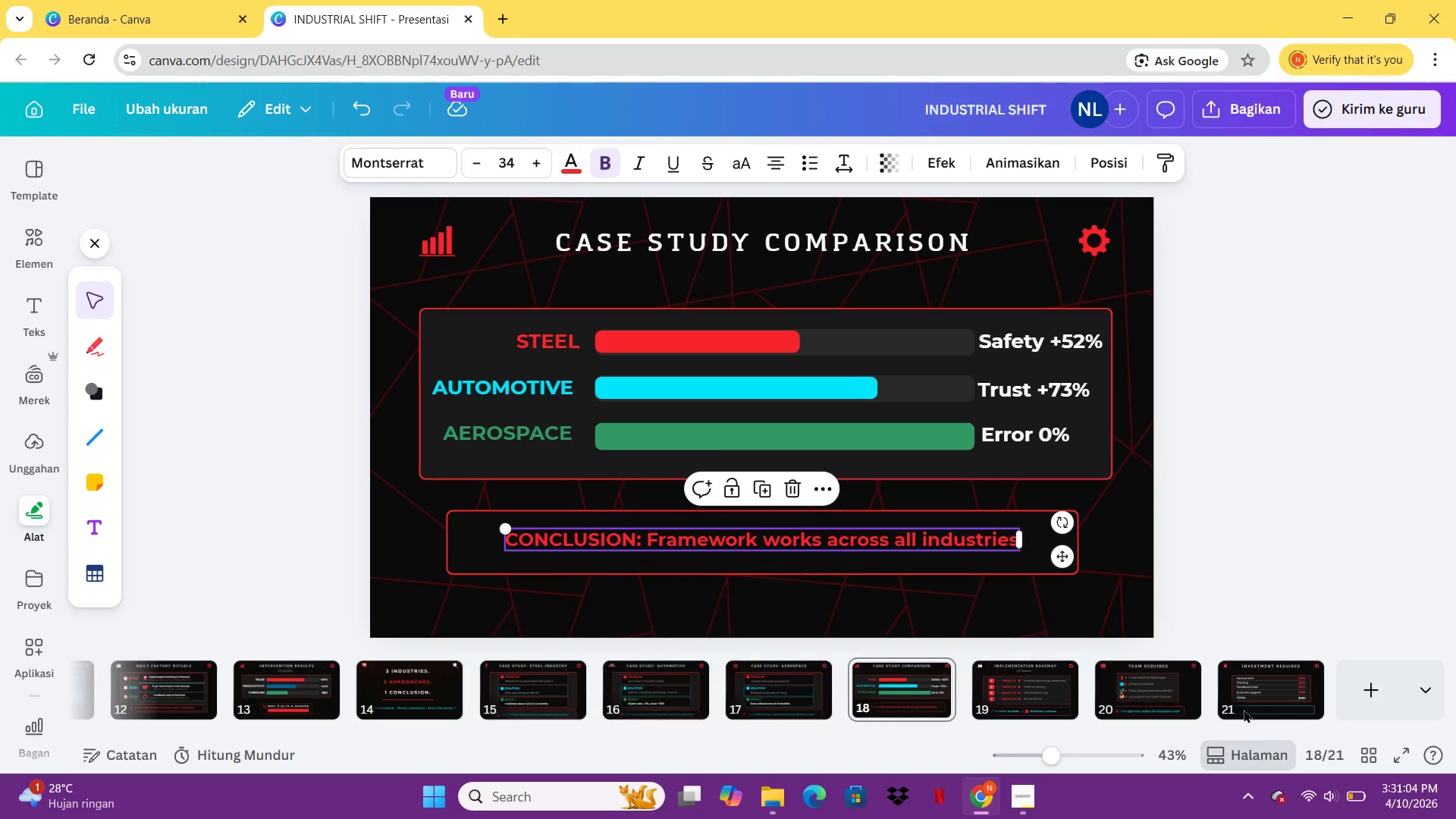 
left_click([1260, 689])
 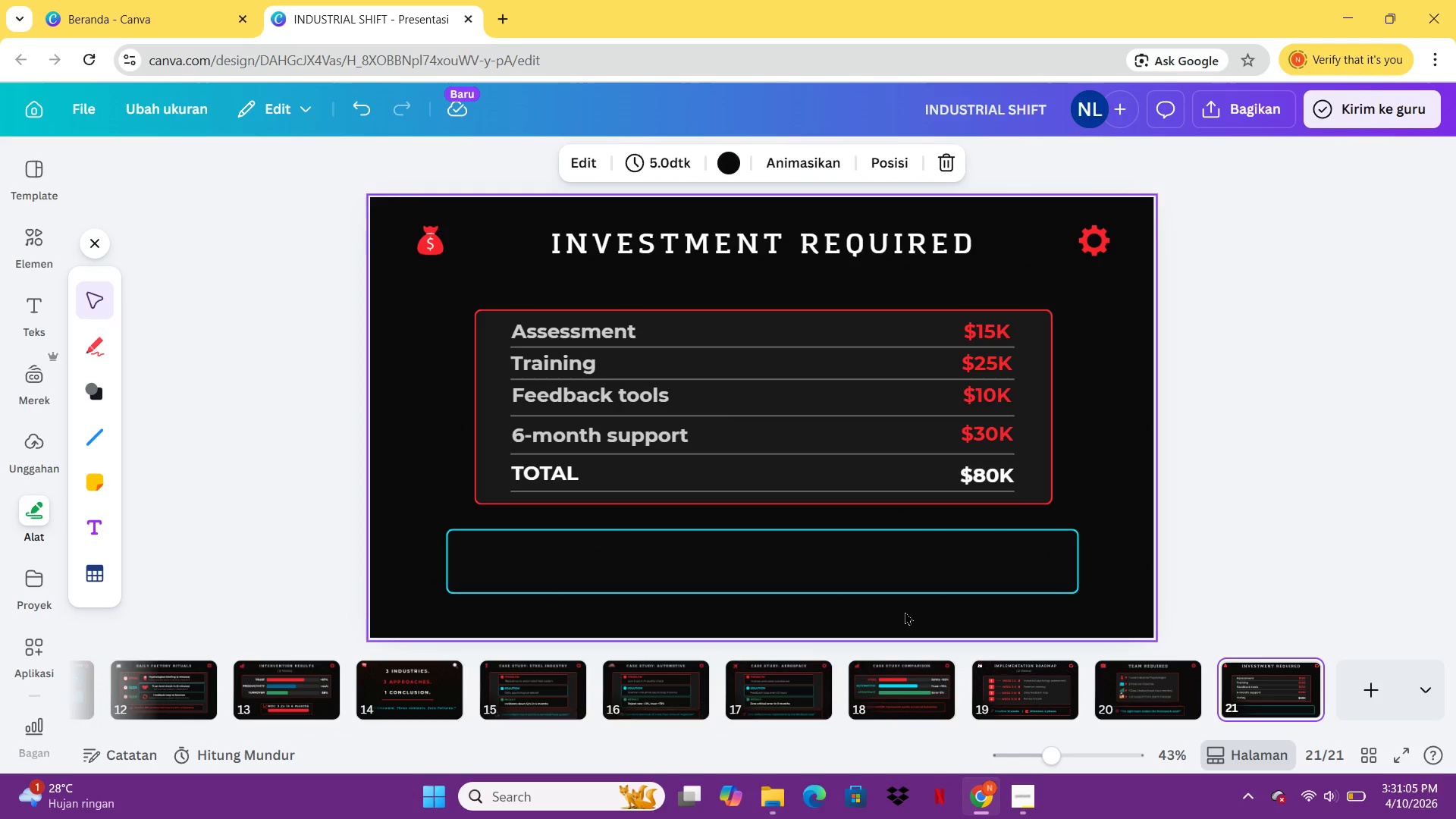 
key(Control+V)
 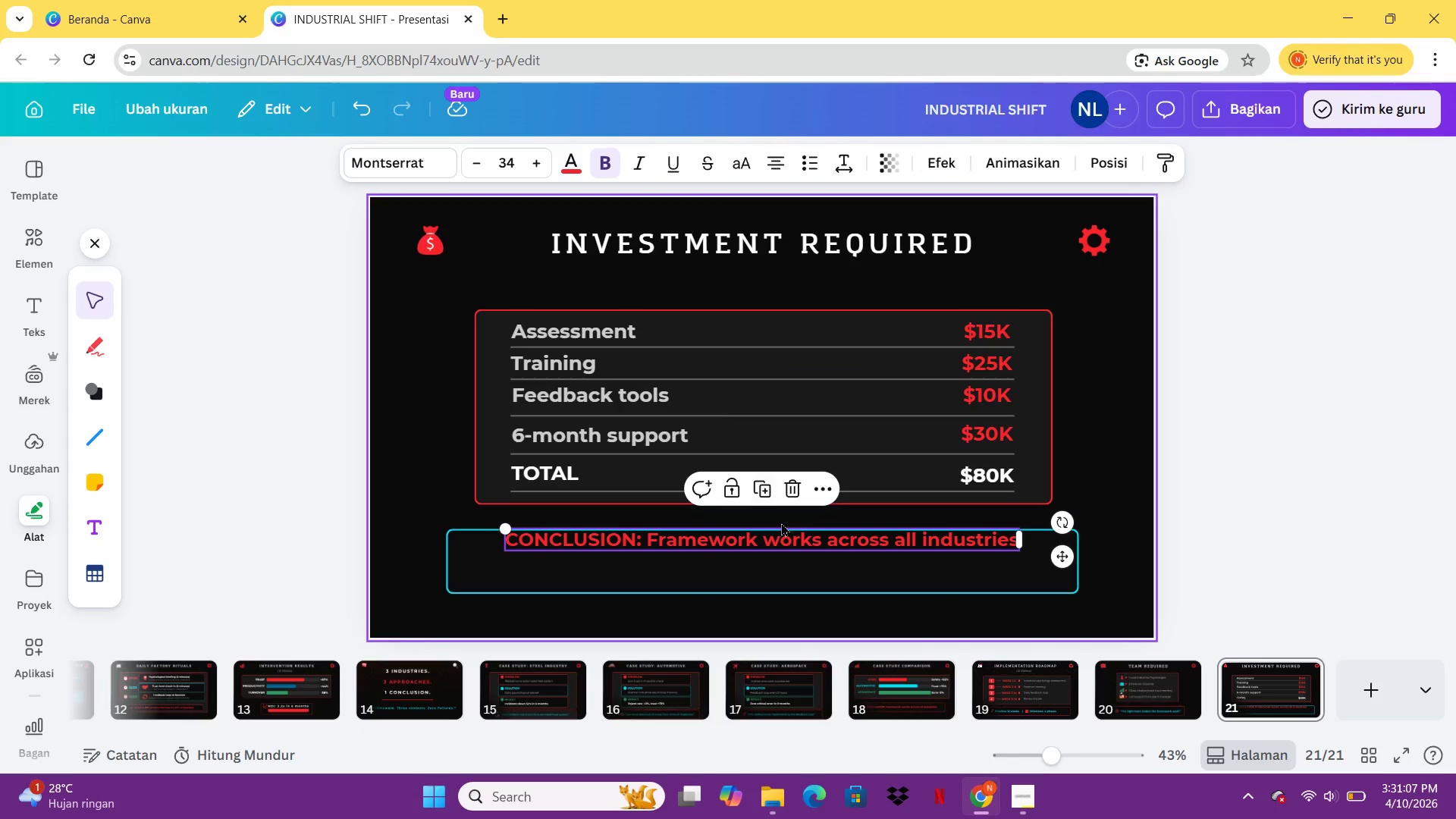 
left_click_drag(start_coordinate=[788, 538], to_coordinate=[783, 560])
 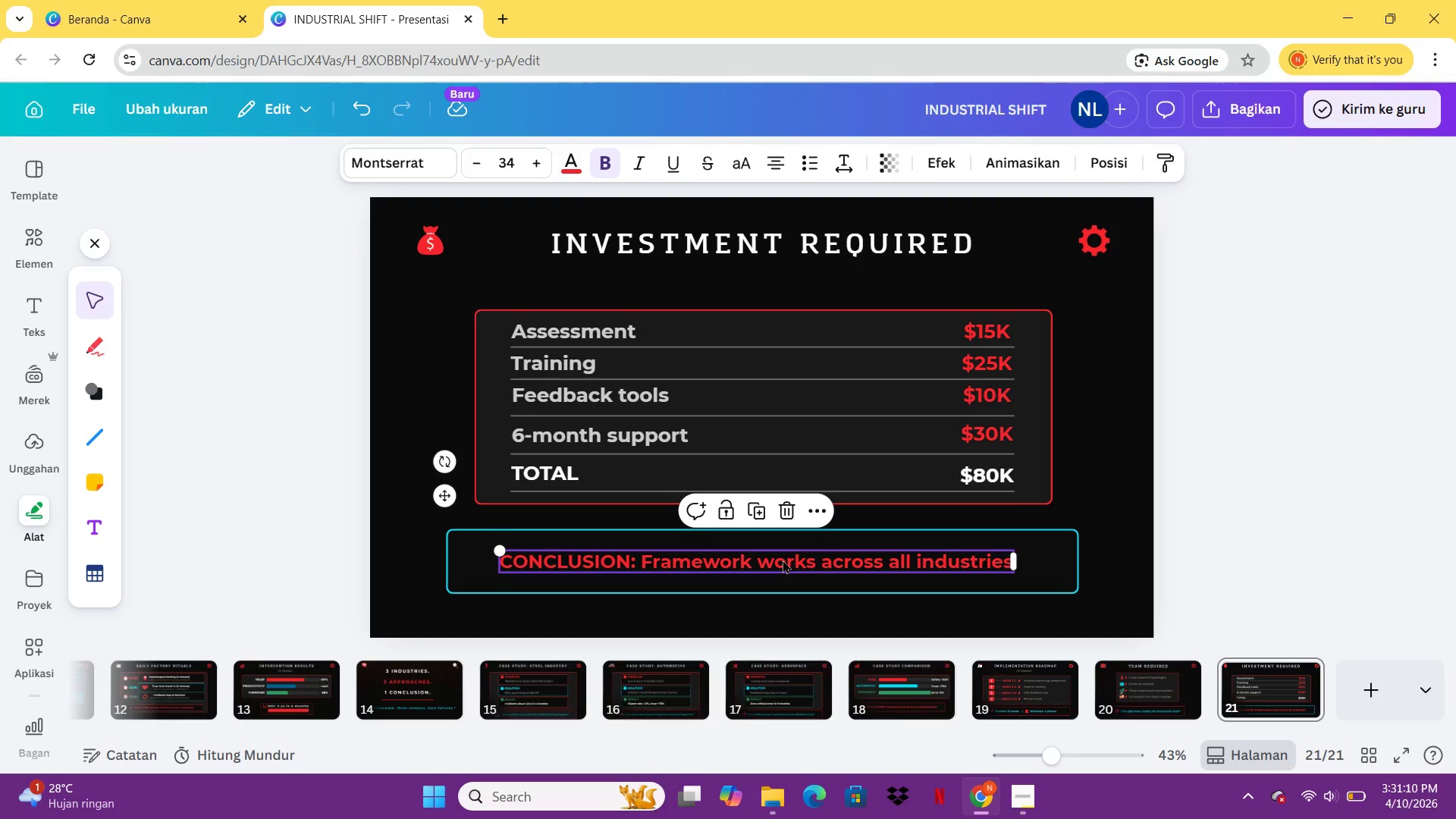 
double_click([783, 560])
 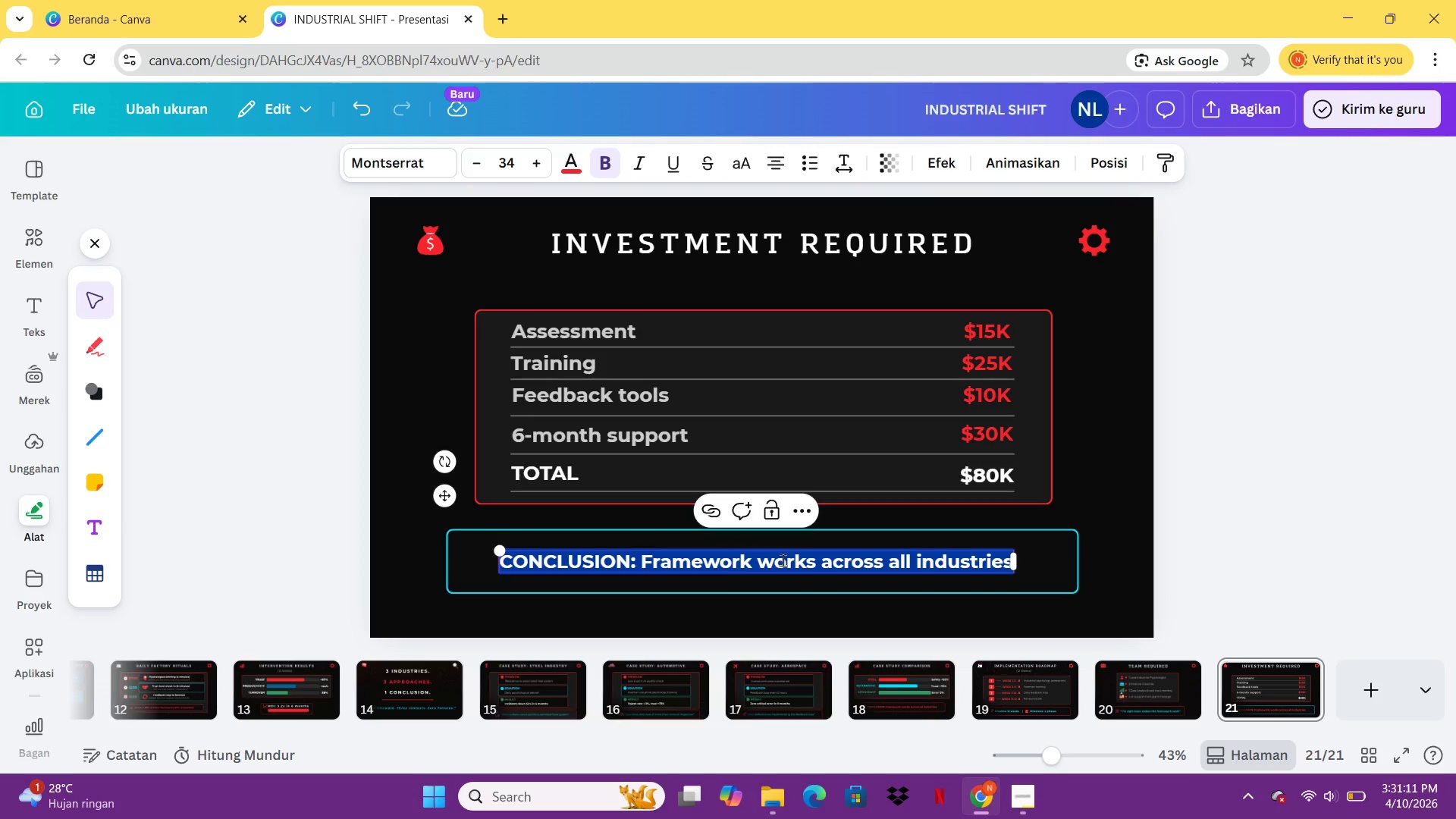 
type(6-month ROI )
key(Backspace)
type(: 3.2 )
key(Backspace)
type(x)
 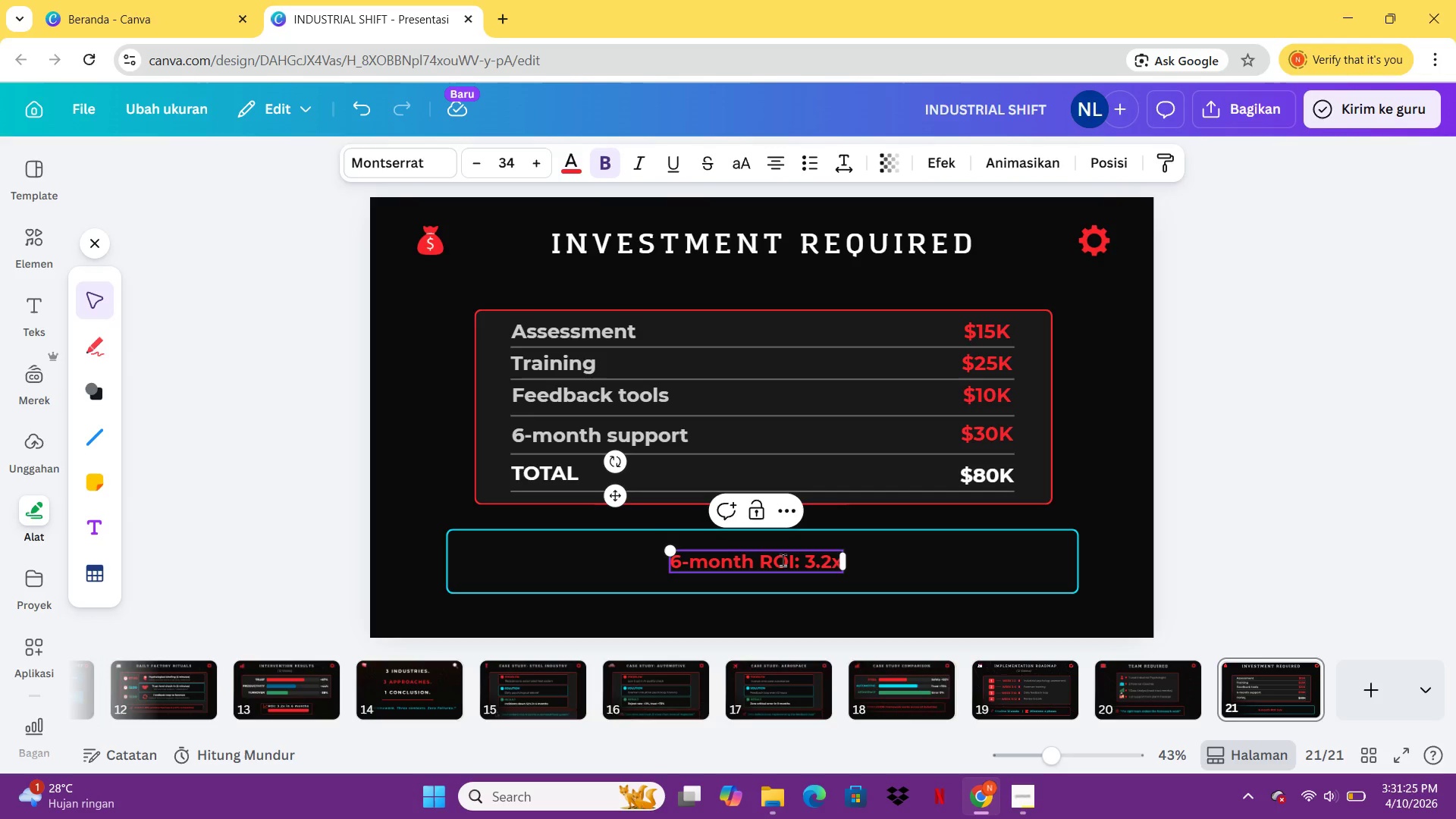 
wait(12.64)
 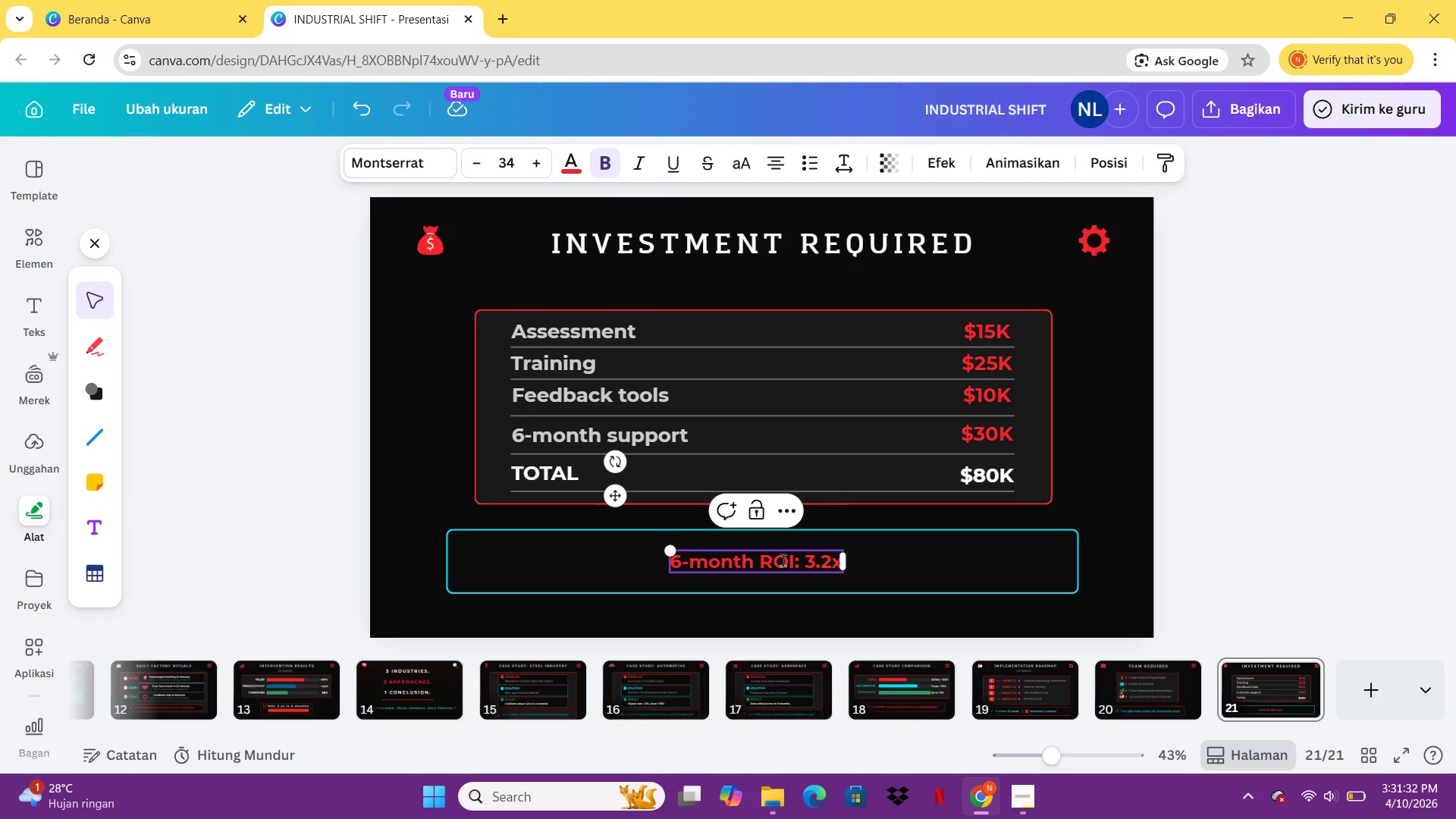 
type(       )
key(Backspace)
key(Backspace)
key(Backspace)
type(|              Break-even: Month 4)
 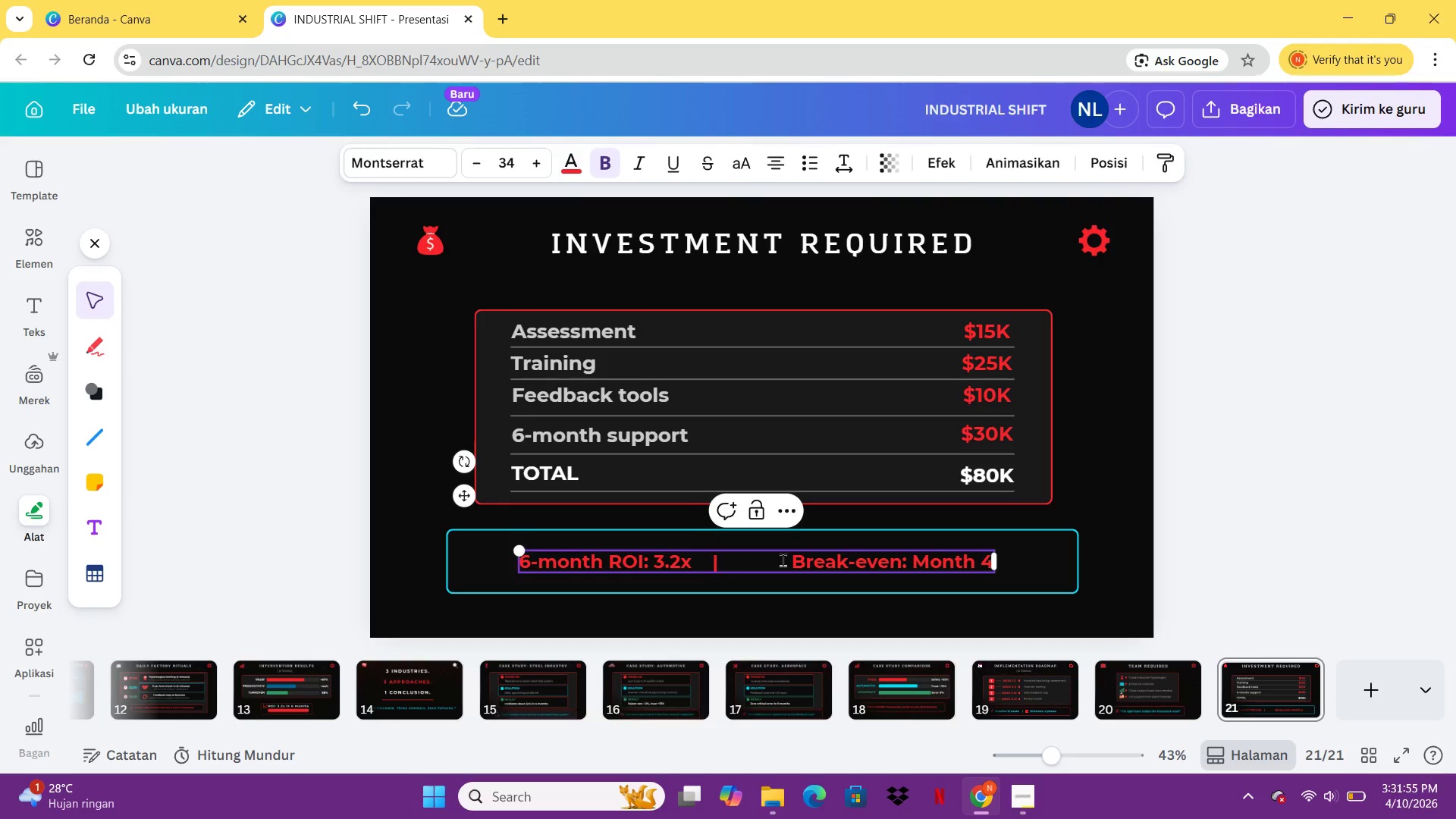 
left_click([478, 560])
 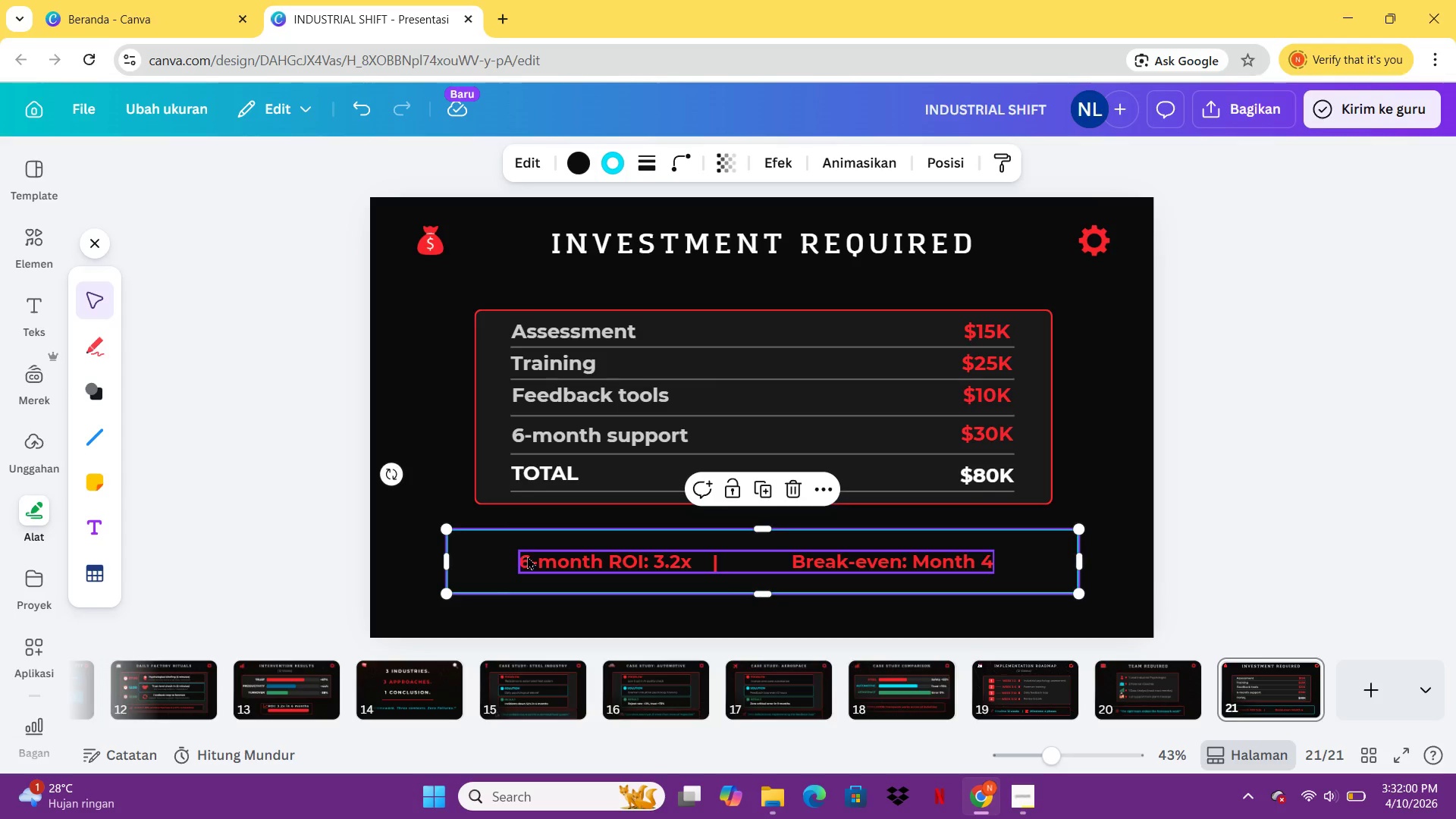 
left_click([529, 556])
 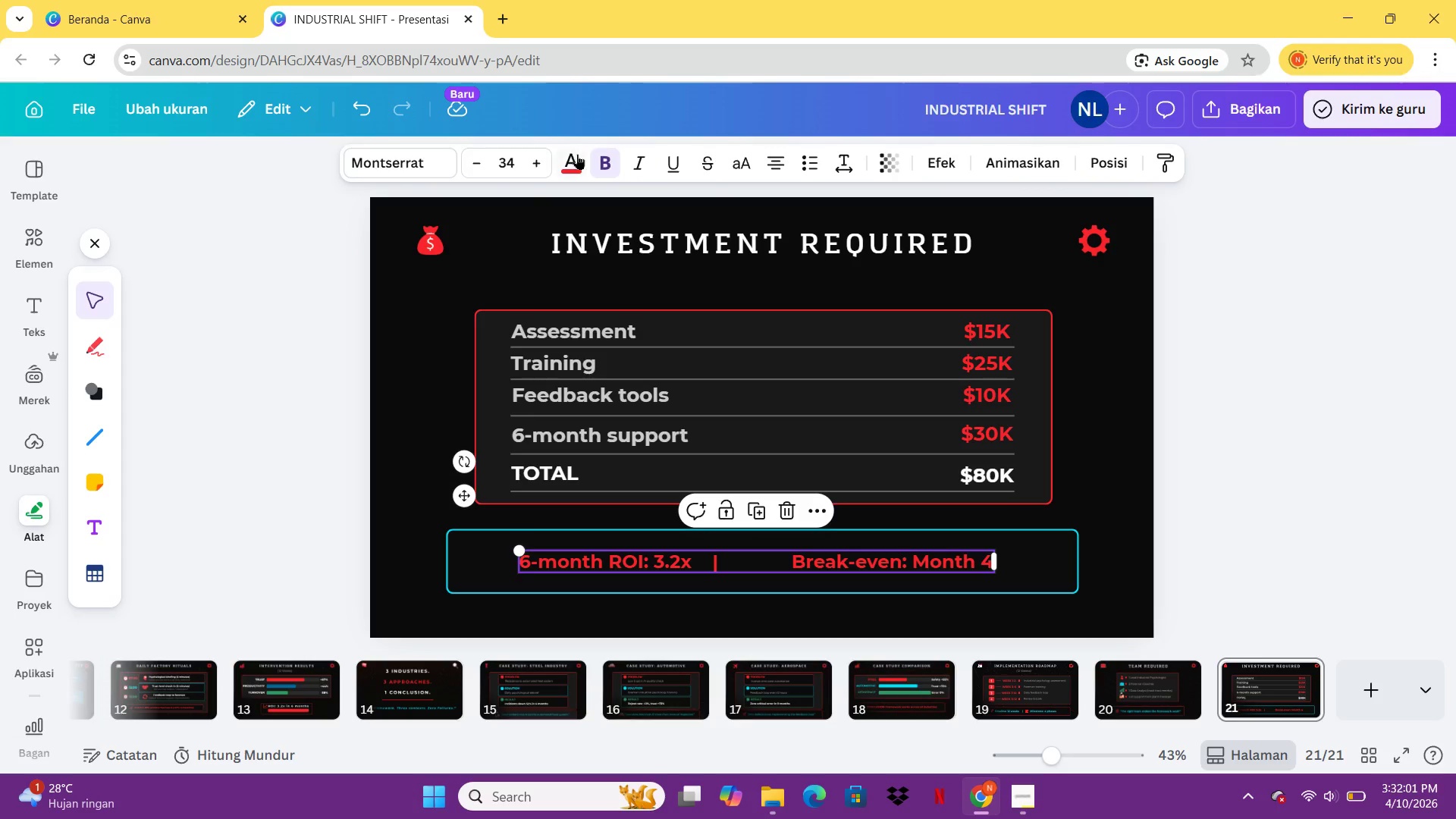 
left_click([576, 154])
 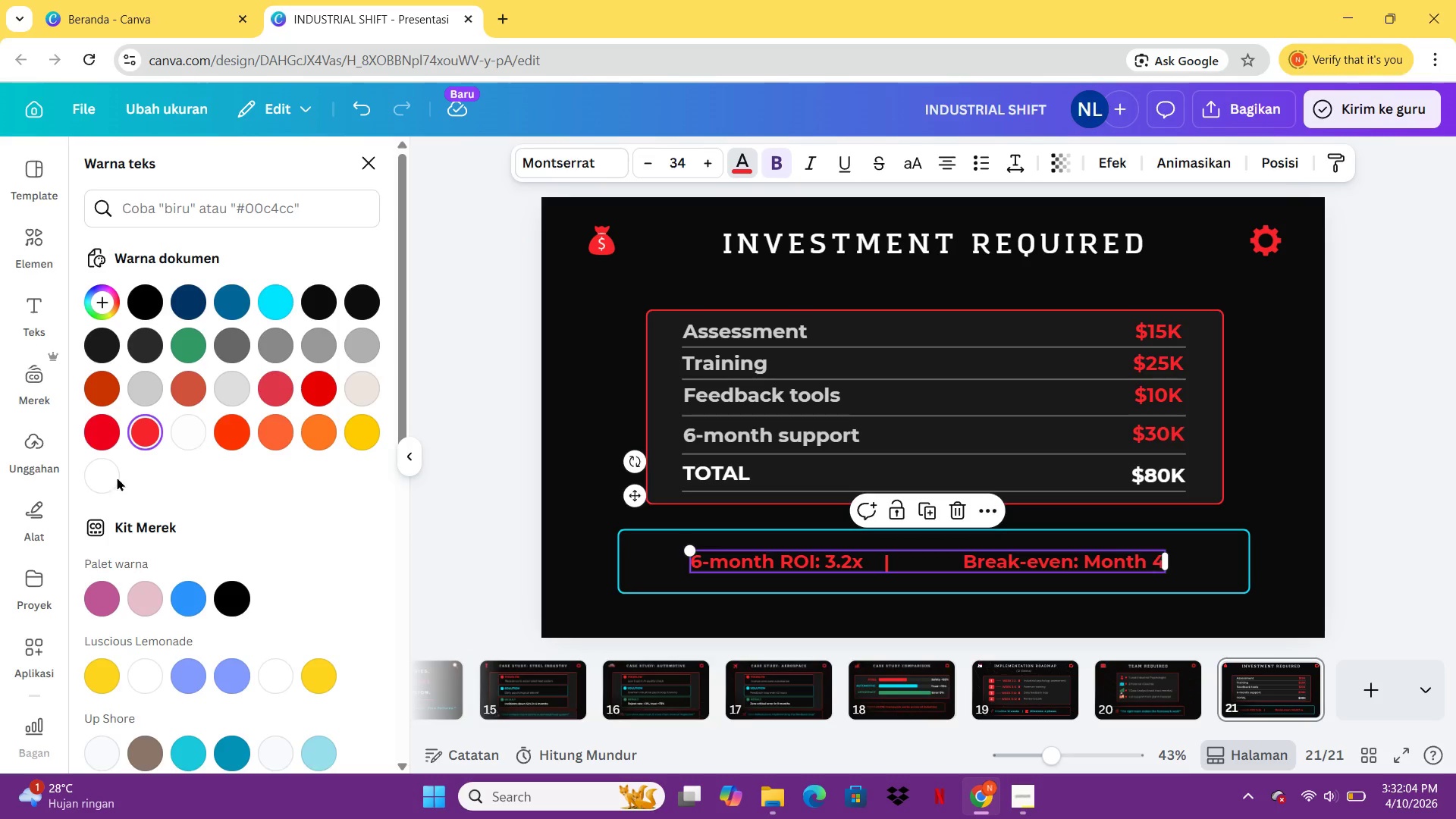 
left_click([109, 466])
 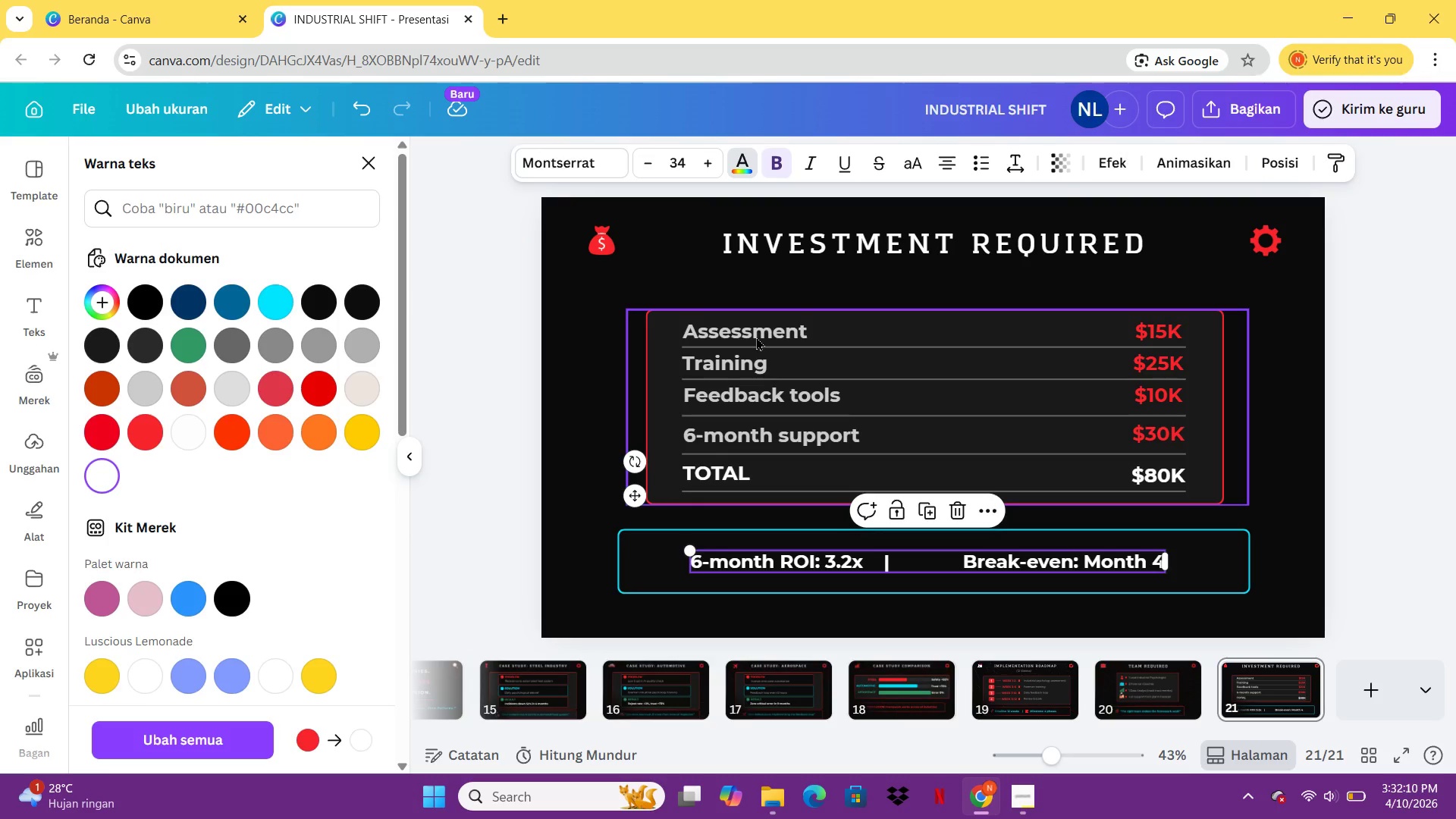 
wait(7.89)
 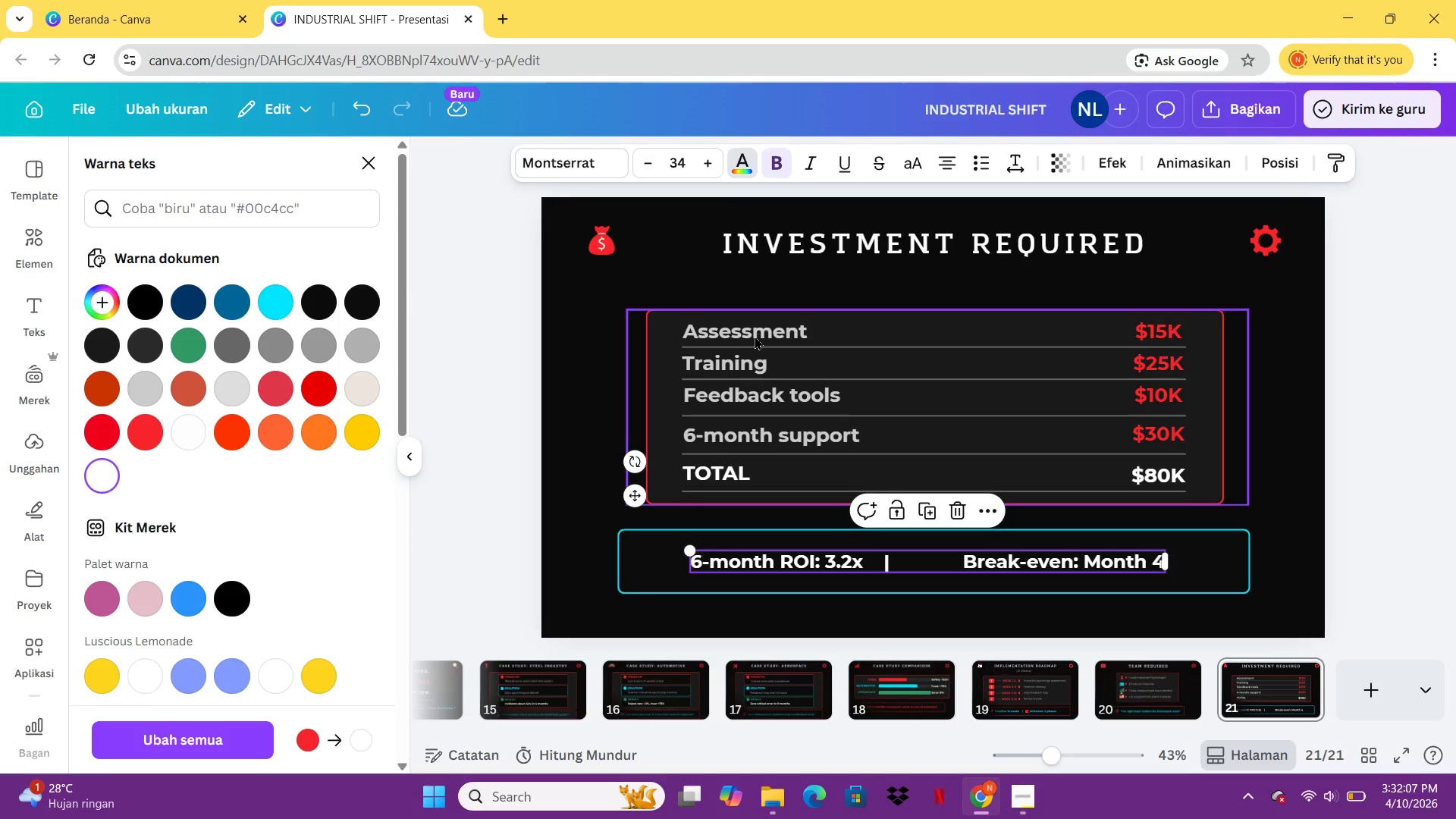 
left_click([150, 376])
 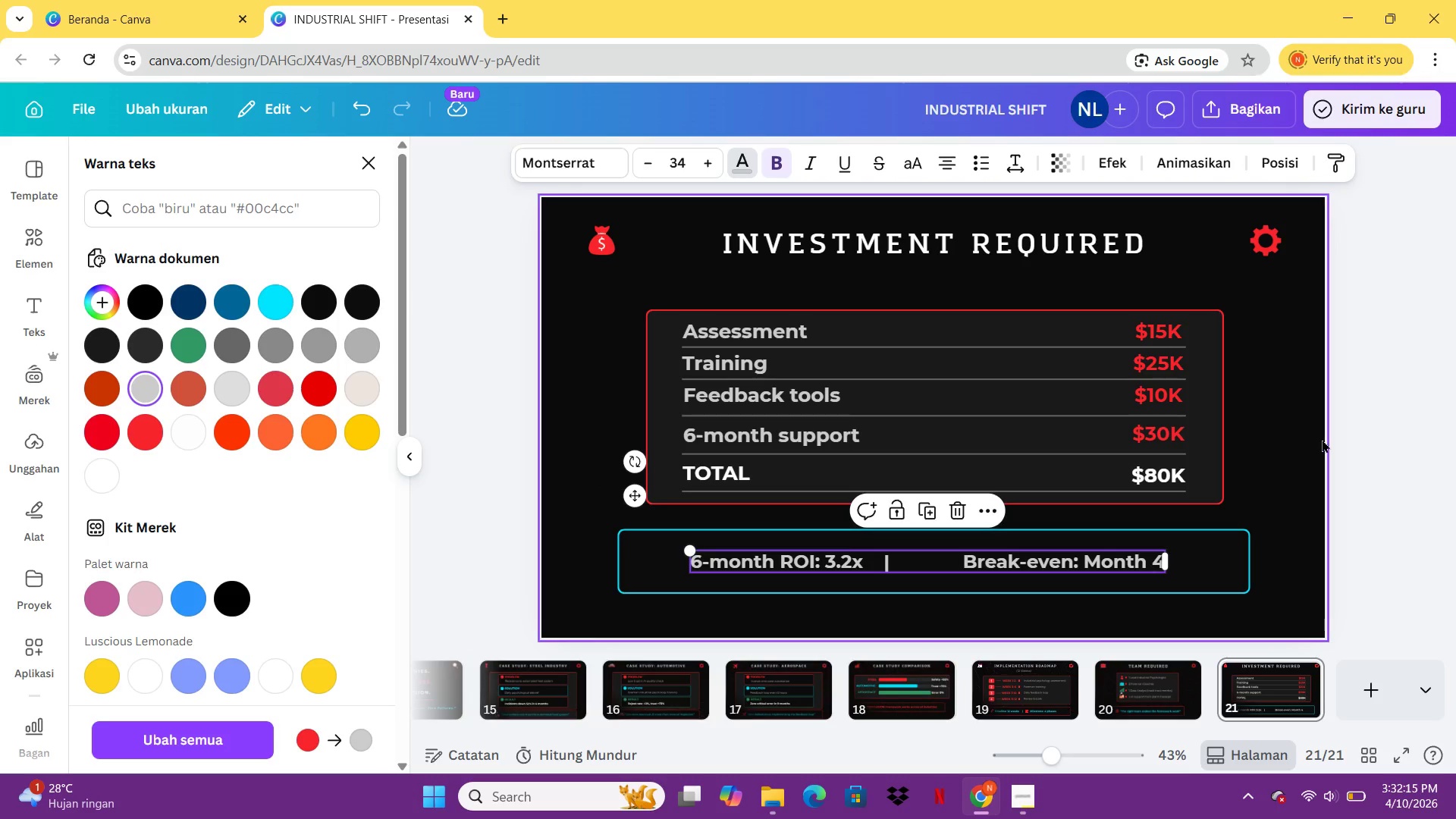 
left_click([1286, 441])
 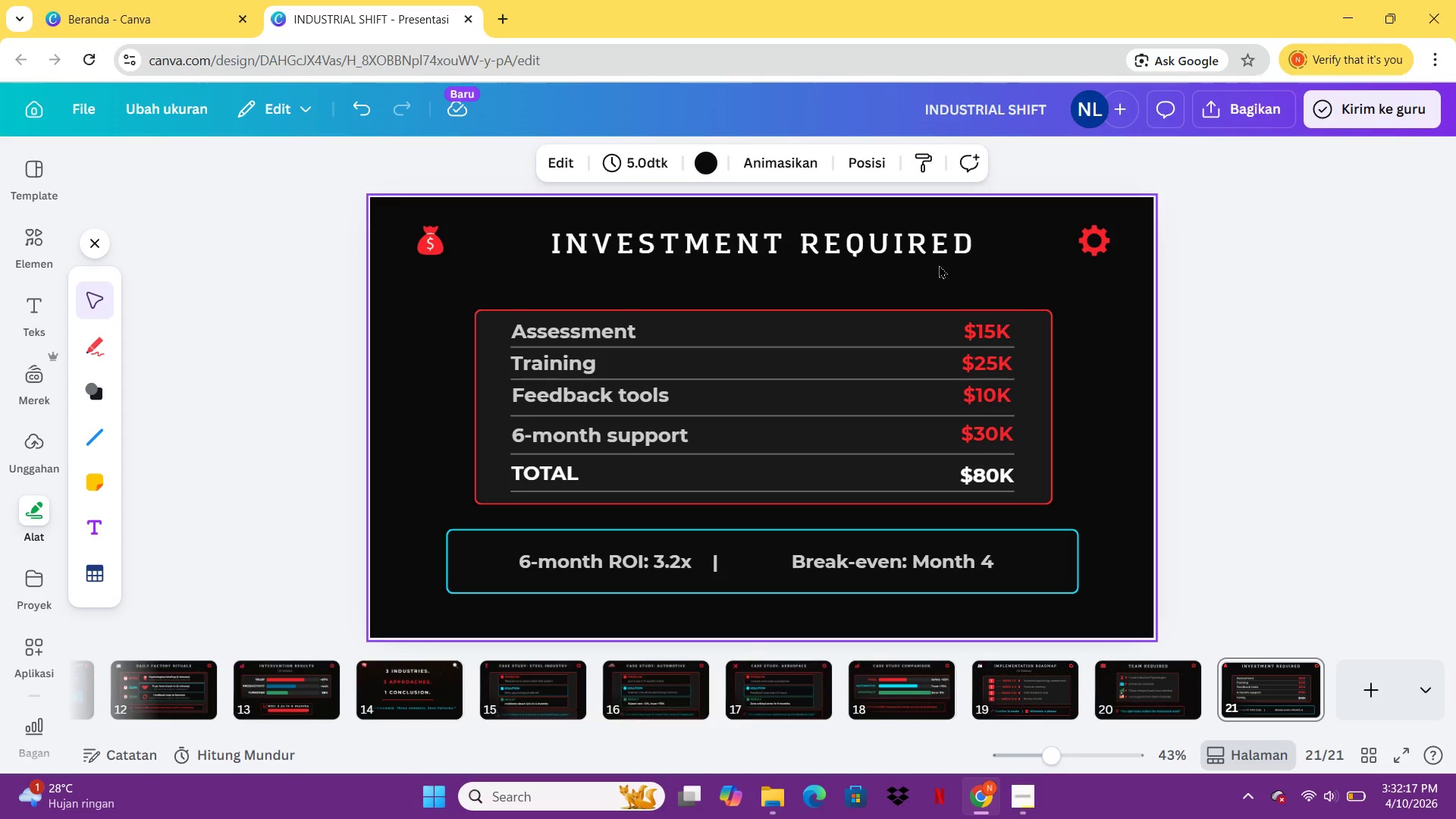 
left_click([936, 262])
 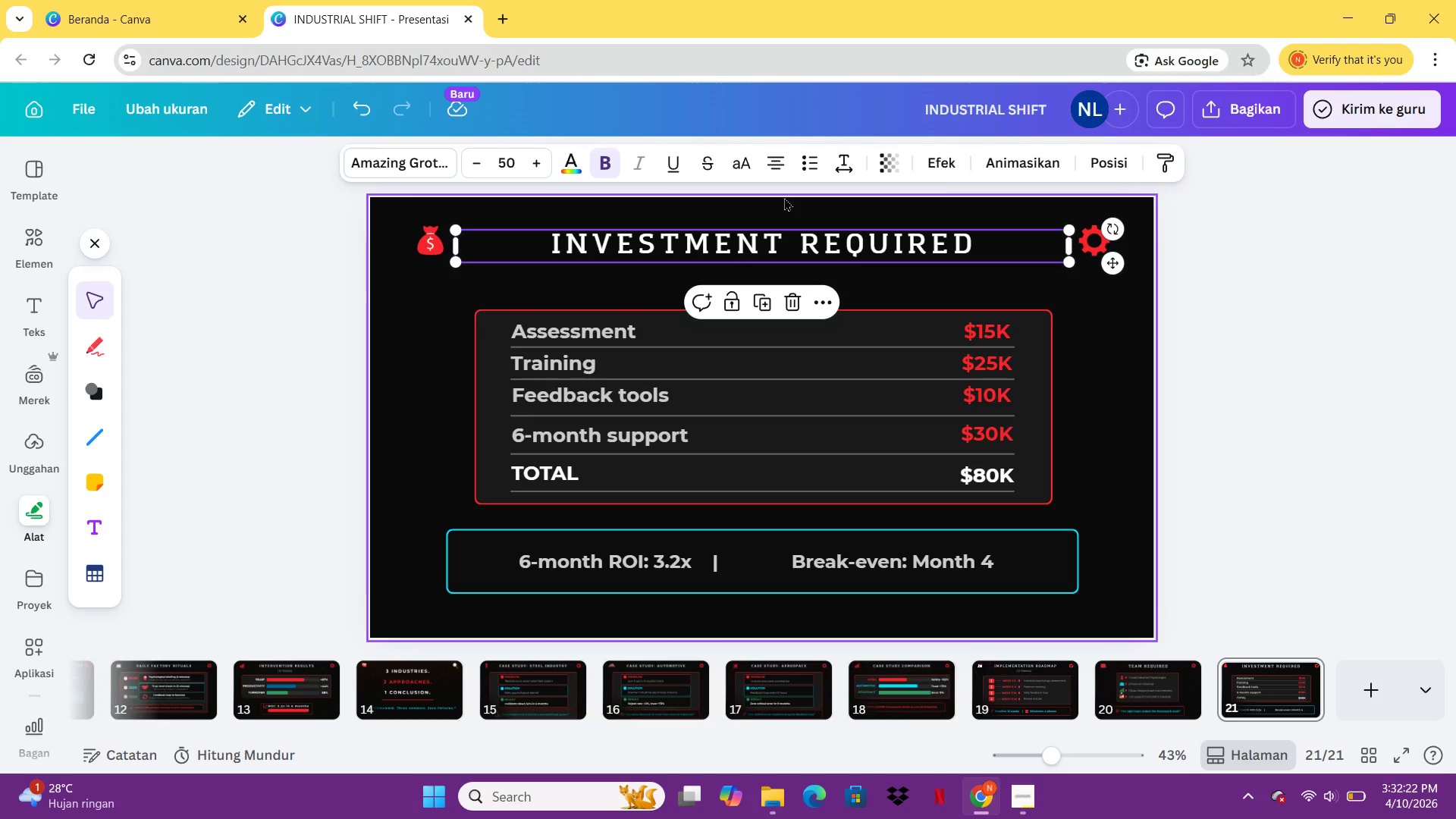 
wait(9.86)
 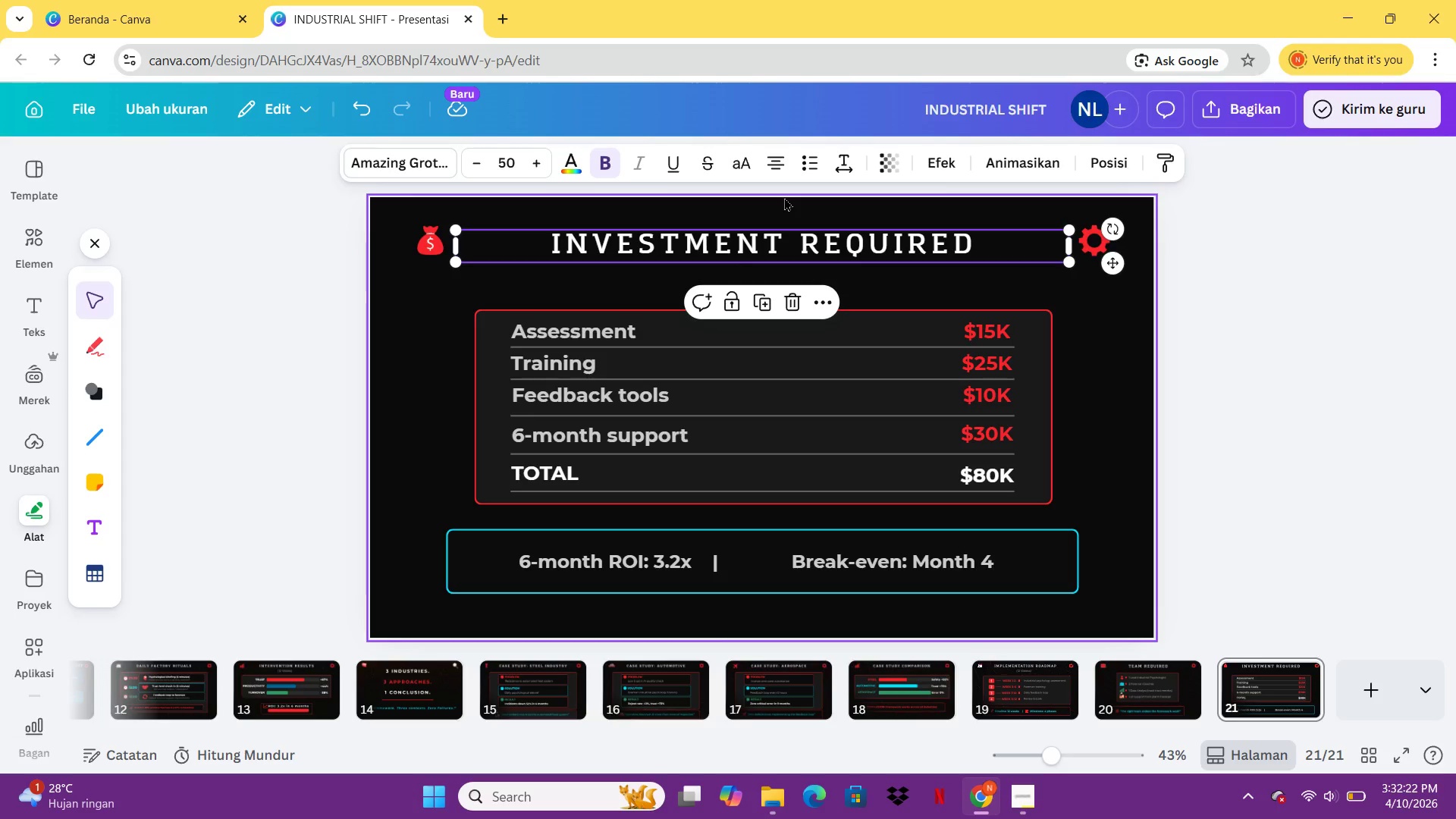 
left_click([1141, 687])
 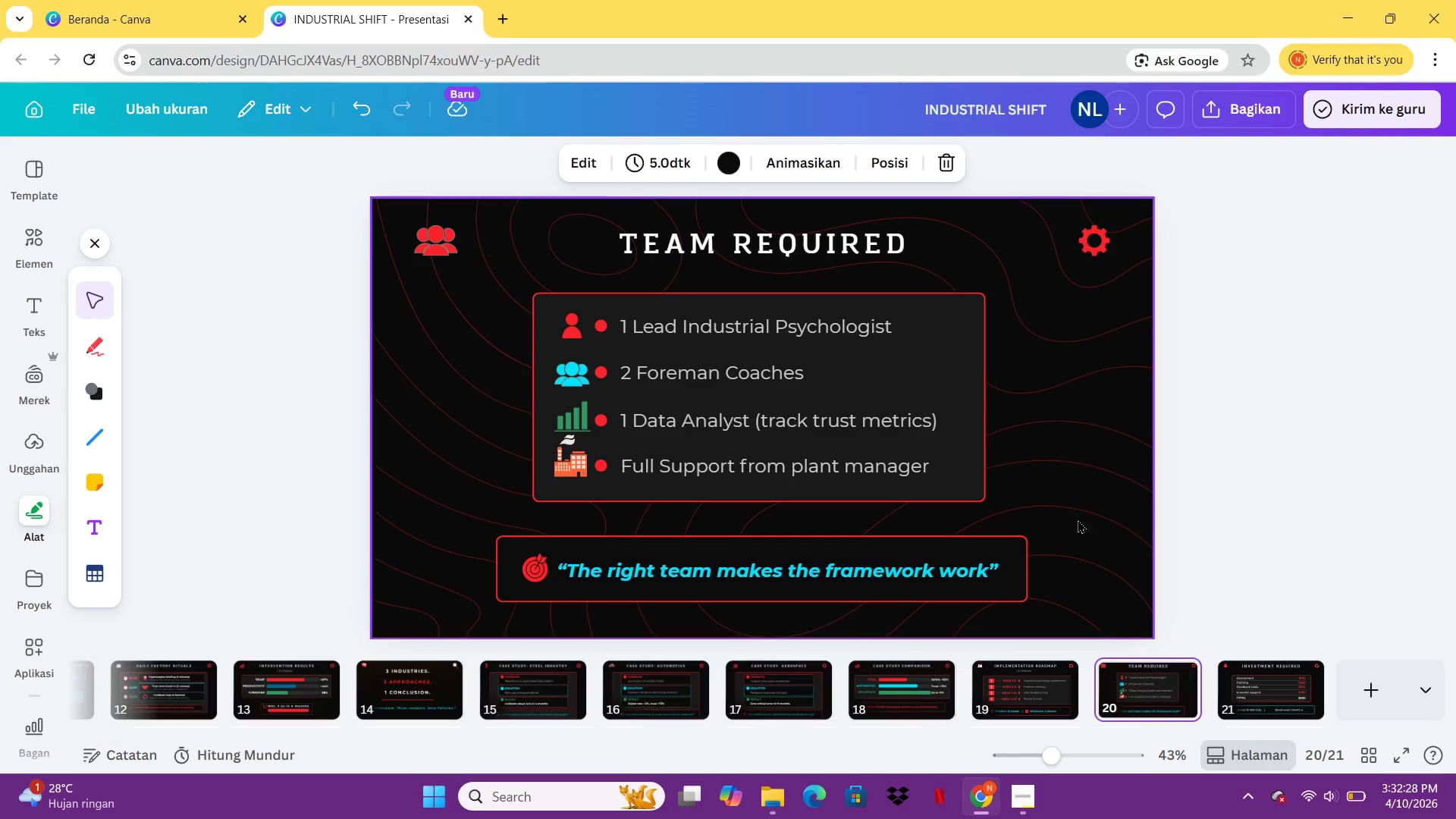 
left_click([1078, 519])
 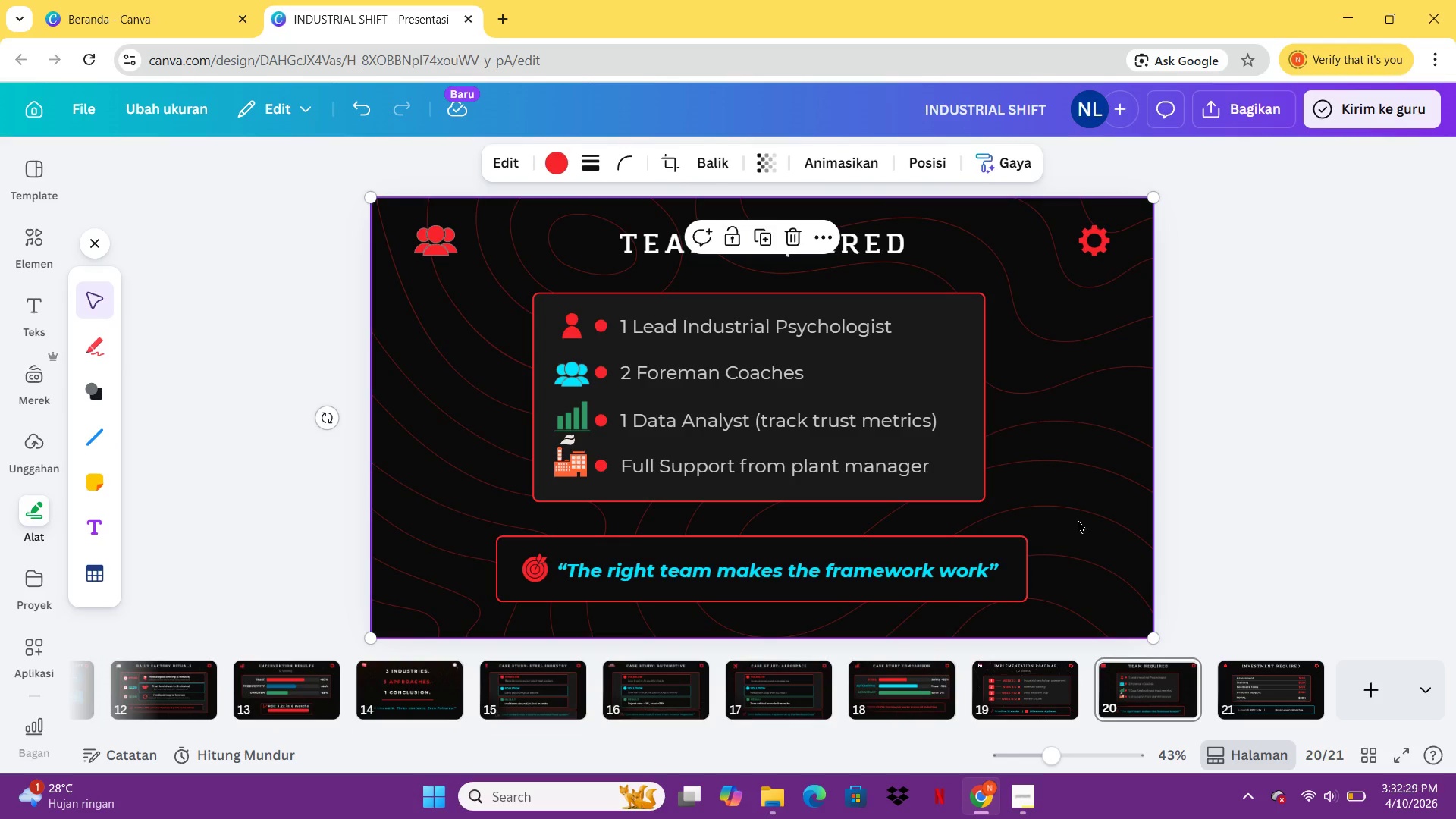 
key(Control+C)
 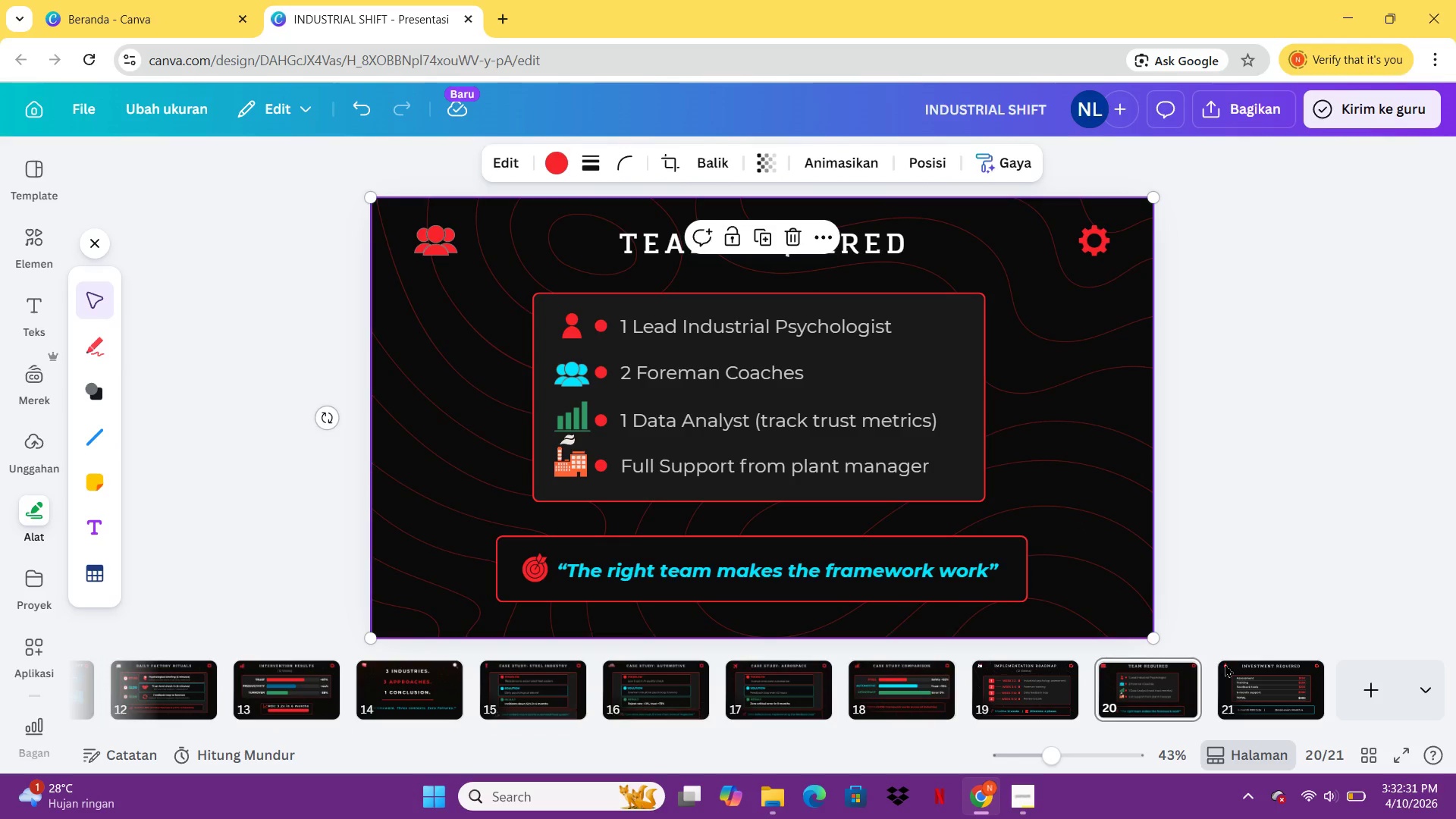 
left_click([1229, 669])
 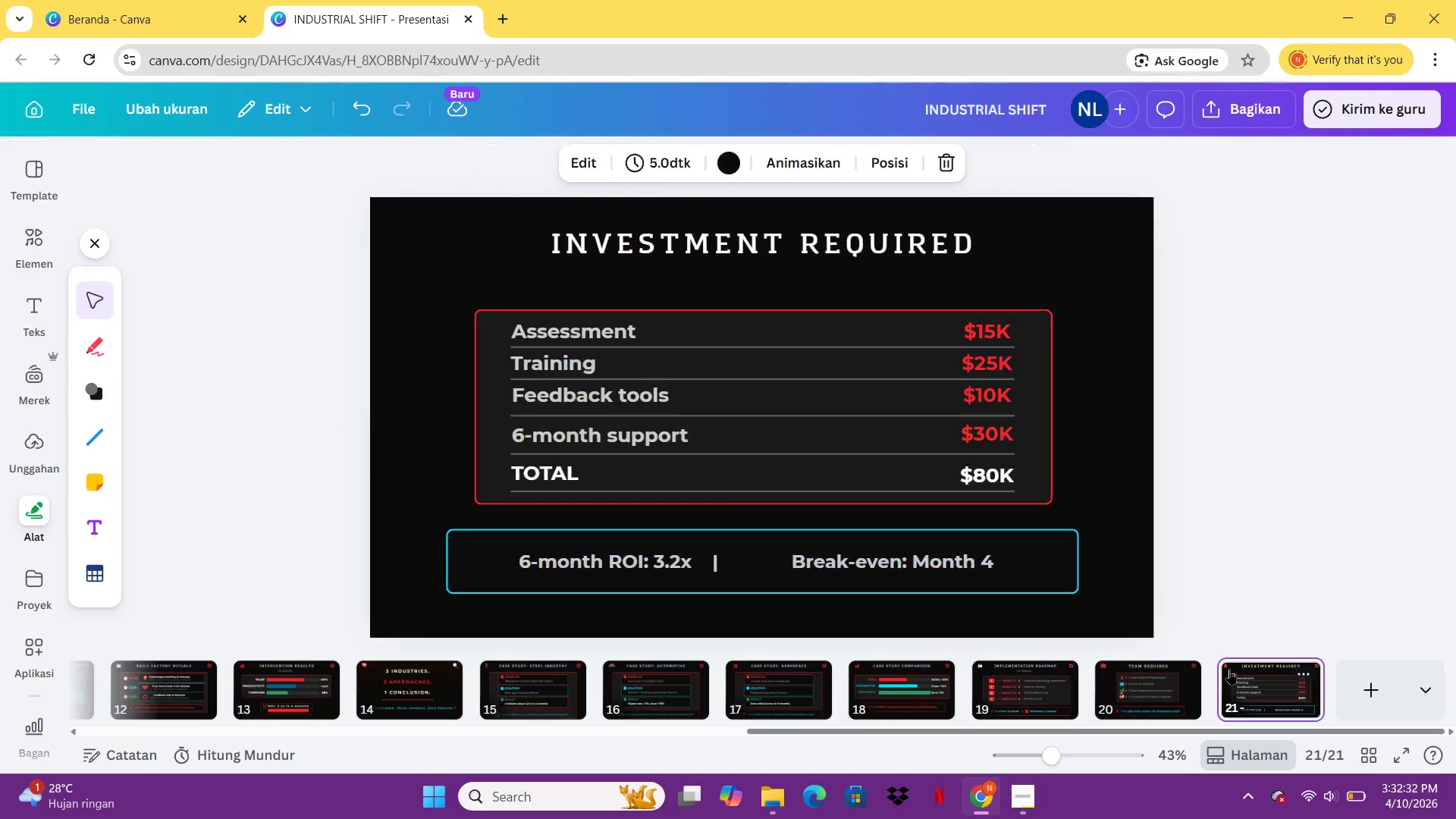 
key(Control+V)
 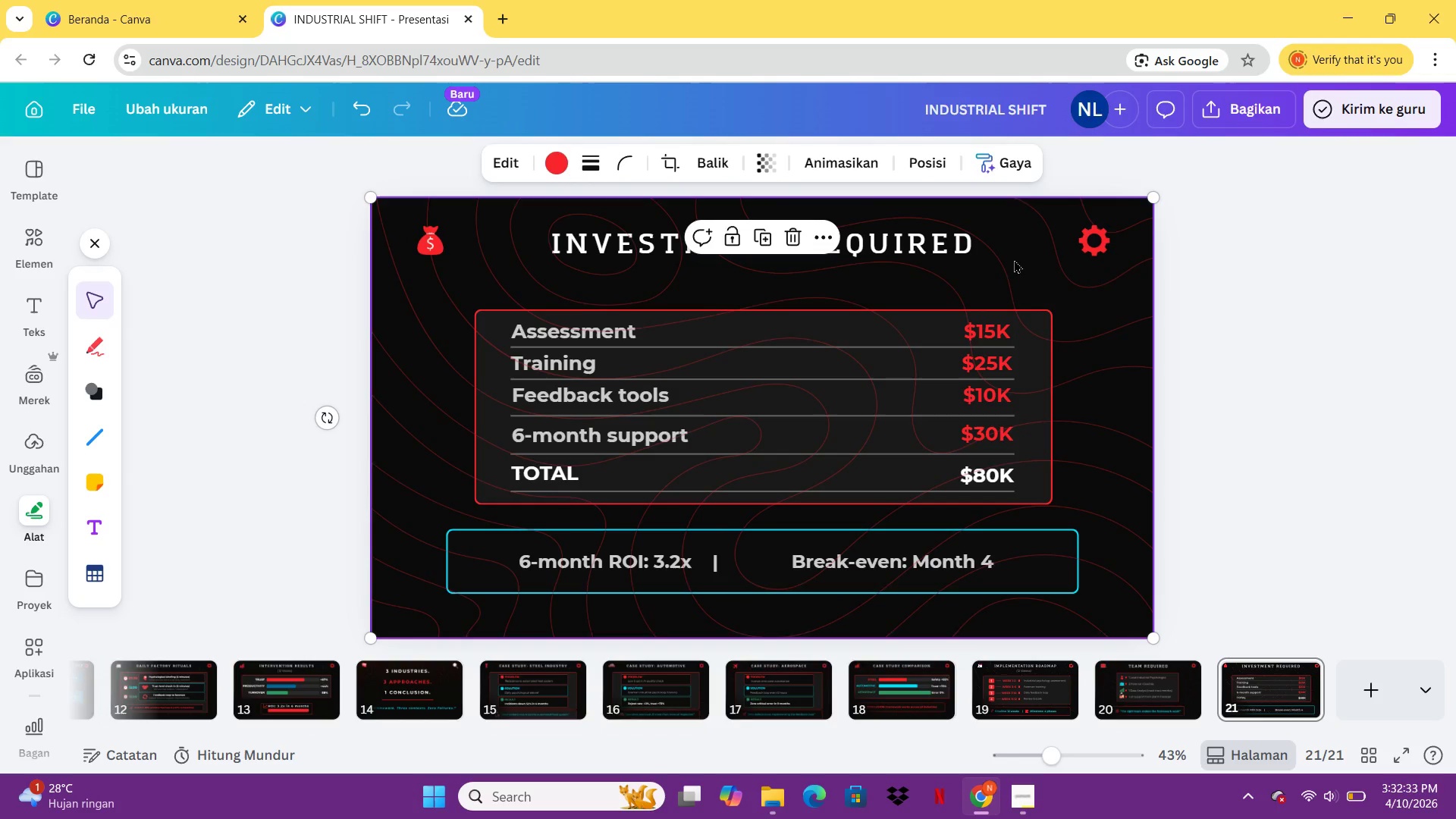 
right_click([1015, 259])
 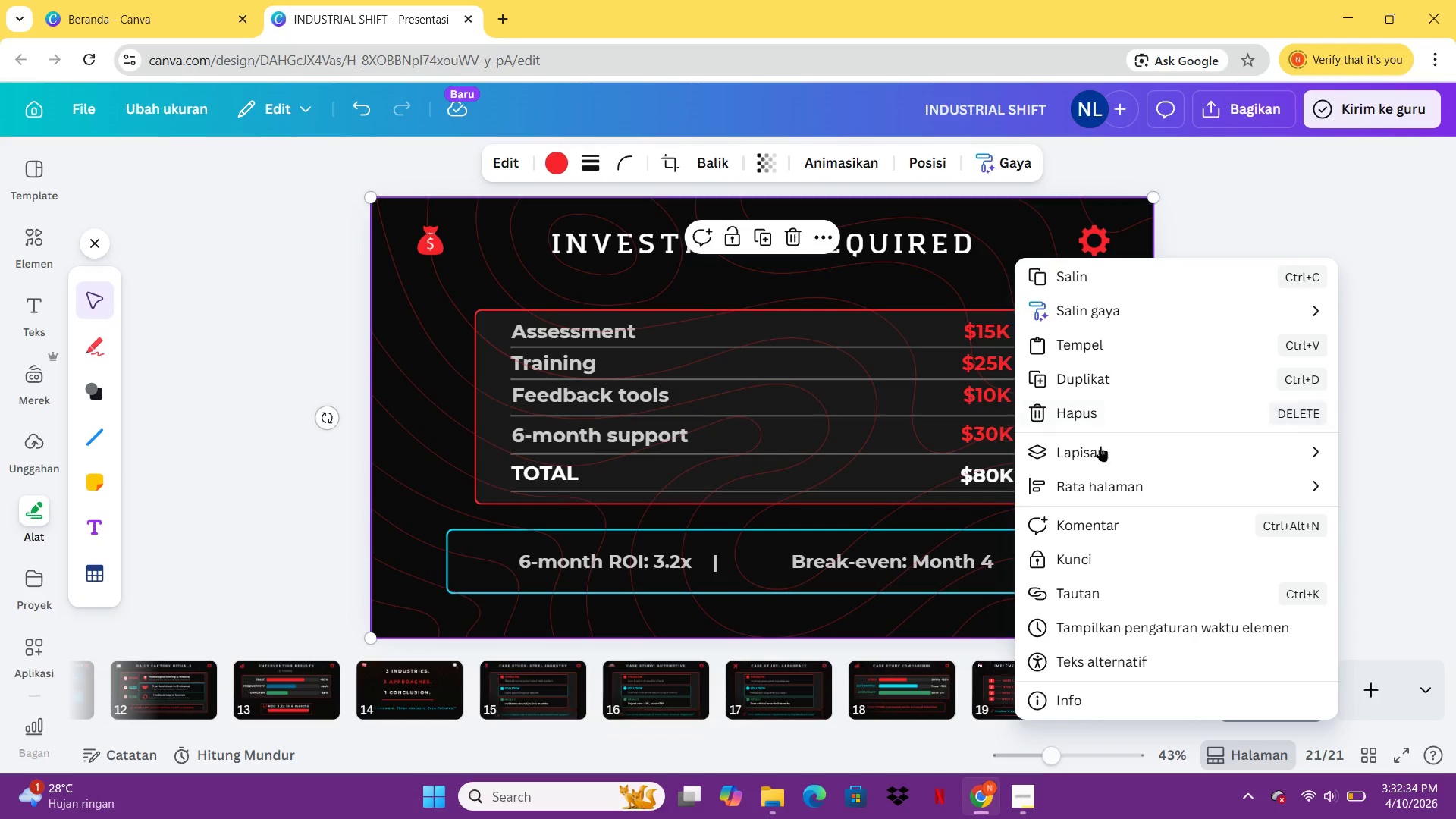 
left_click([1100, 447])
 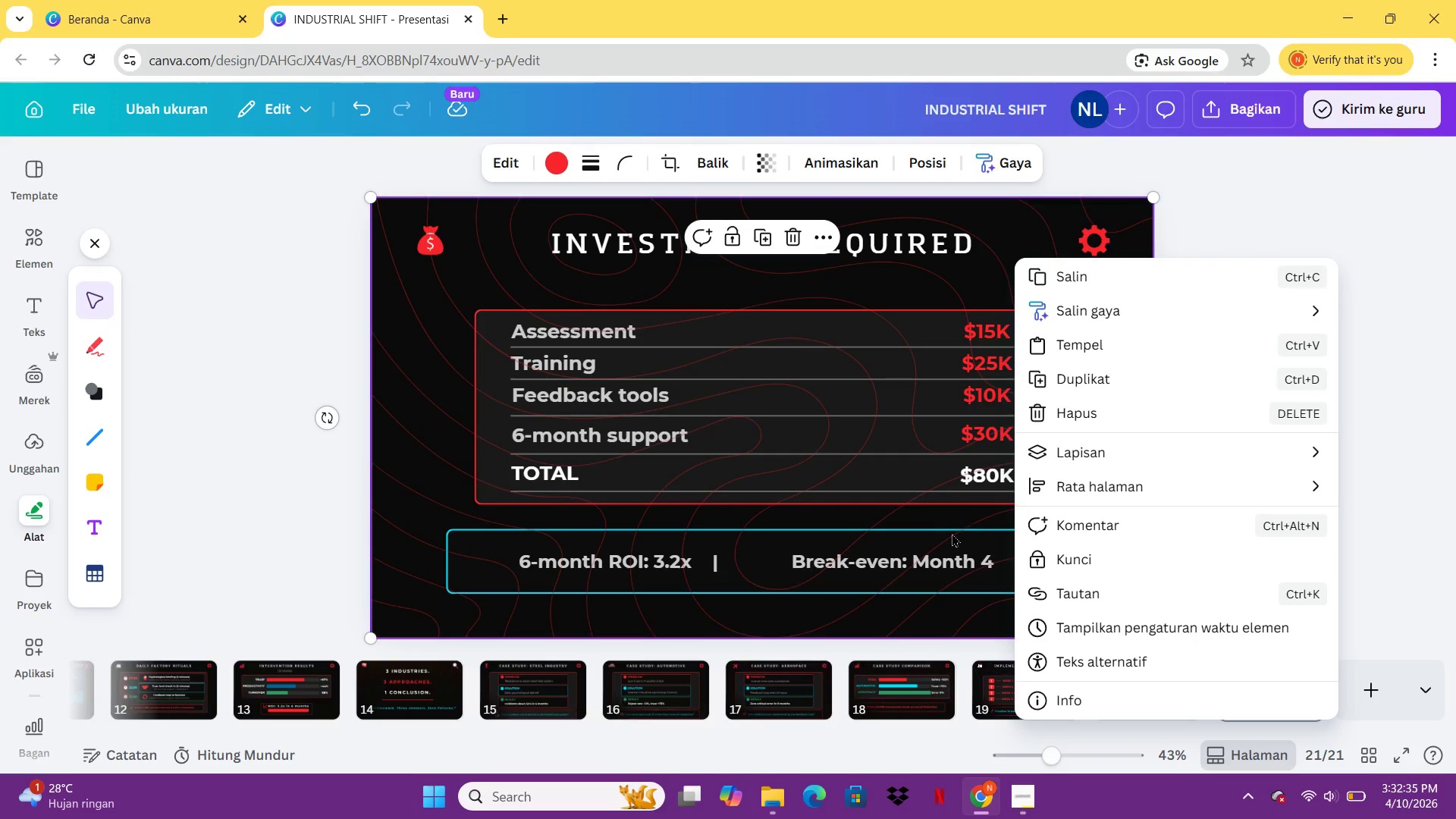 
mouse_move([1071, 472])
 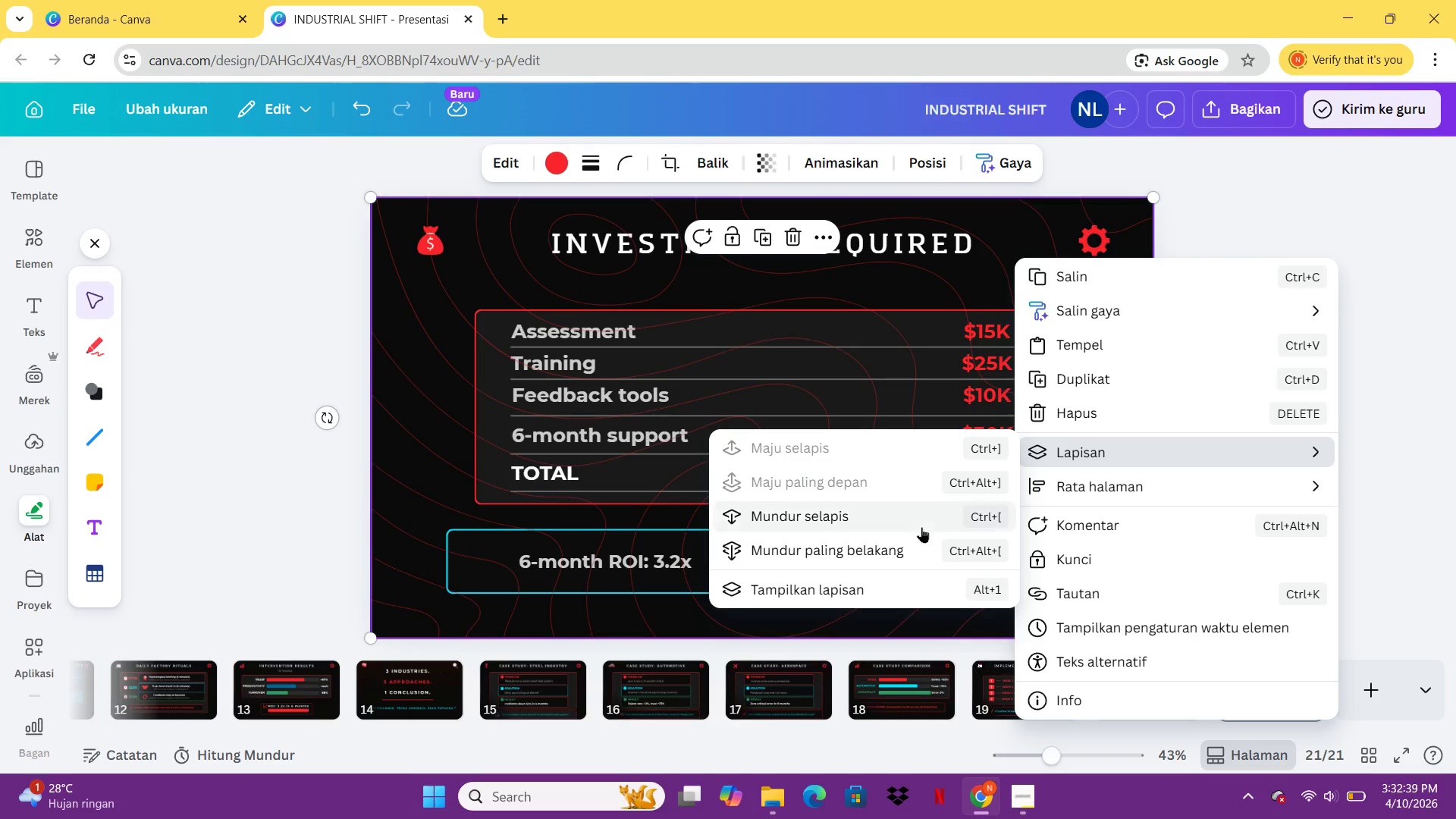 
left_click([917, 548])
 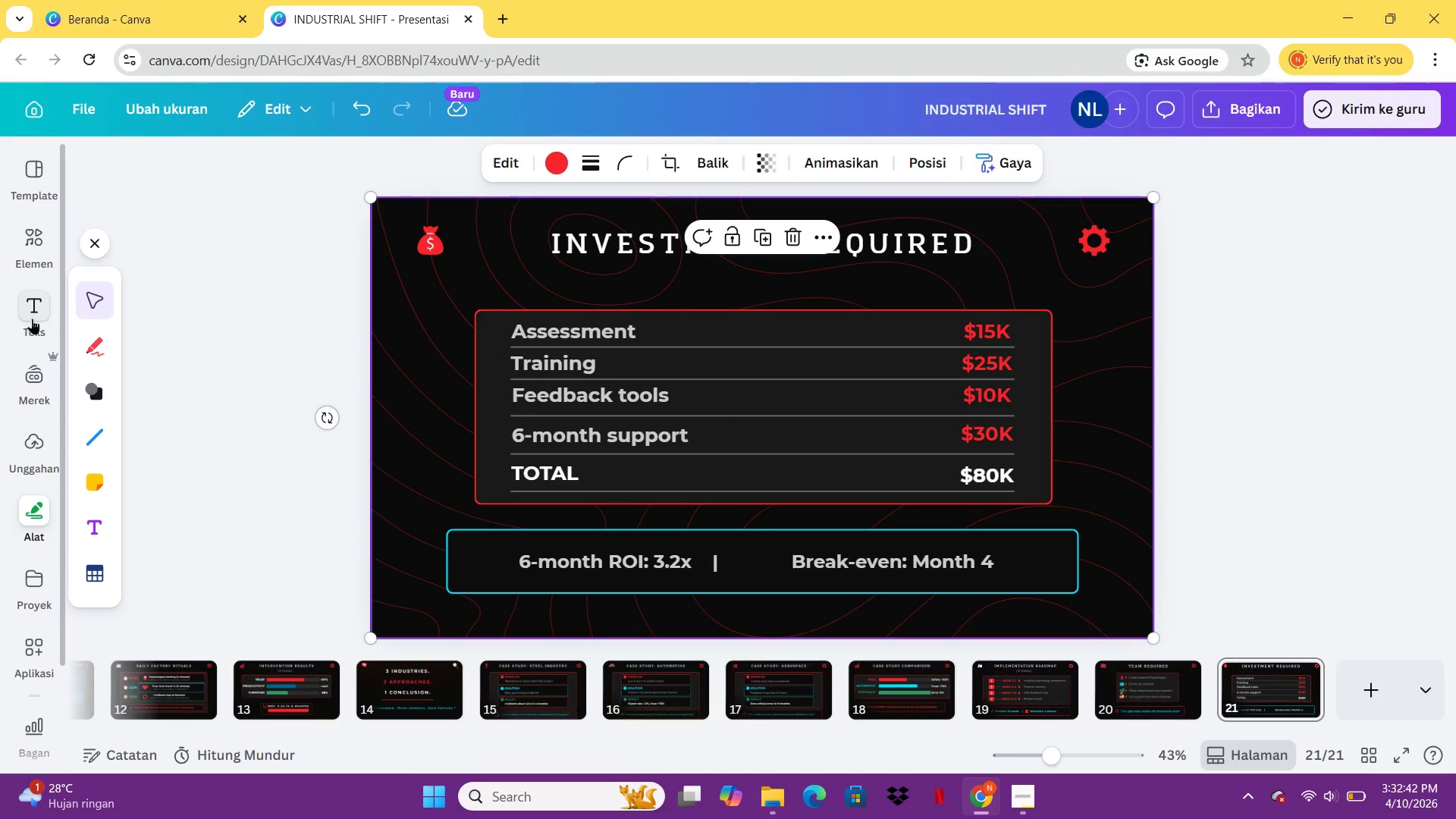 
left_click([48, 240])
 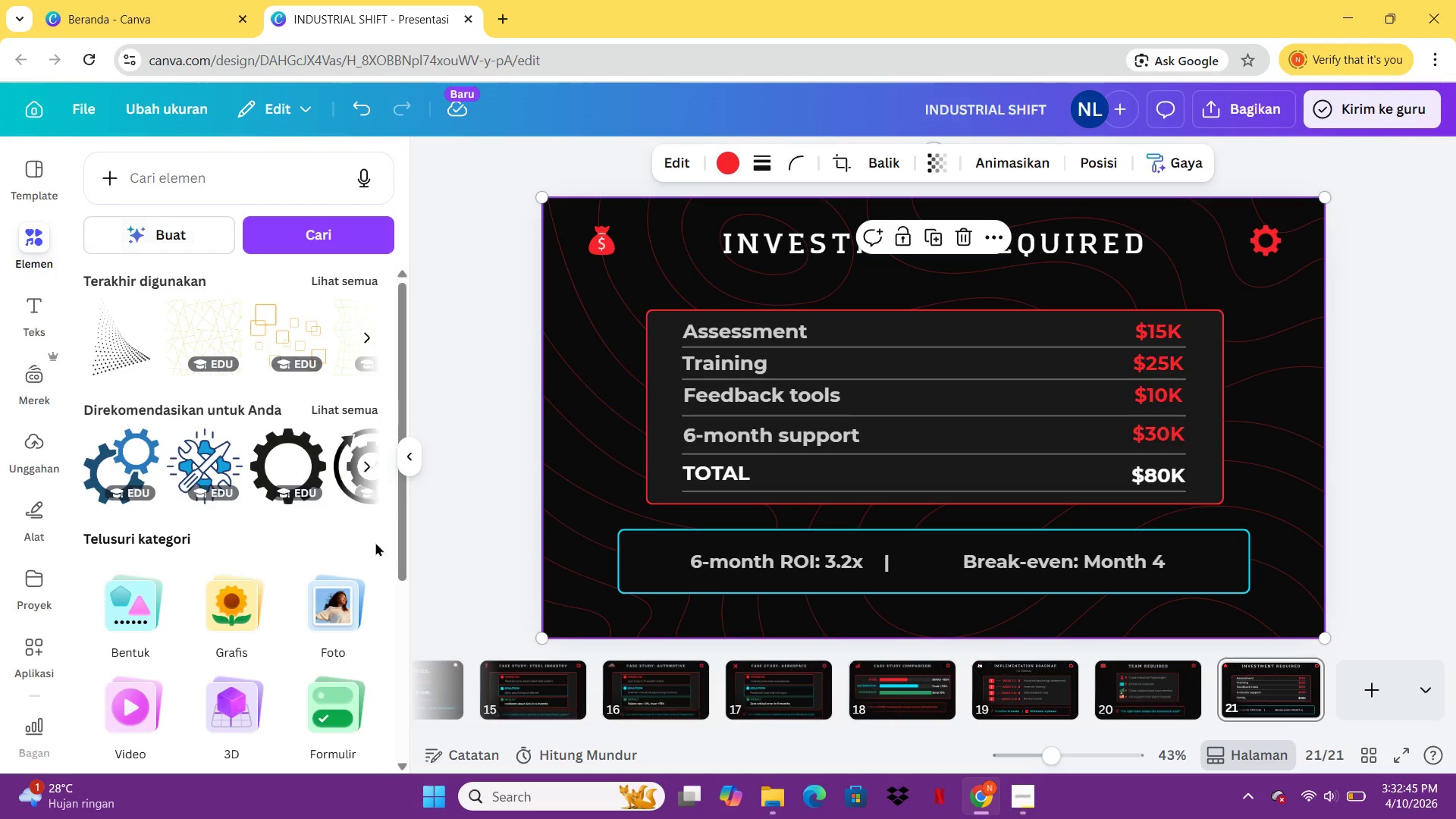 
mouse_move([854, 669])
 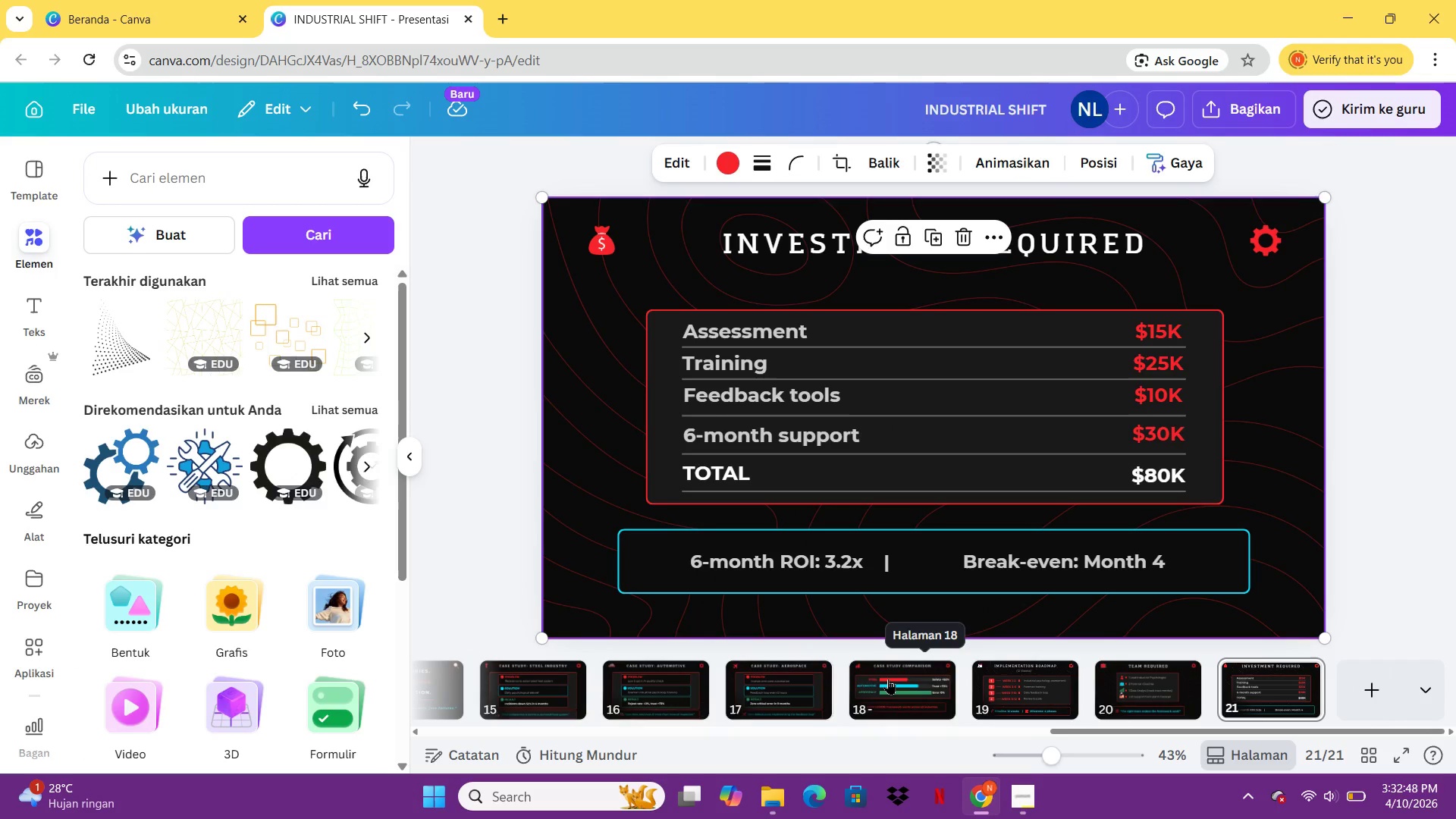 
left_click([888, 679])
 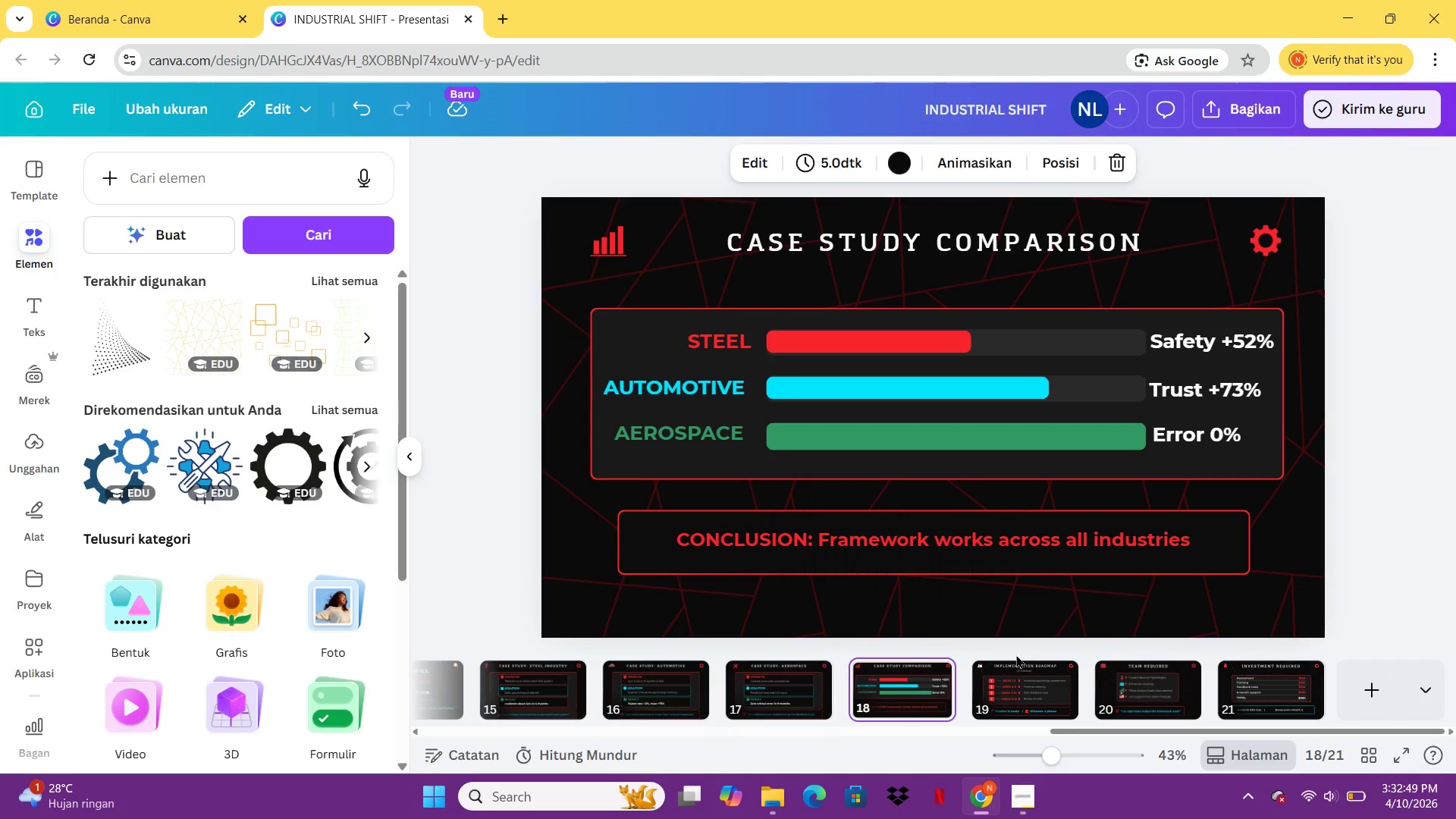 
left_click([1016, 654])
 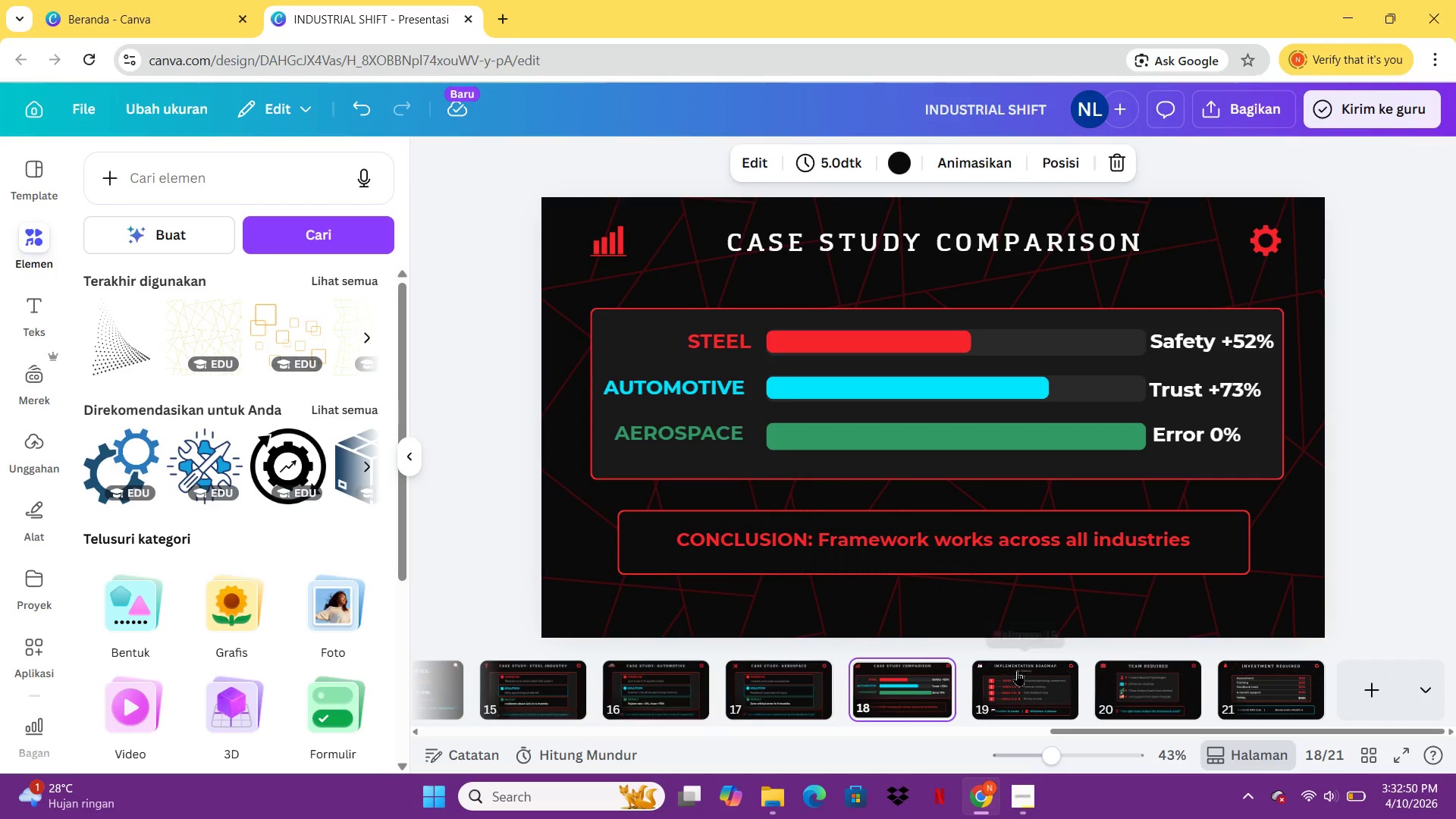 
left_click([1017, 670])
 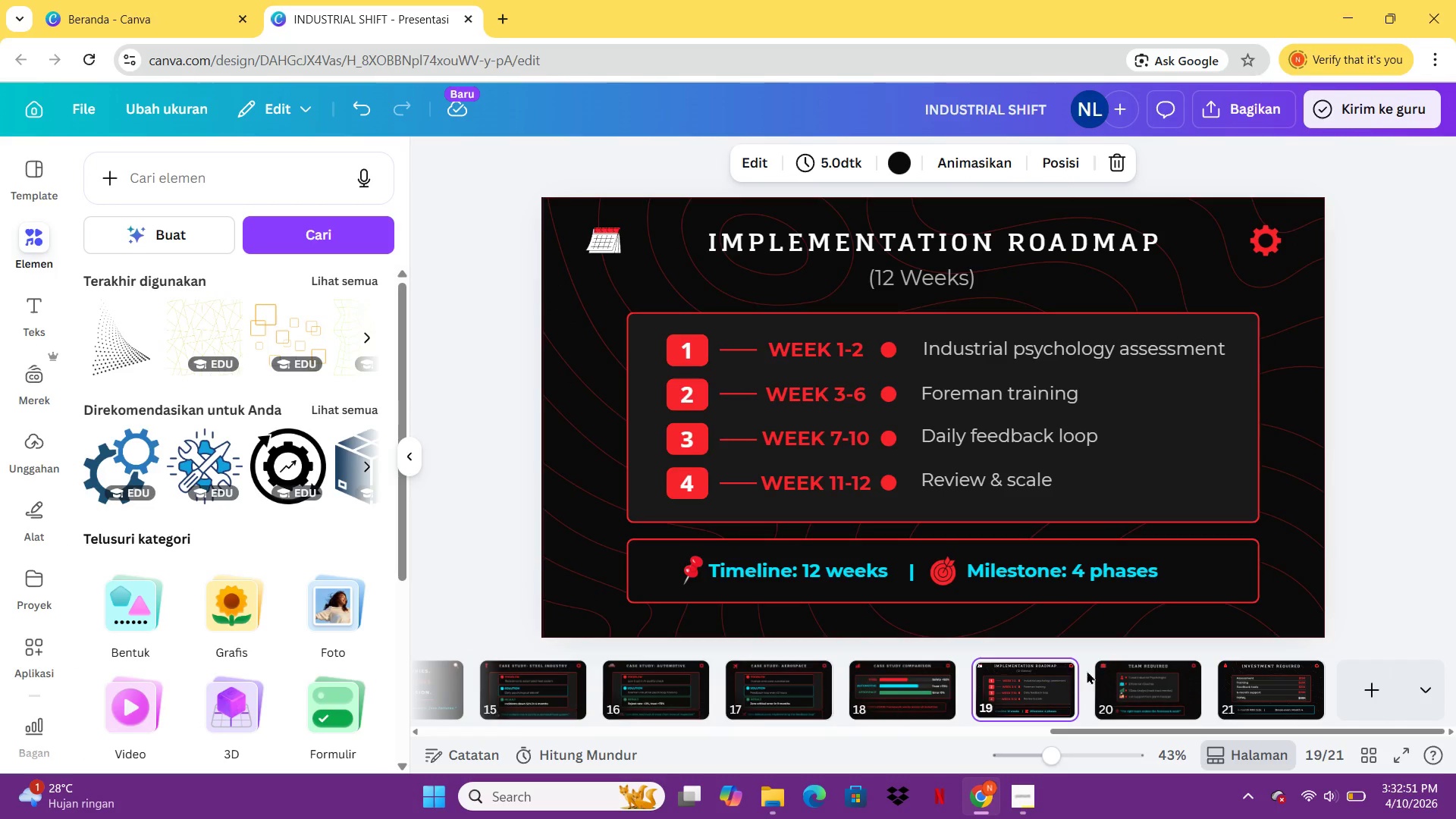 
left_click([1090, 672])
 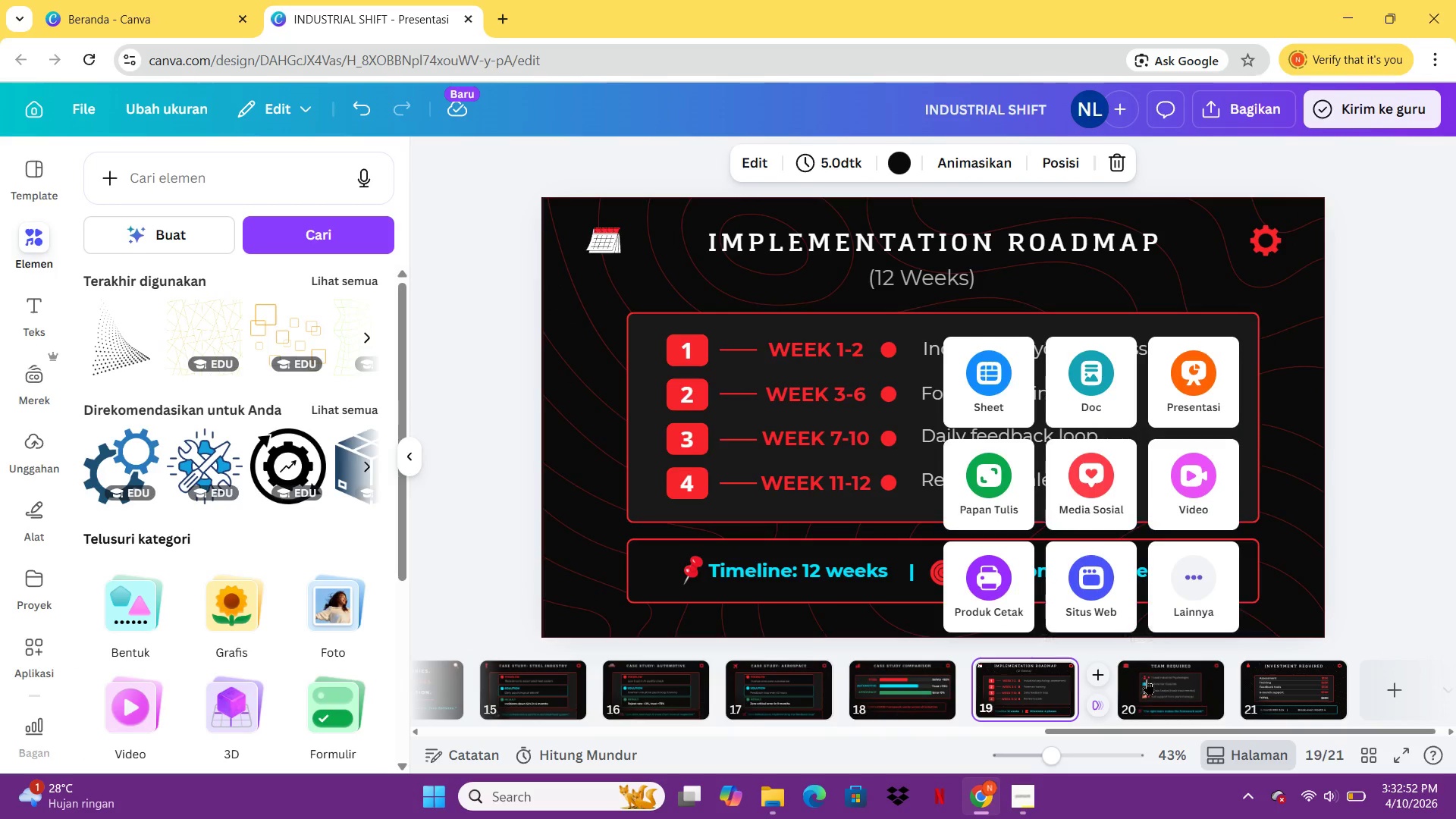 
left_click([1147, 679])
 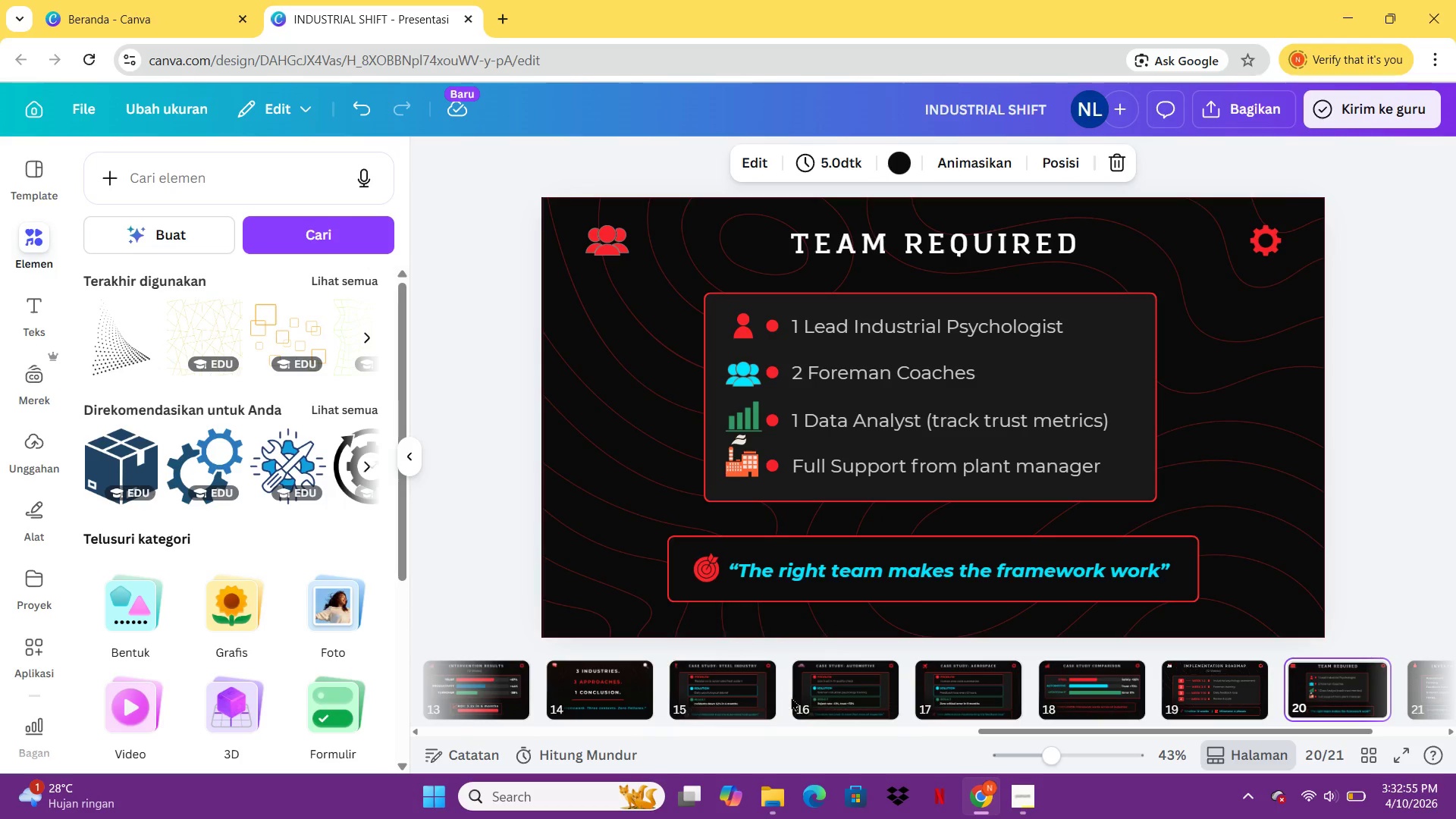 
mouse_move([585, 682])
 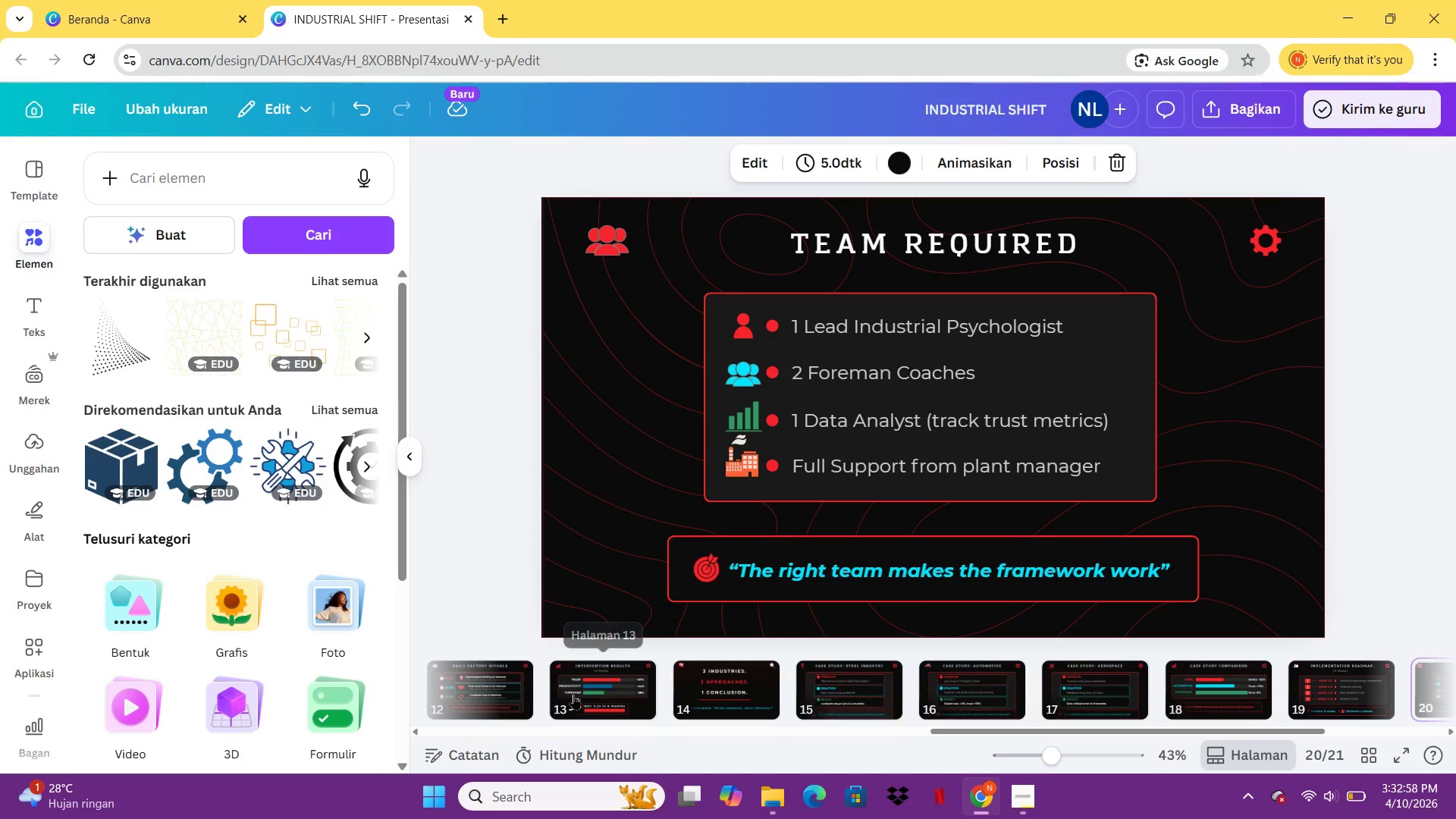 
left_click([573, 694])
 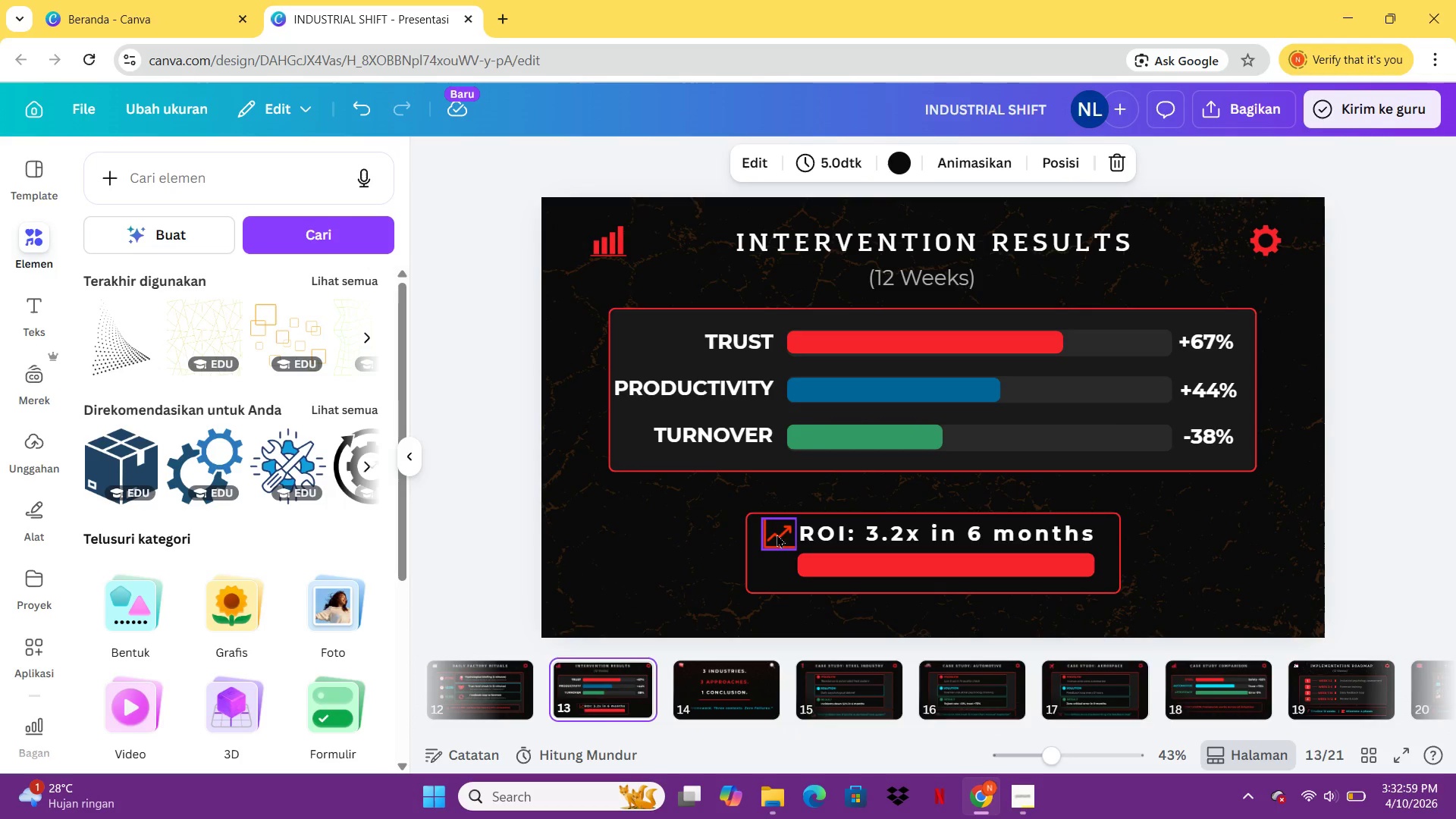 
left_click([777, 532])
 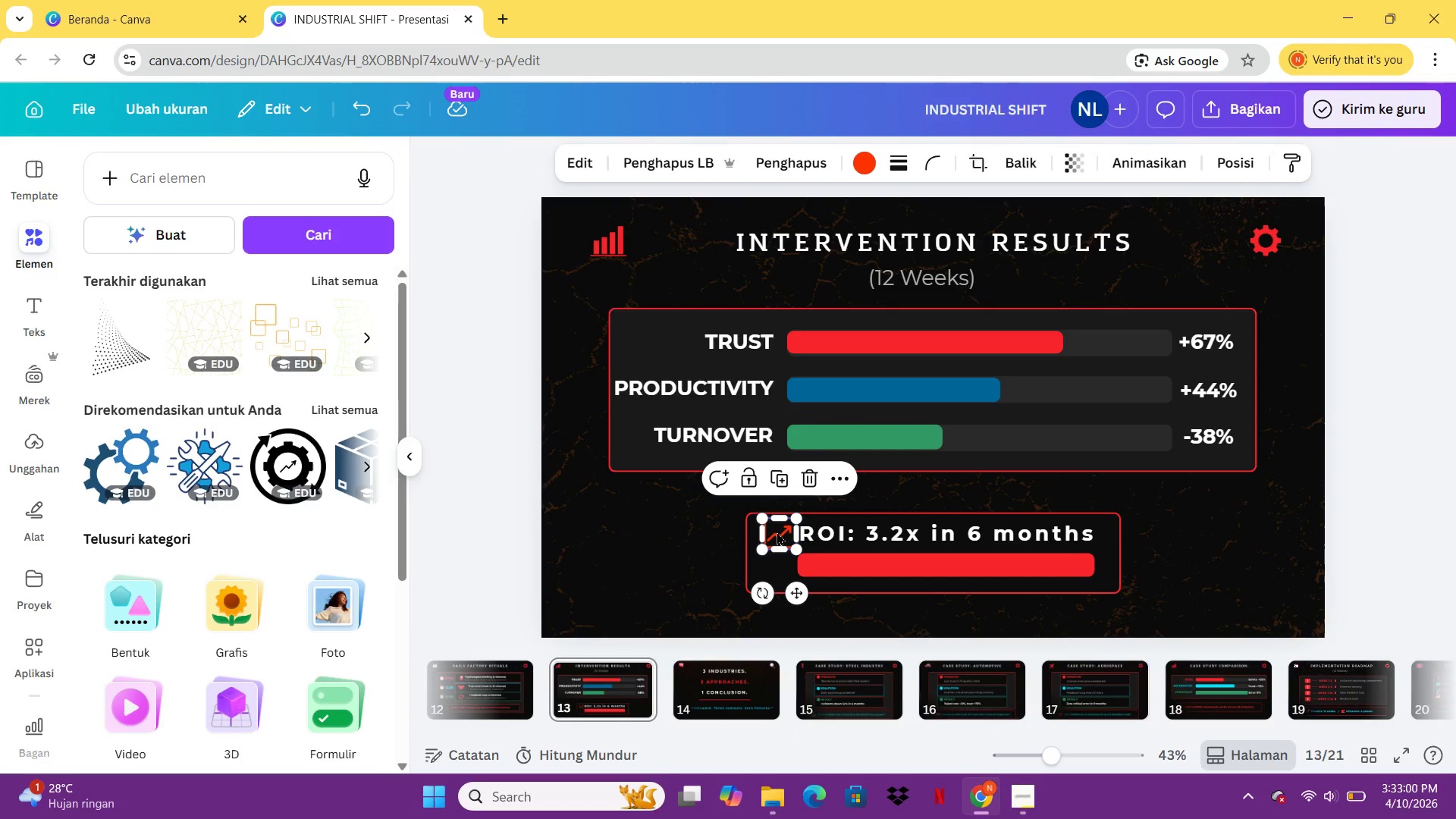 
key(Control+ControlLeft)
 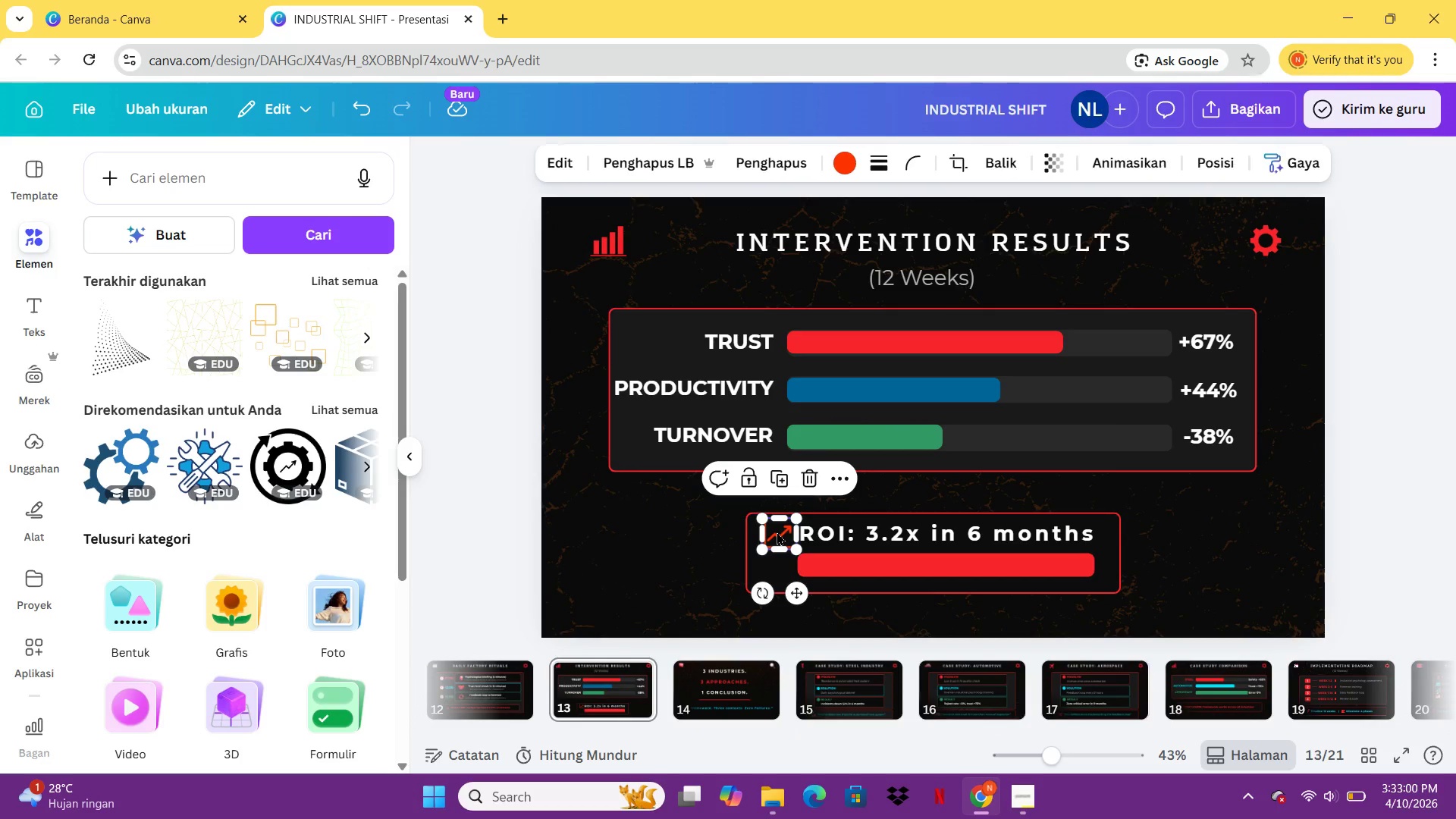 
key(Control+C)
 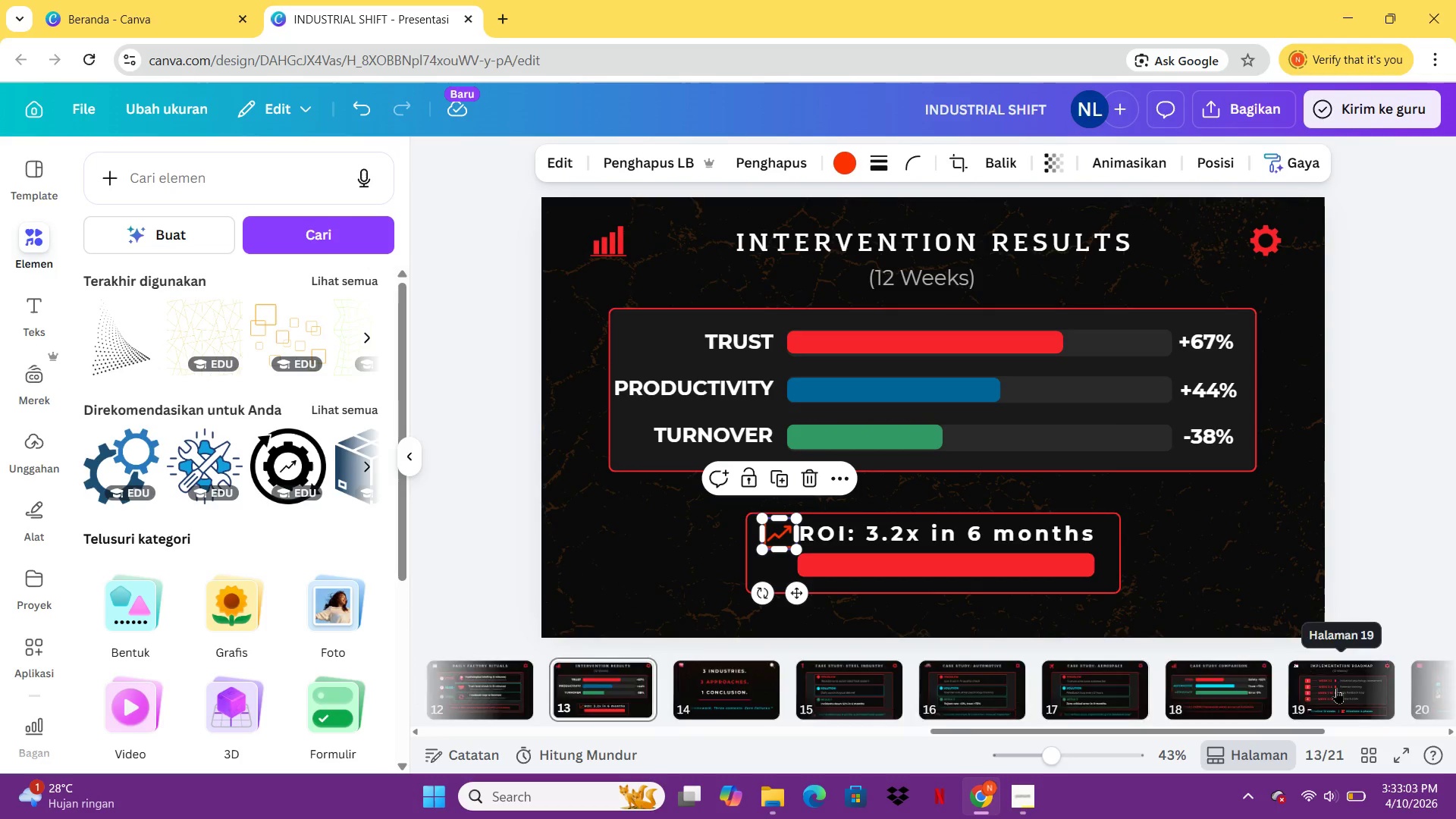 
left_click([1255, 696])
 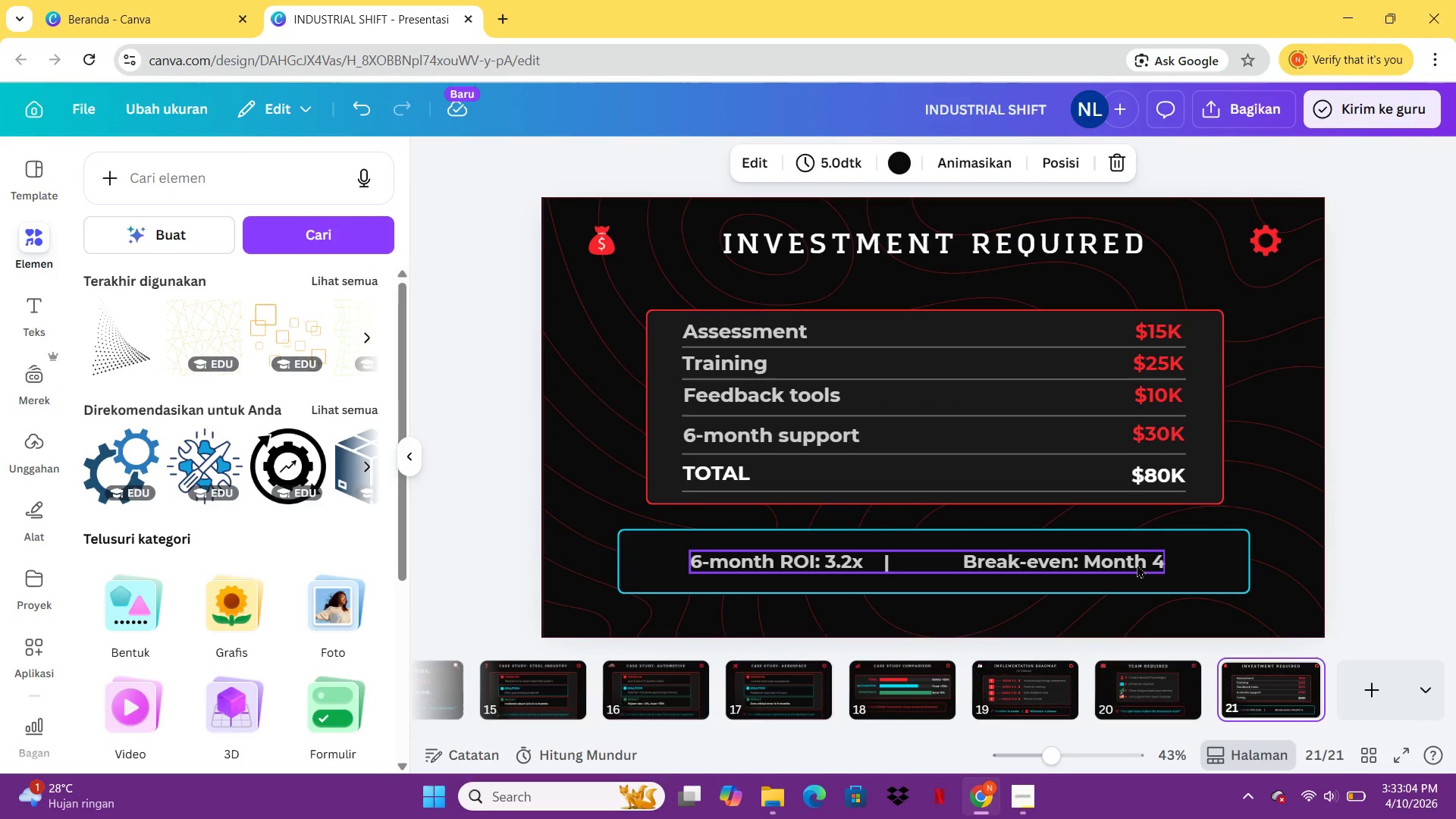 
key(Control+V)
 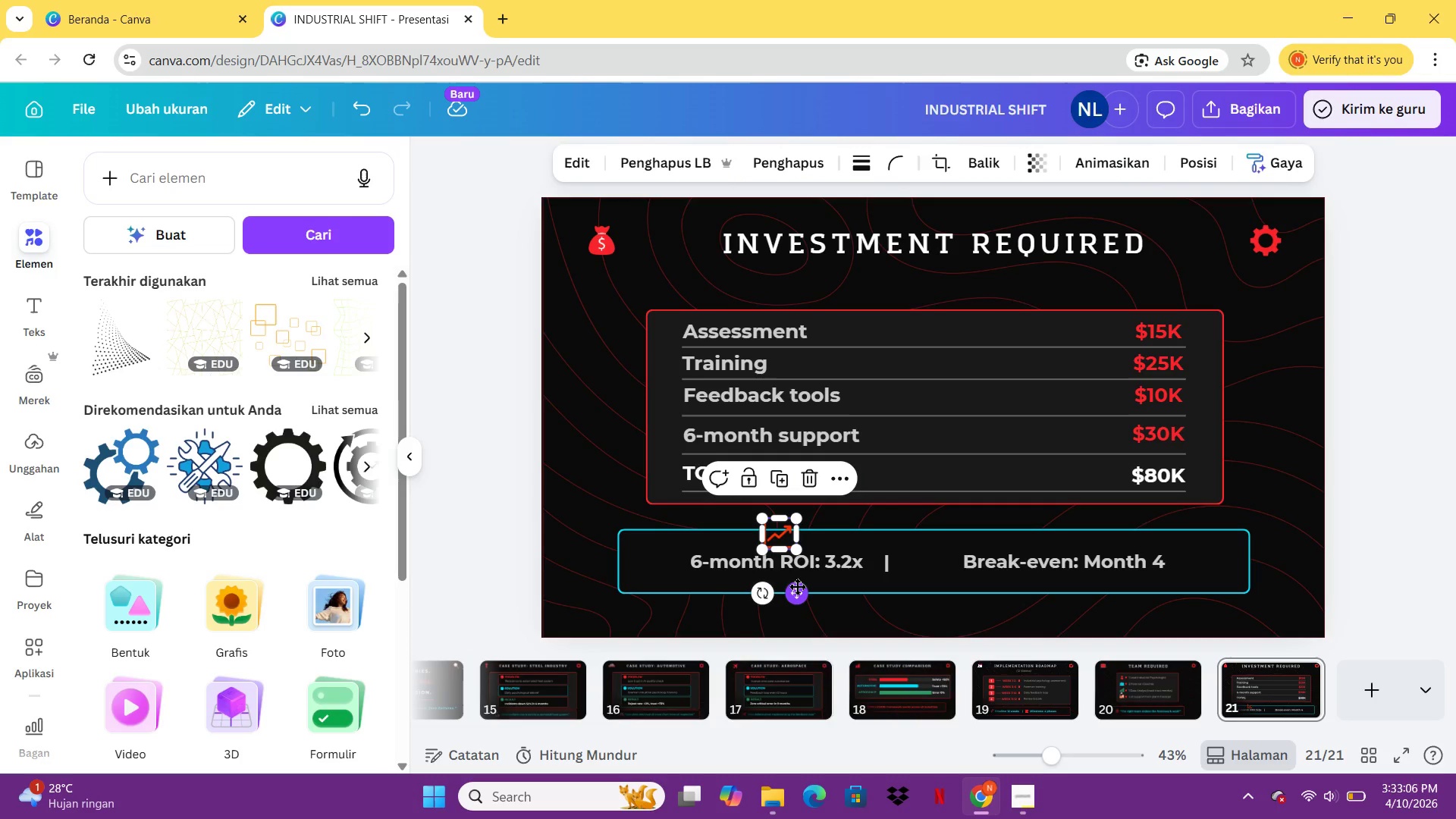 
left_click_drag(start_coordinate=[801, 577], to_coordinate=[664, 584])
 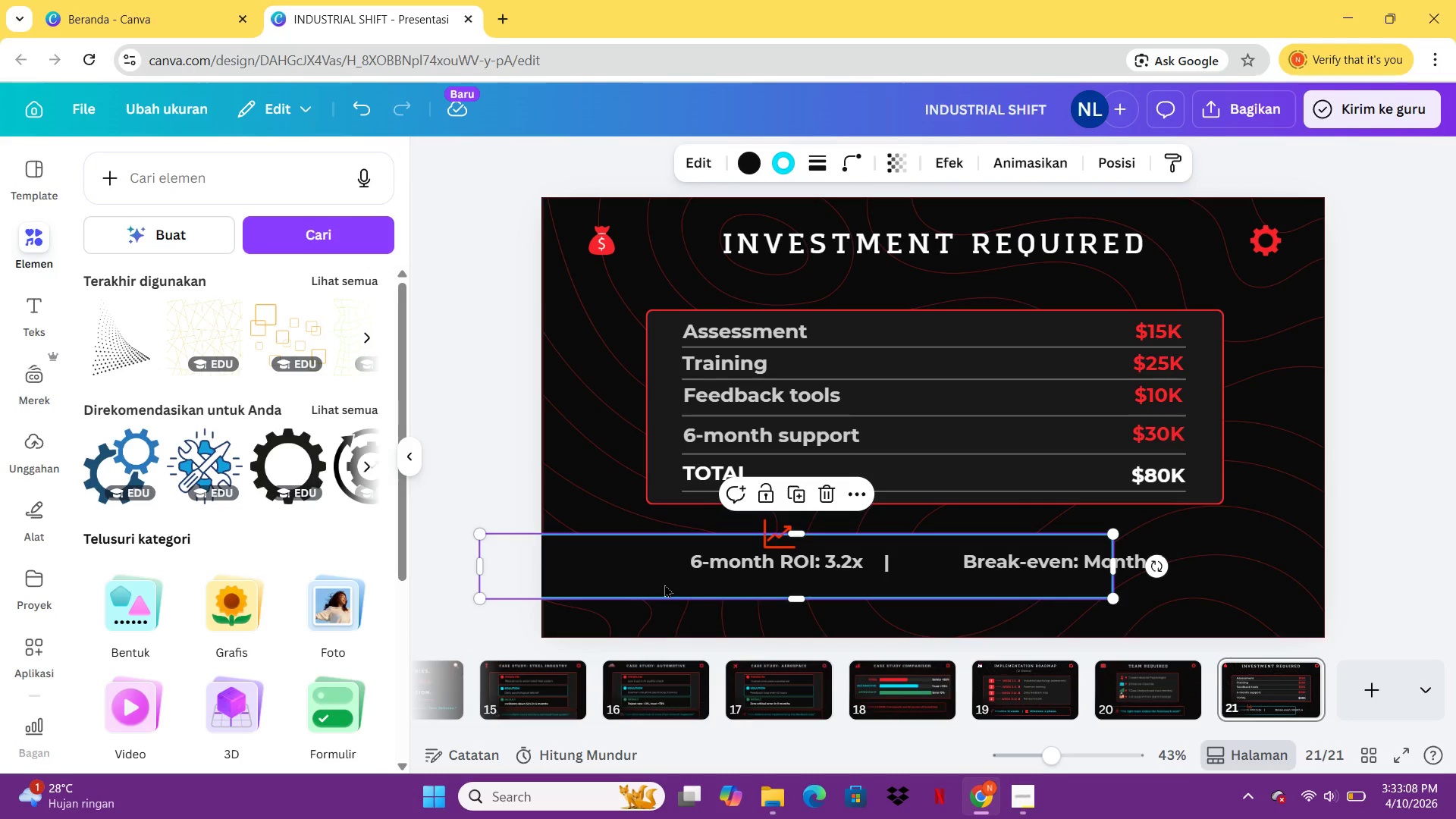 
key(Control+Z)
 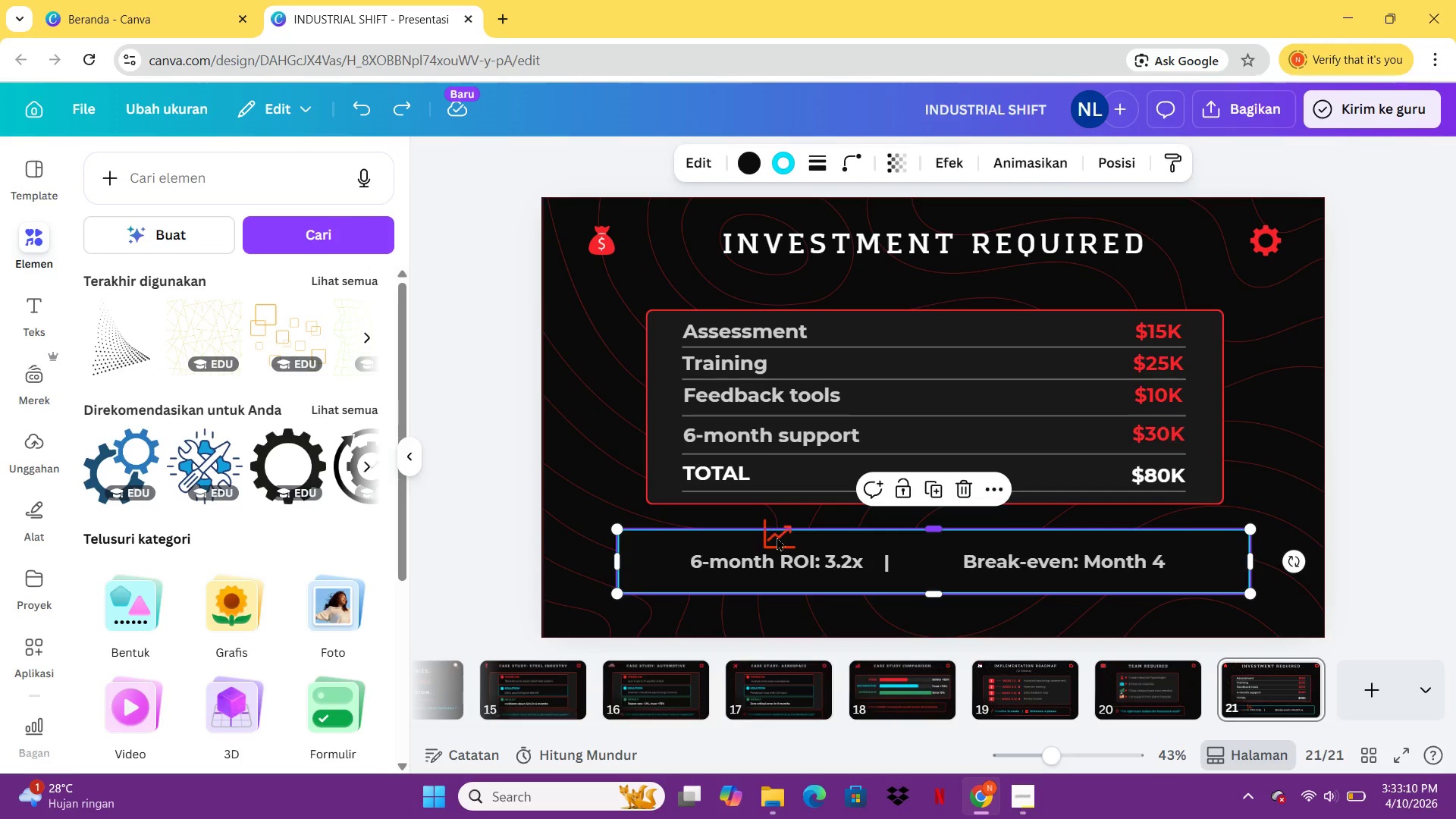 
left_click_drag(start_coordinate=[777, 538], to_coordinate=[653, 570])
 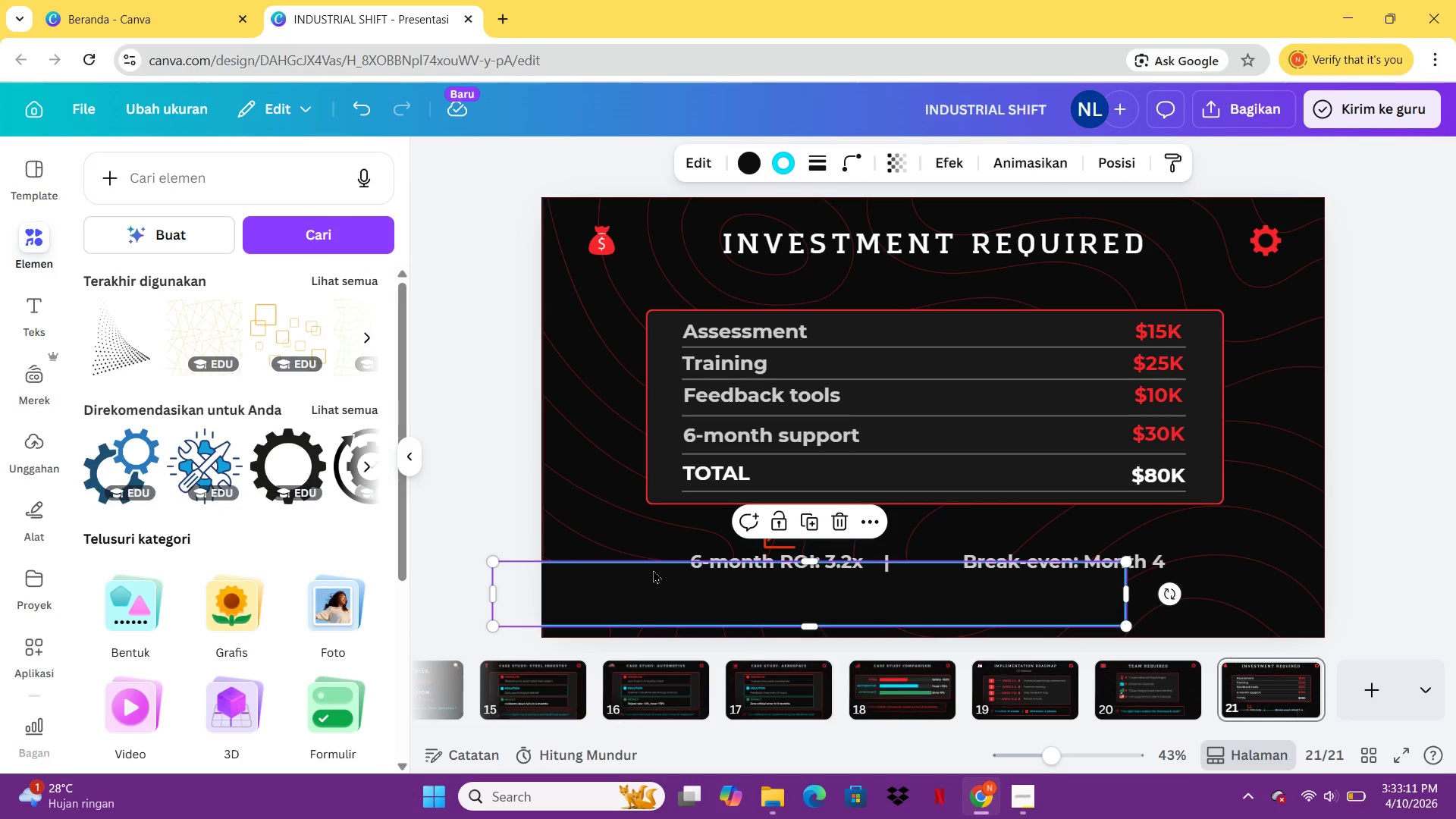 
key(Control+Z)
 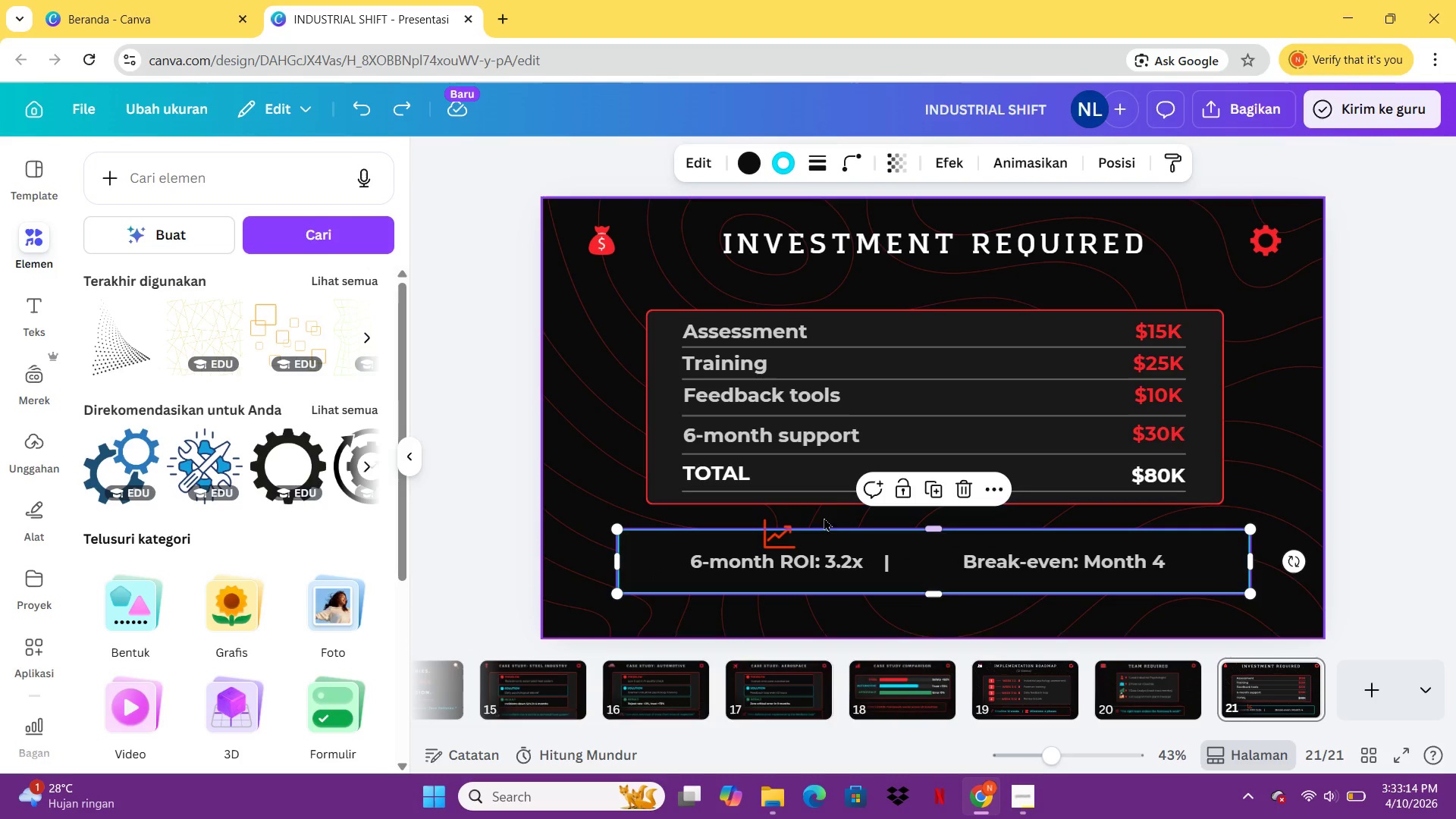 
left_click([778, 526])
 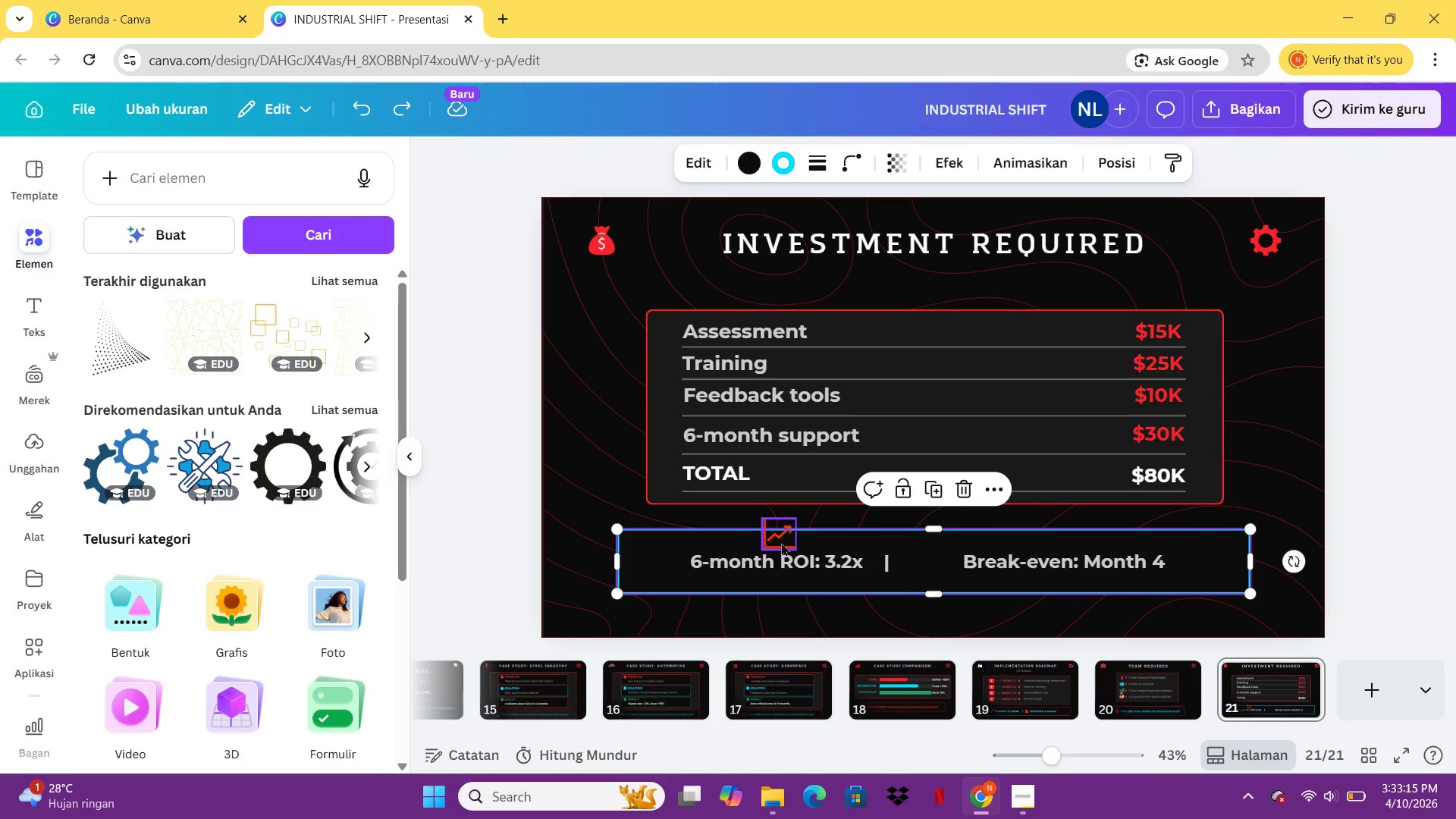 
left_click([781, 542])
 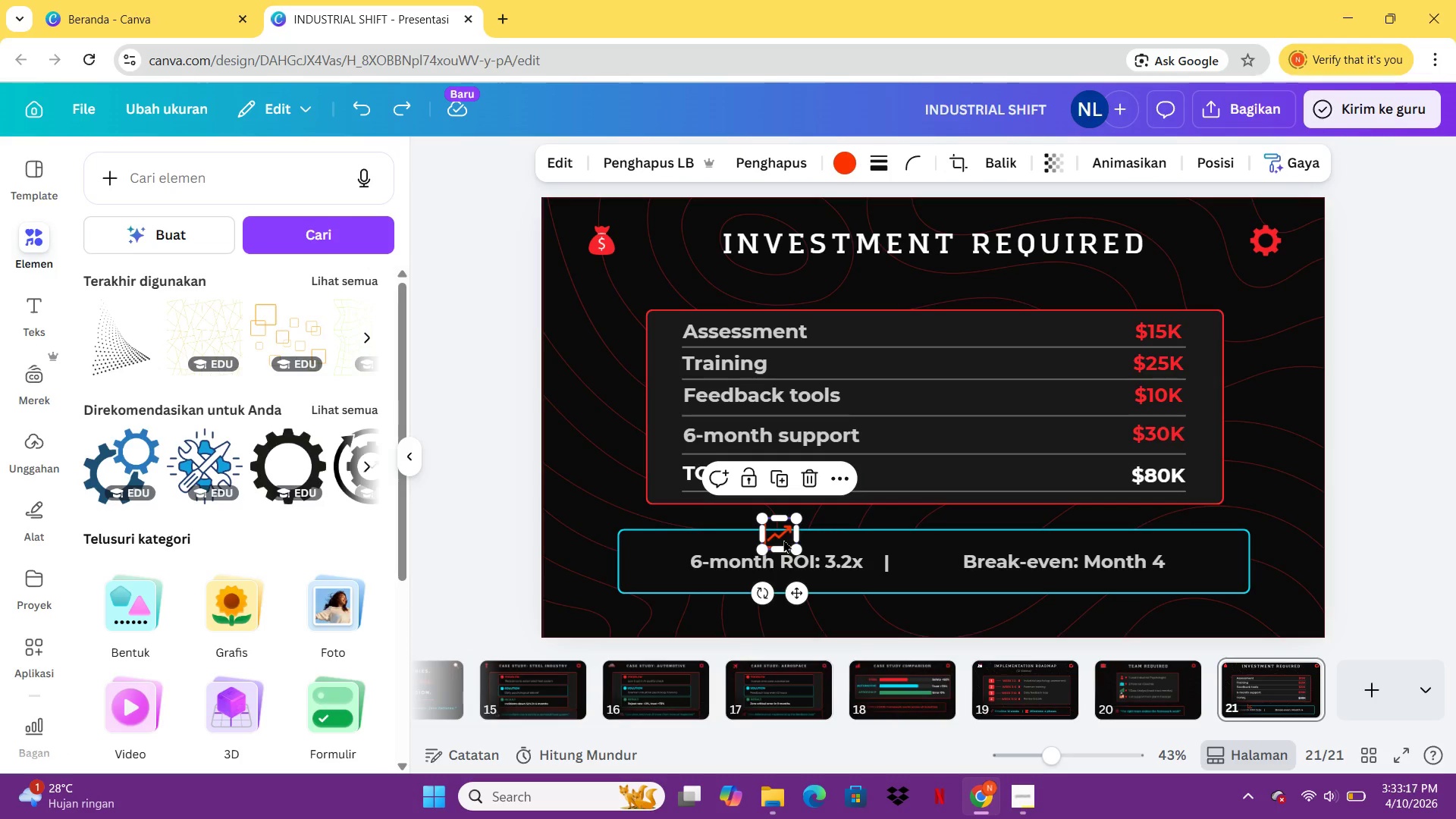 
left_click_drag(start_coordinate=[783, 539], to_coordinate=[667, 565])
 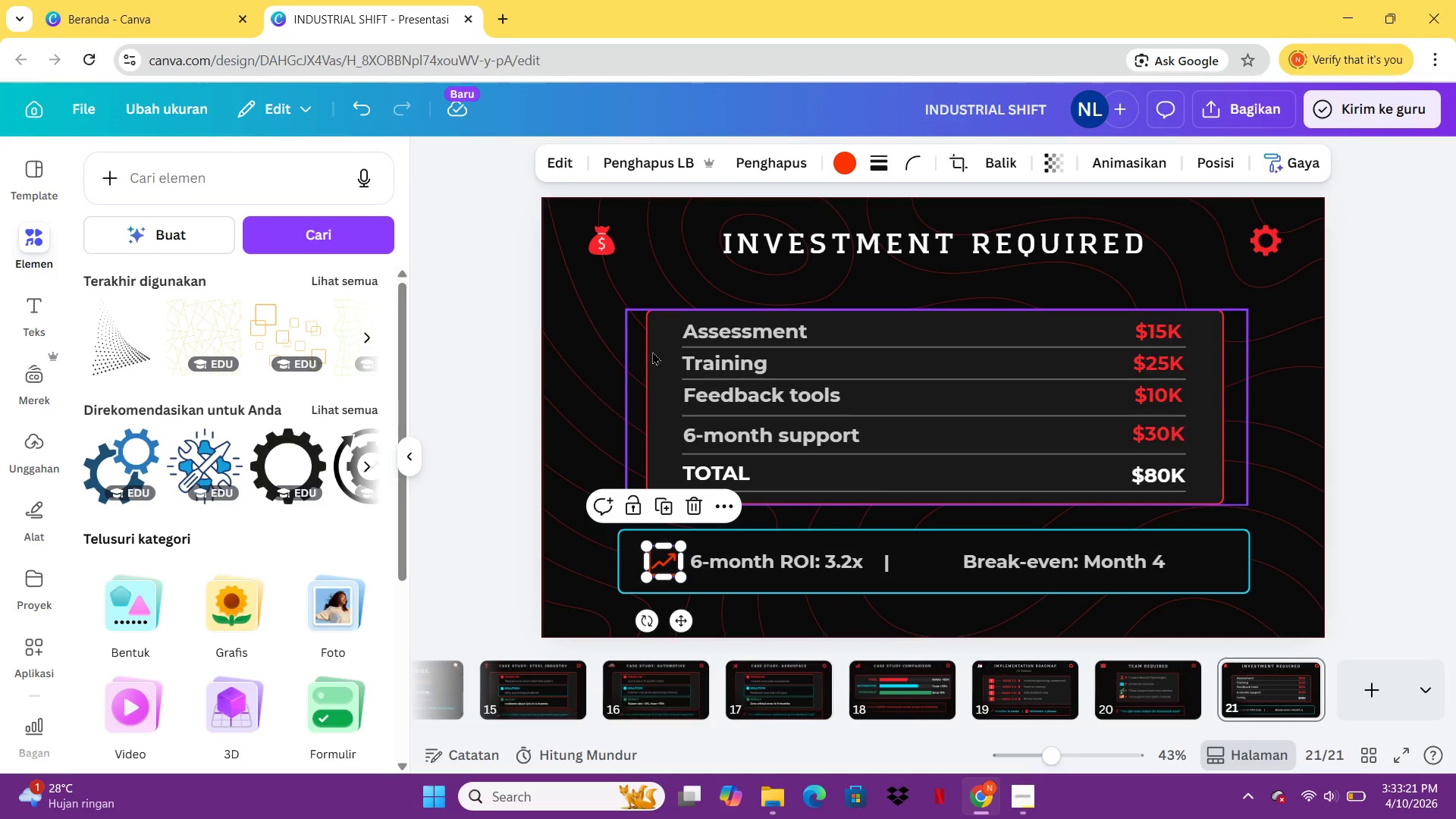 
left_click([596, 234])
 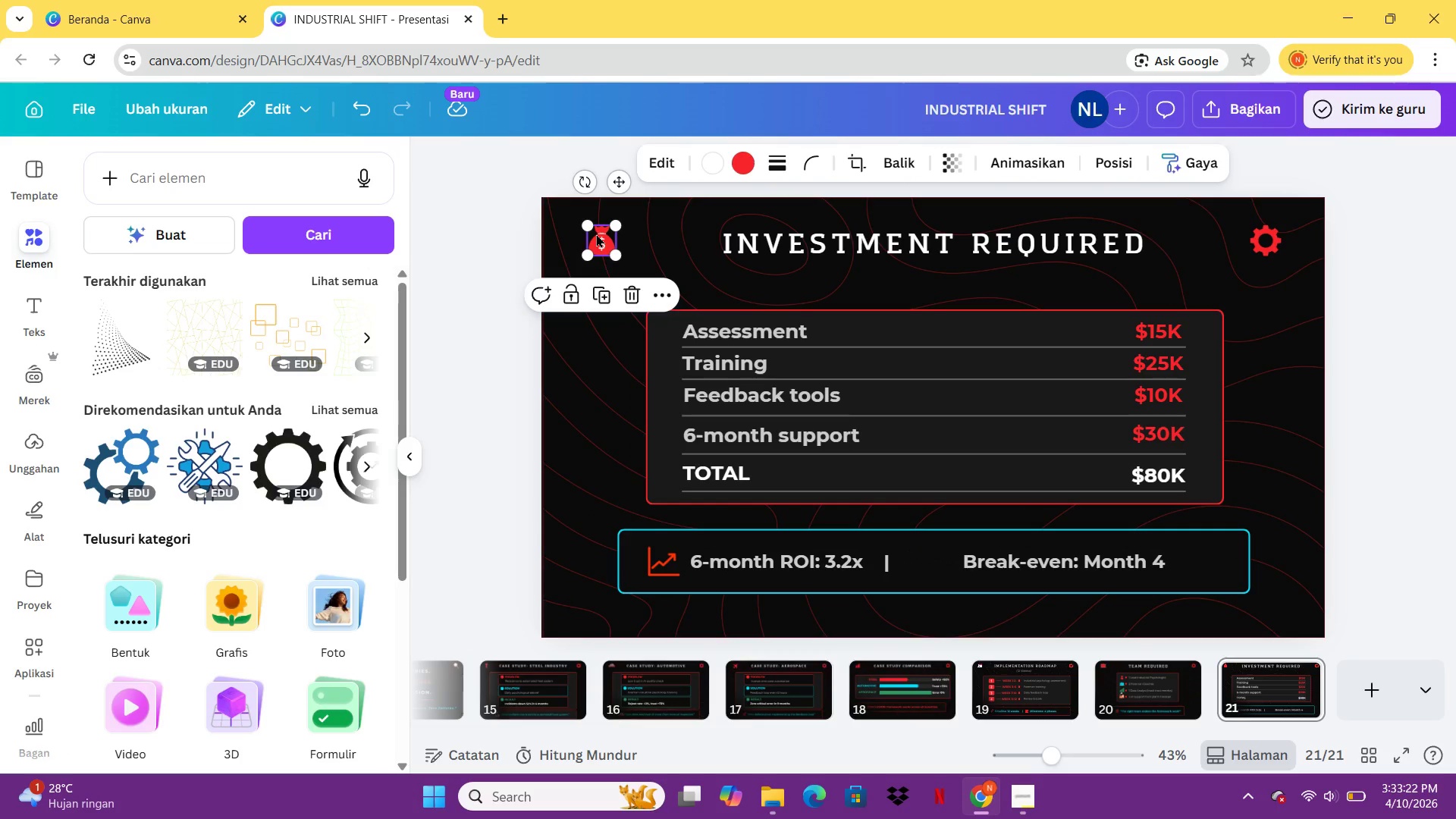 
key(Control+C)
 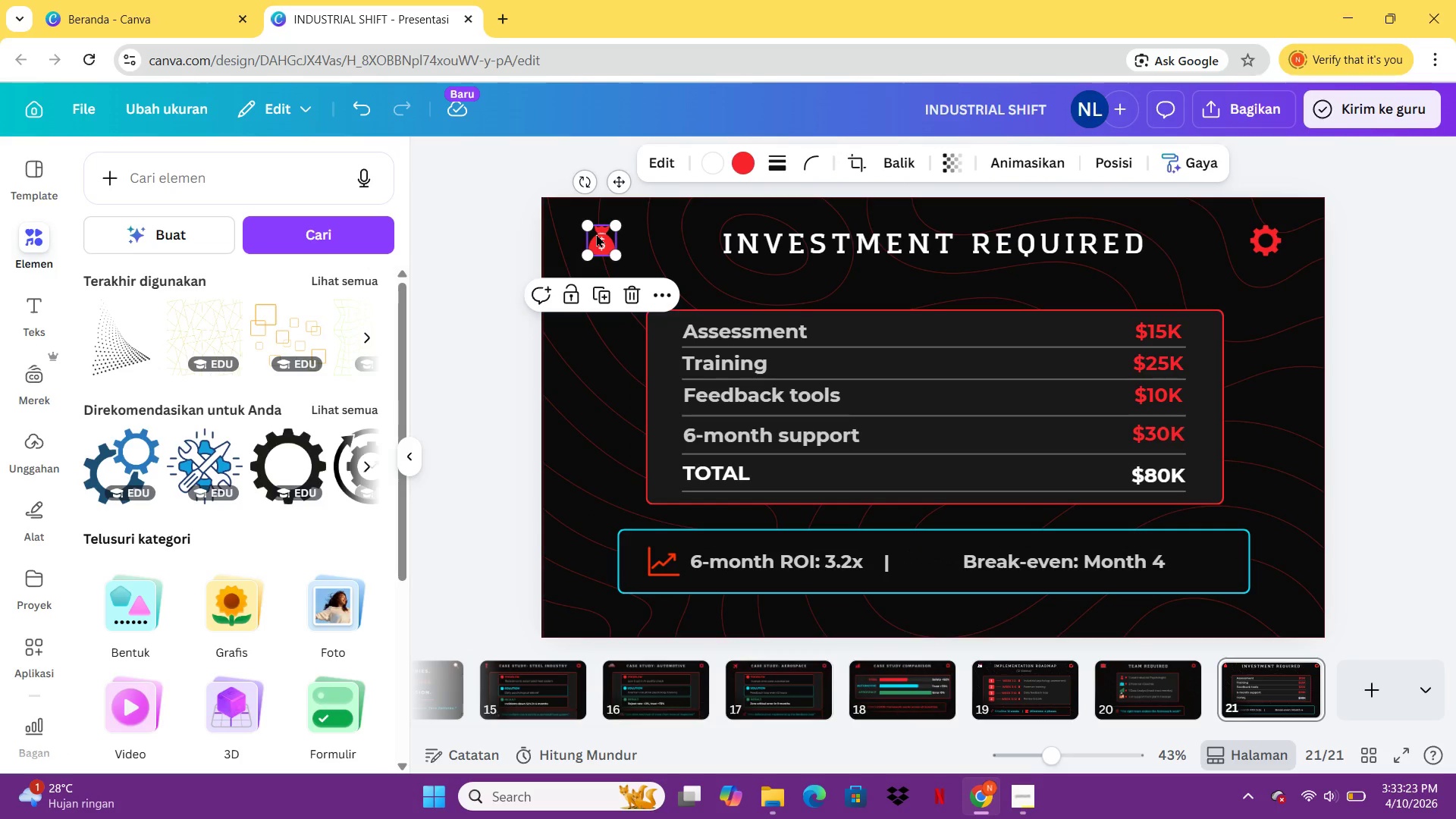 
key(V)
 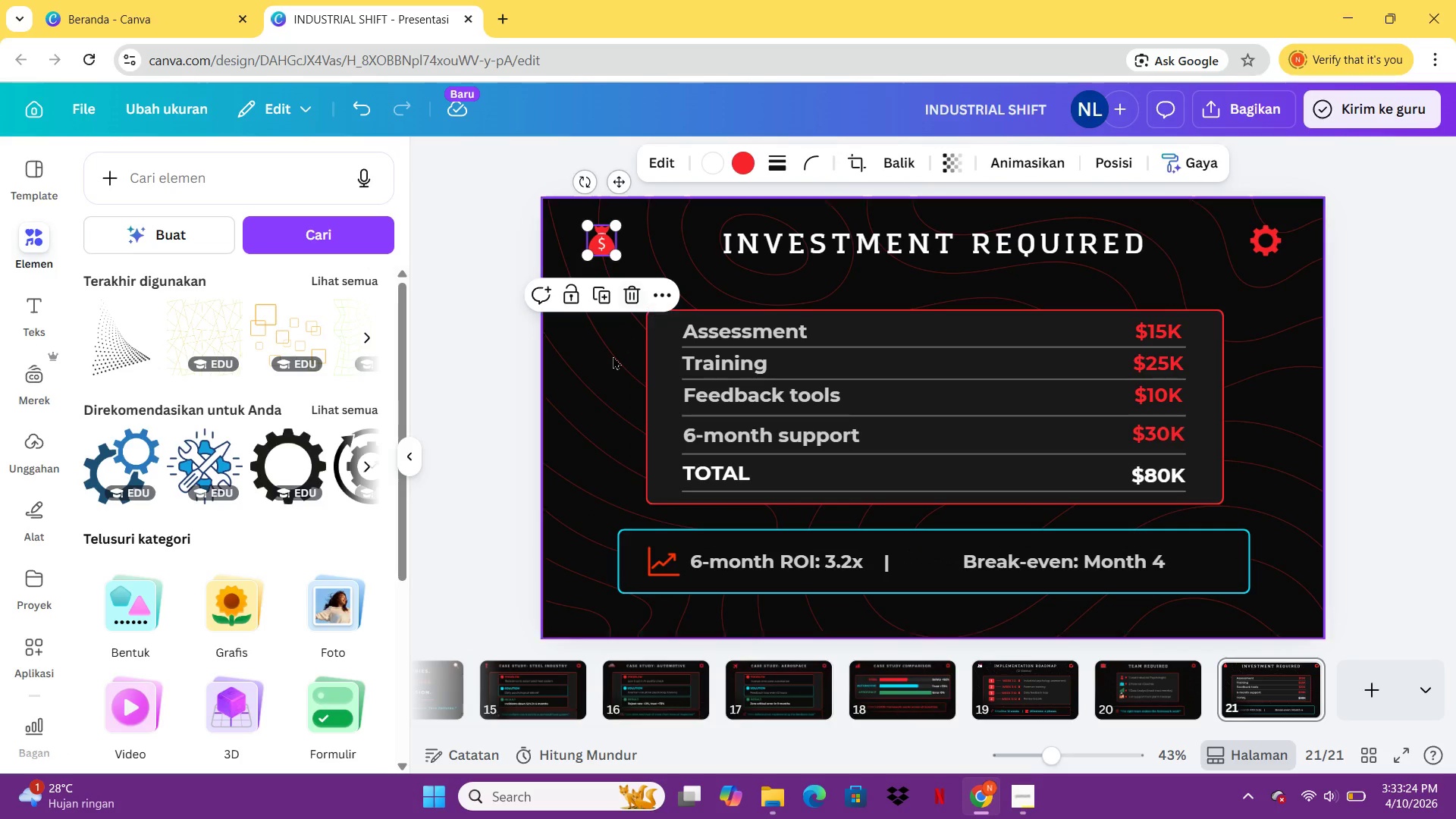 
left_click([611, 356])
 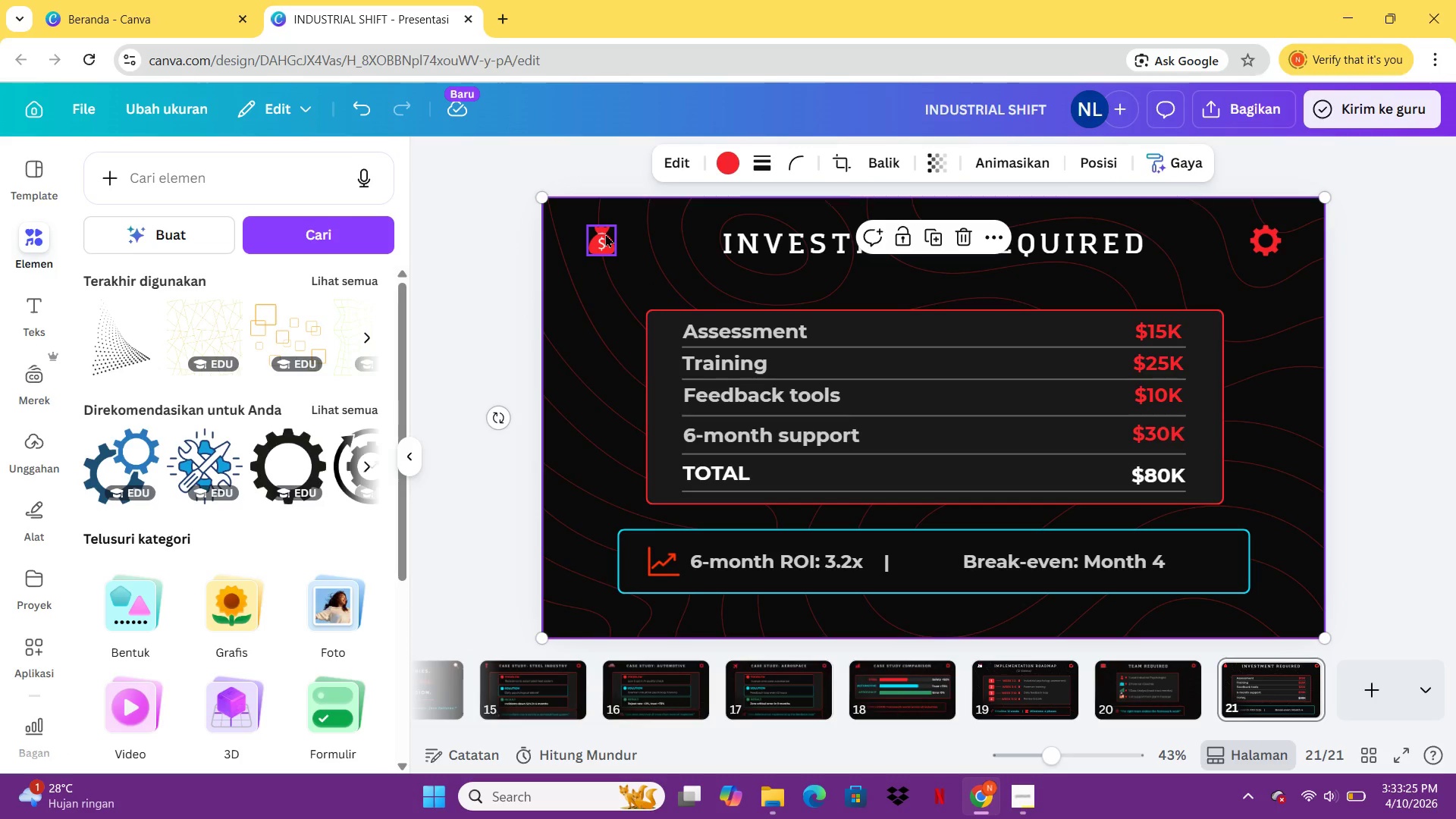 
left_click([605, 234])
 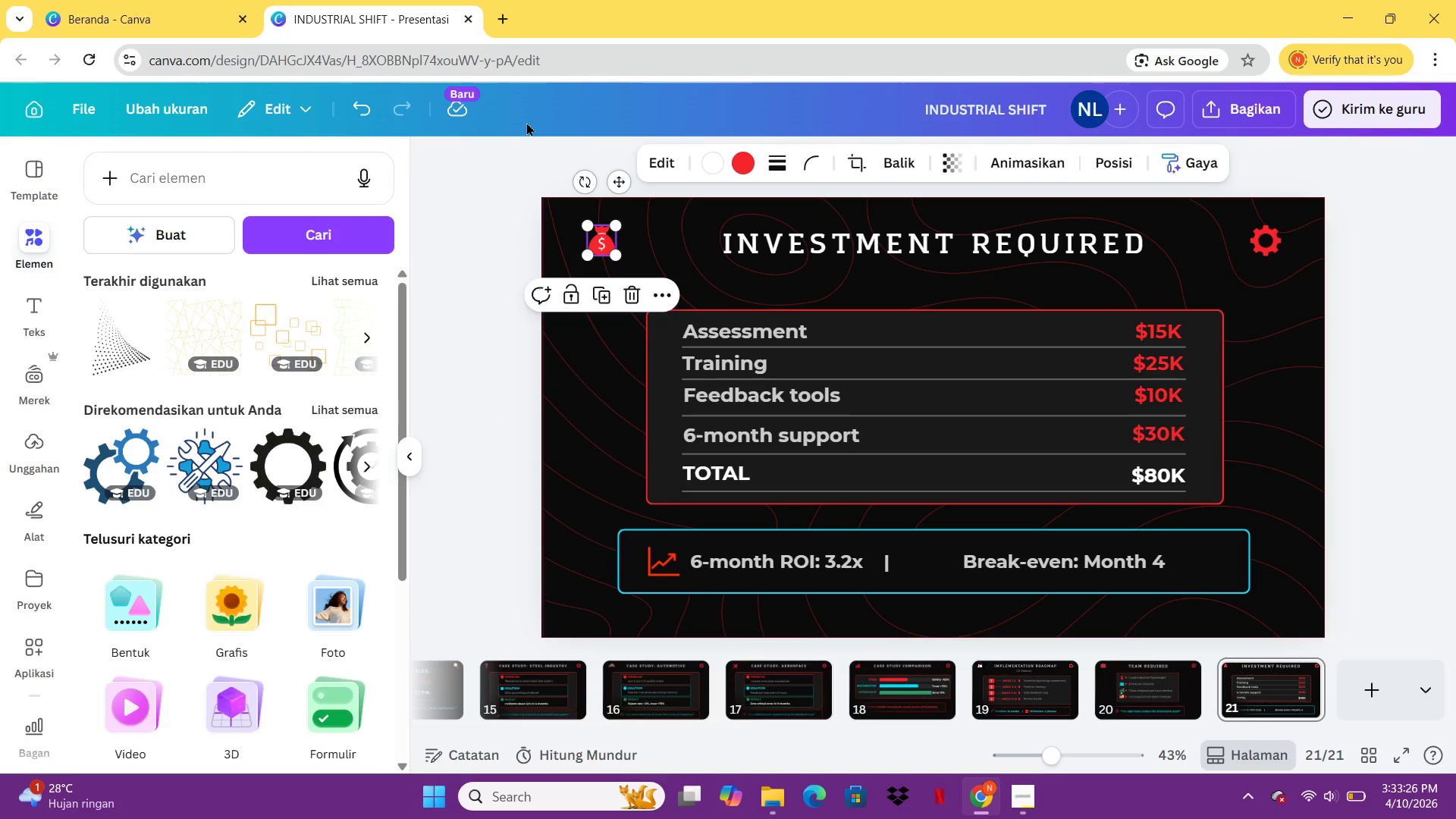 
key(Control+C)
 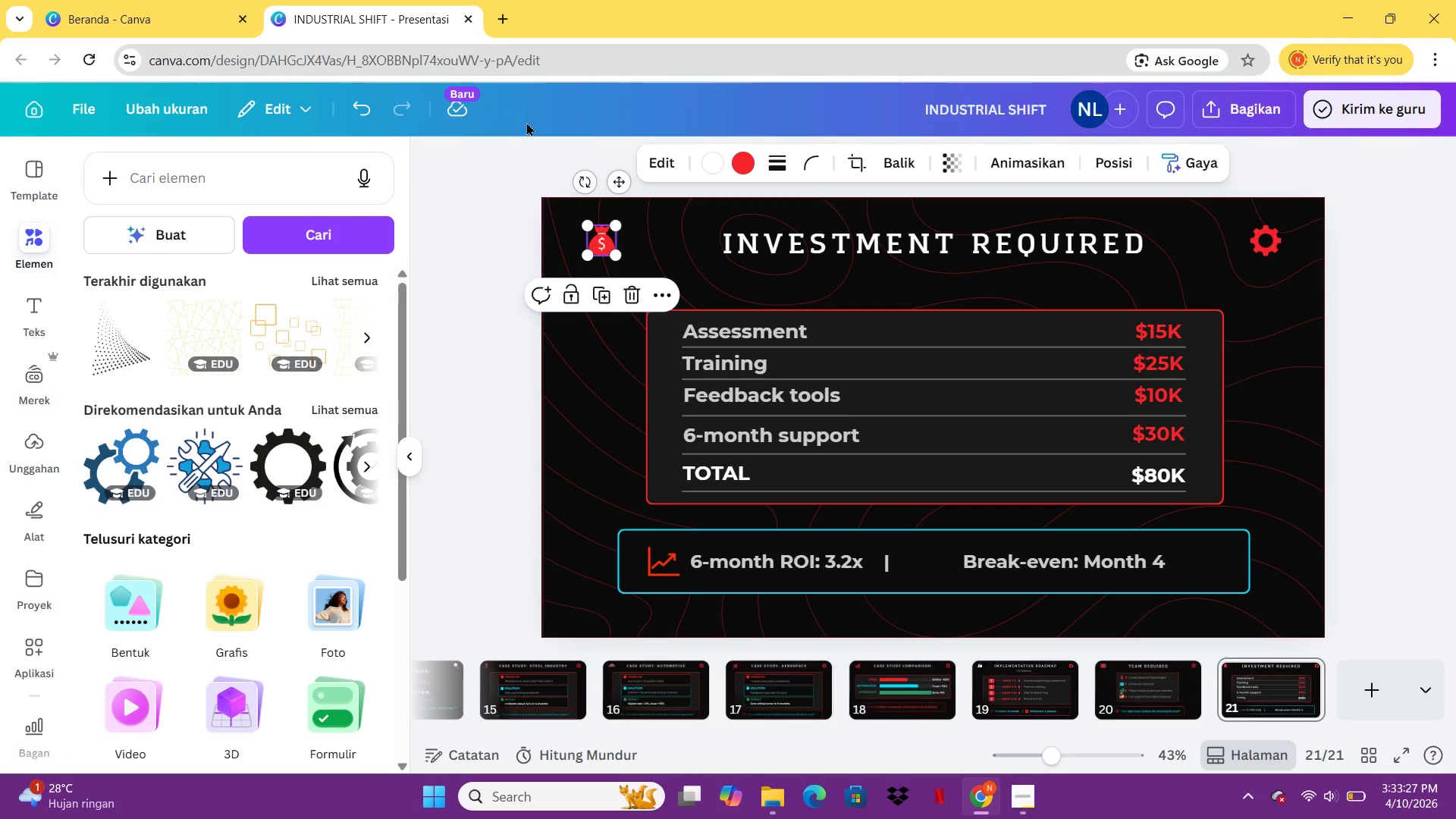 
key(Control+V)
 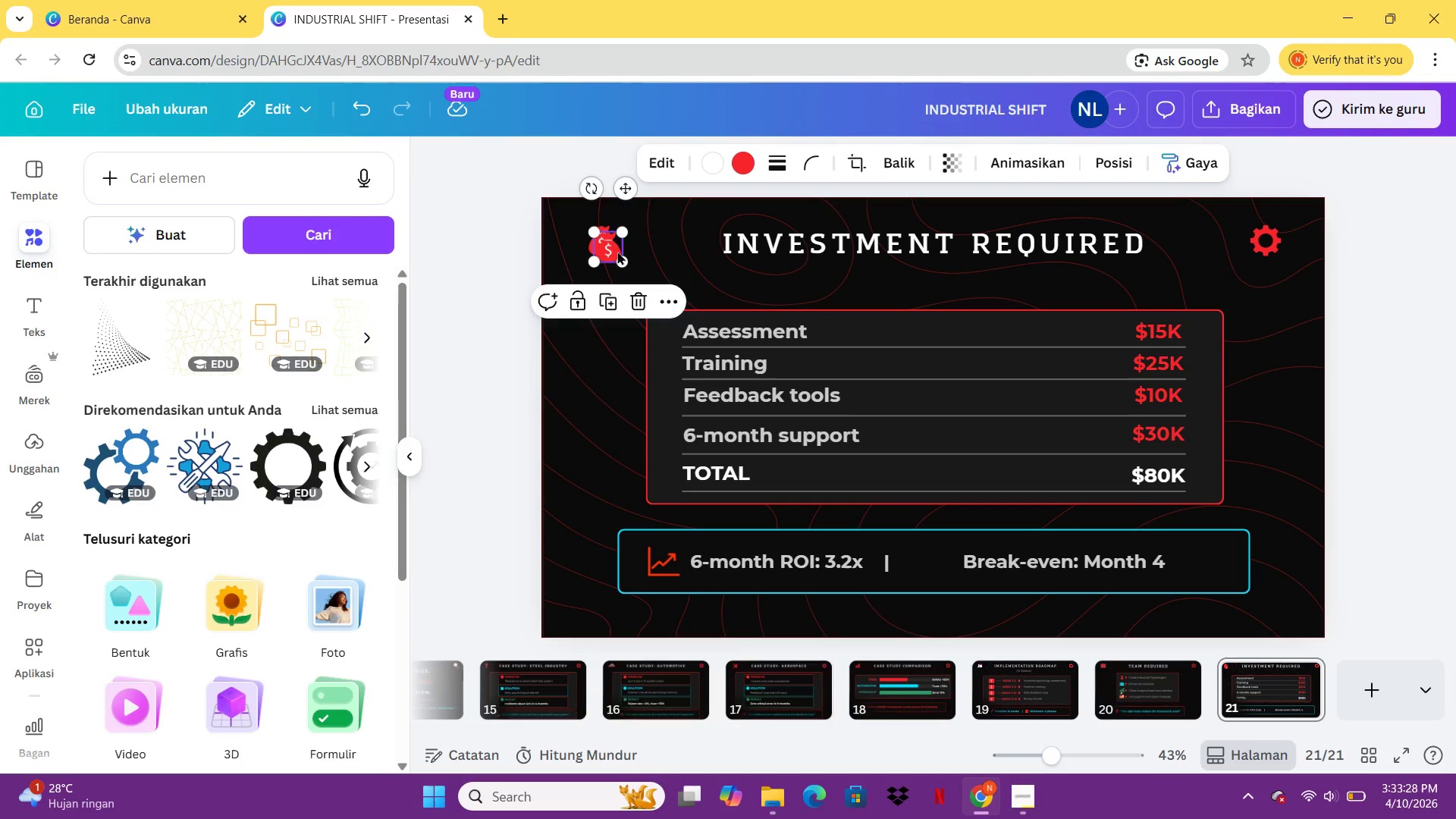 
left_click_drag(start_coordinate=[612, 246], to_coordinate=[940, 562])
 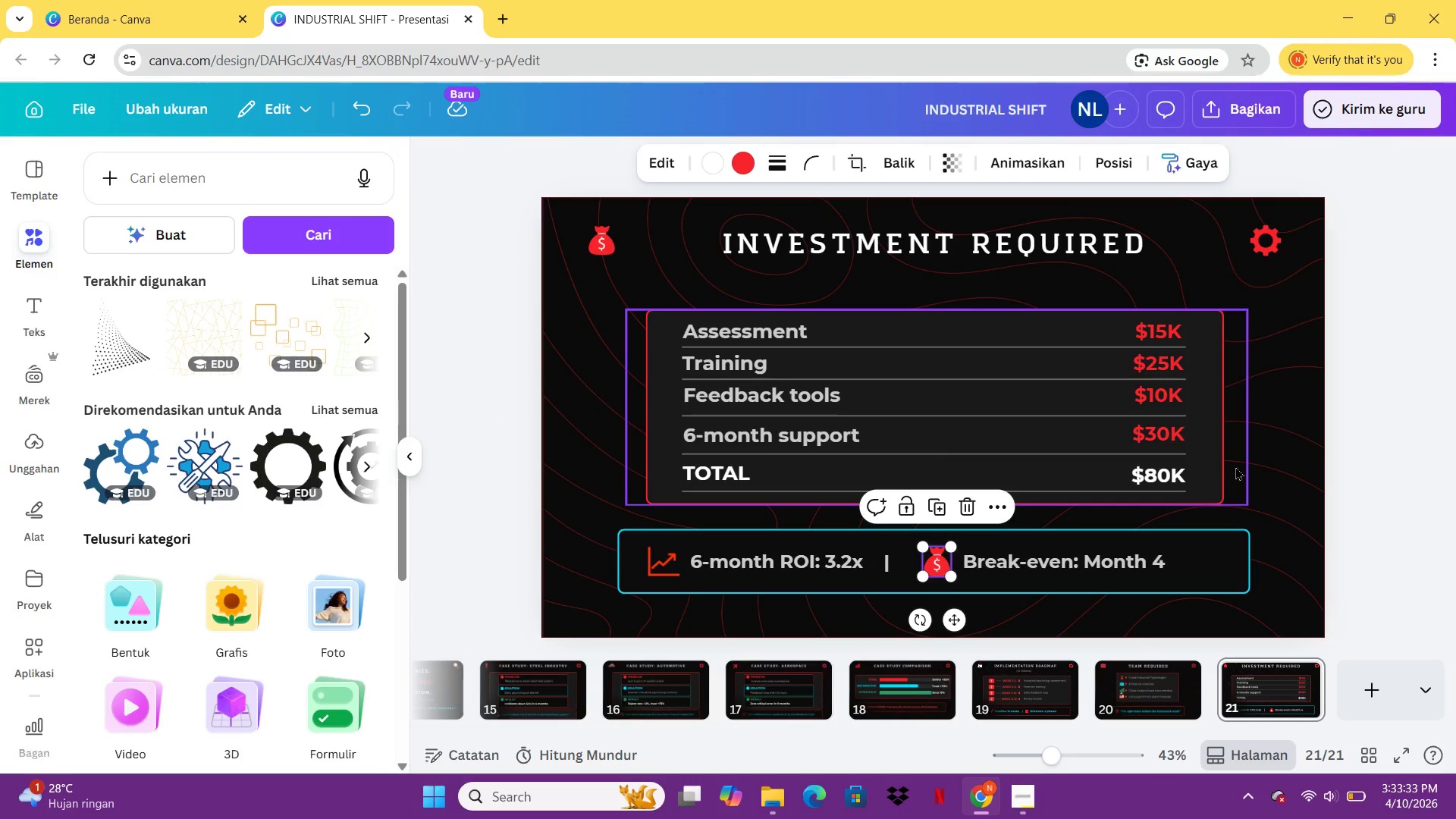 
left_click([1256, 479])
 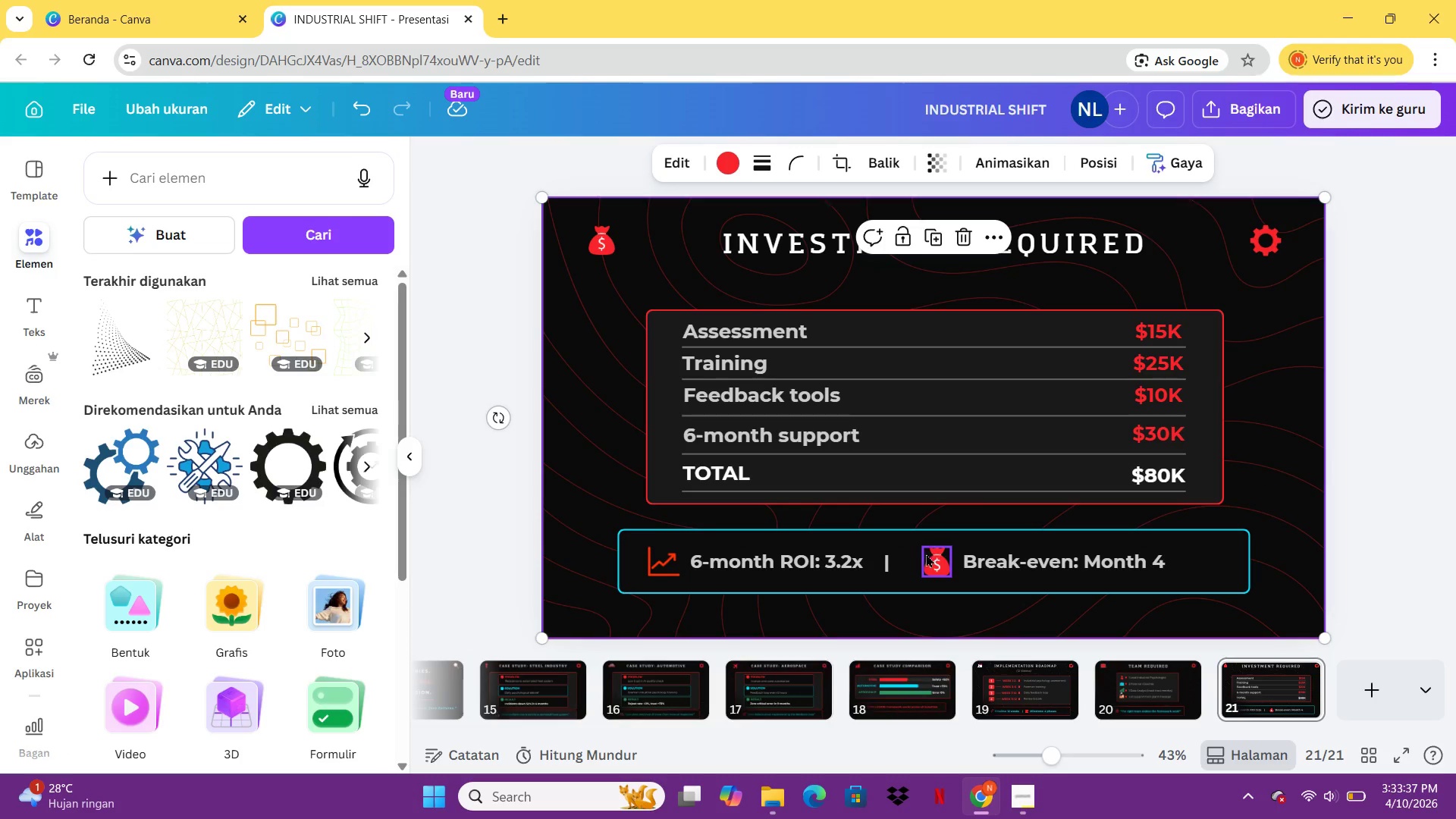 
wait(5.91)
 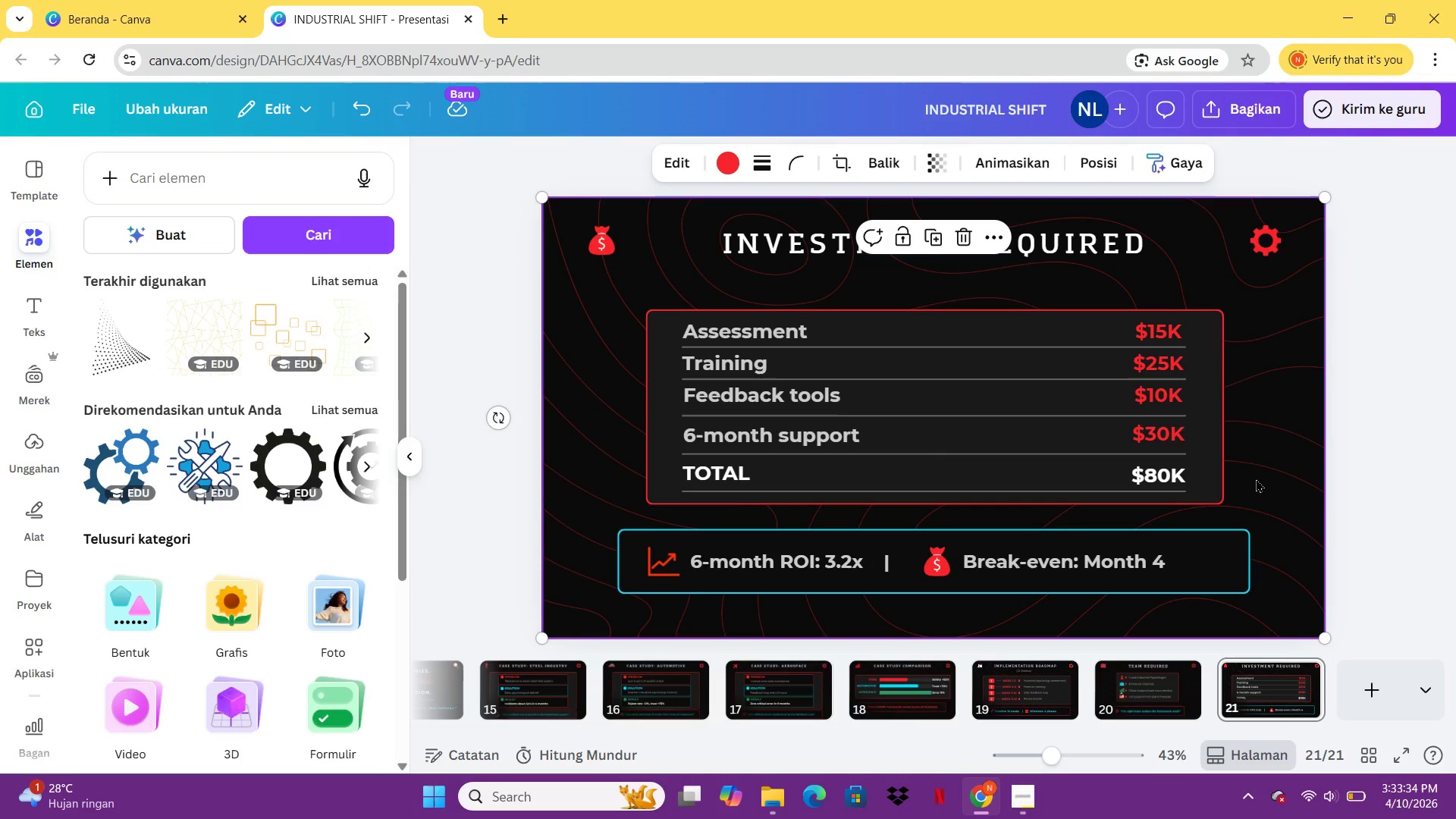 
double_click([912, 556])
 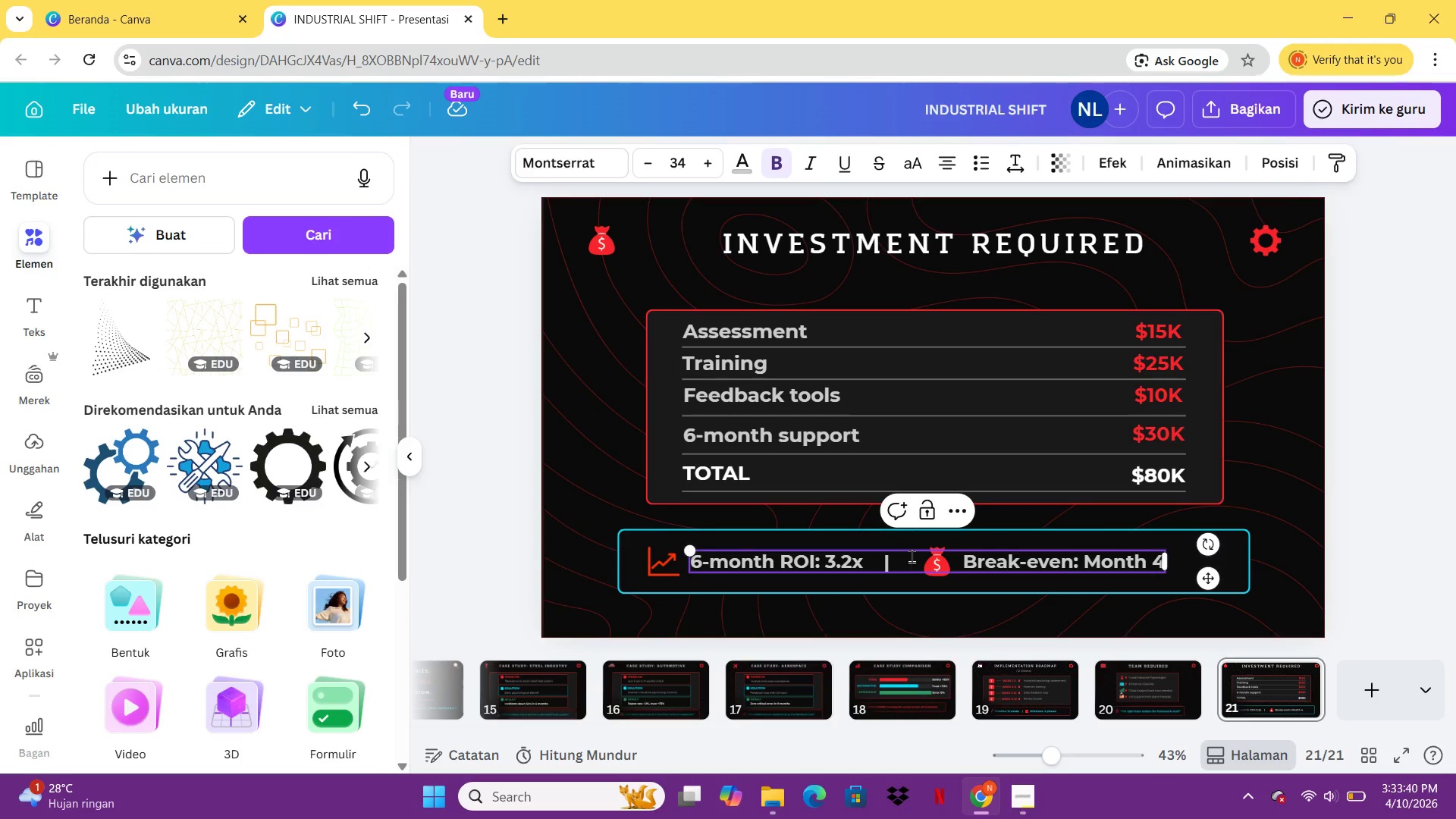 
key(Backspace)
 